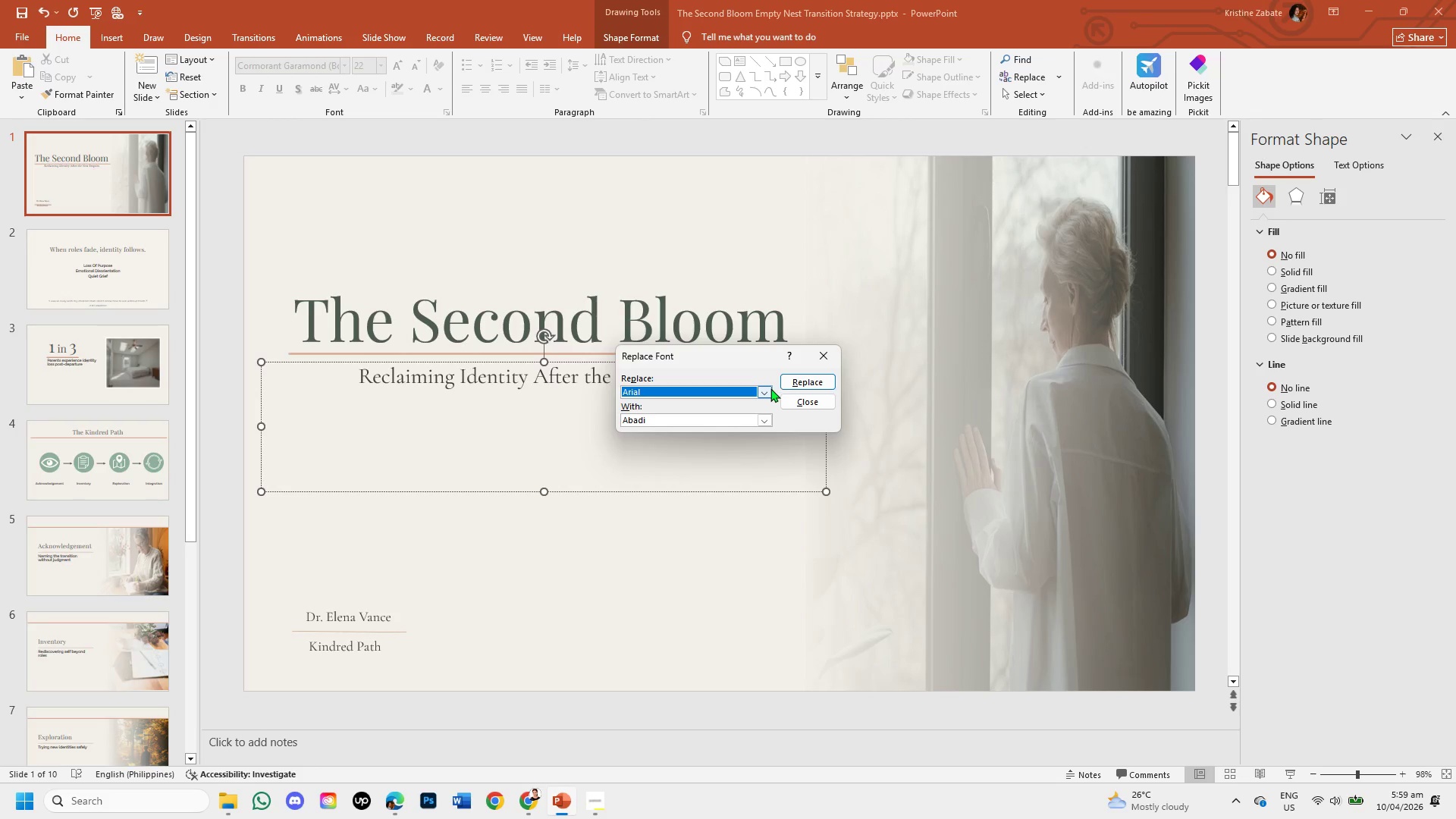 
left_click([764, 391])
 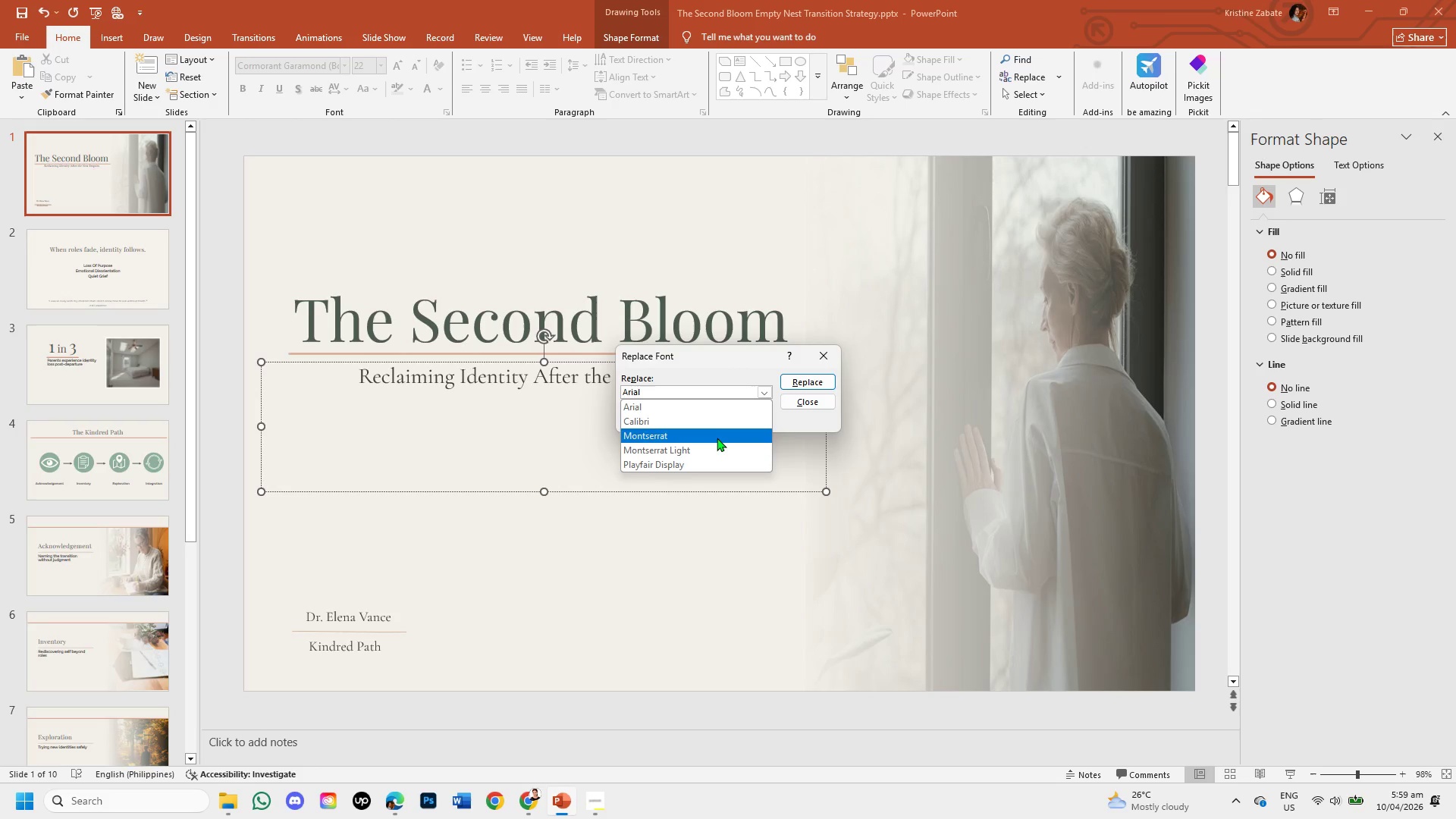 
left_click([717, 438])
 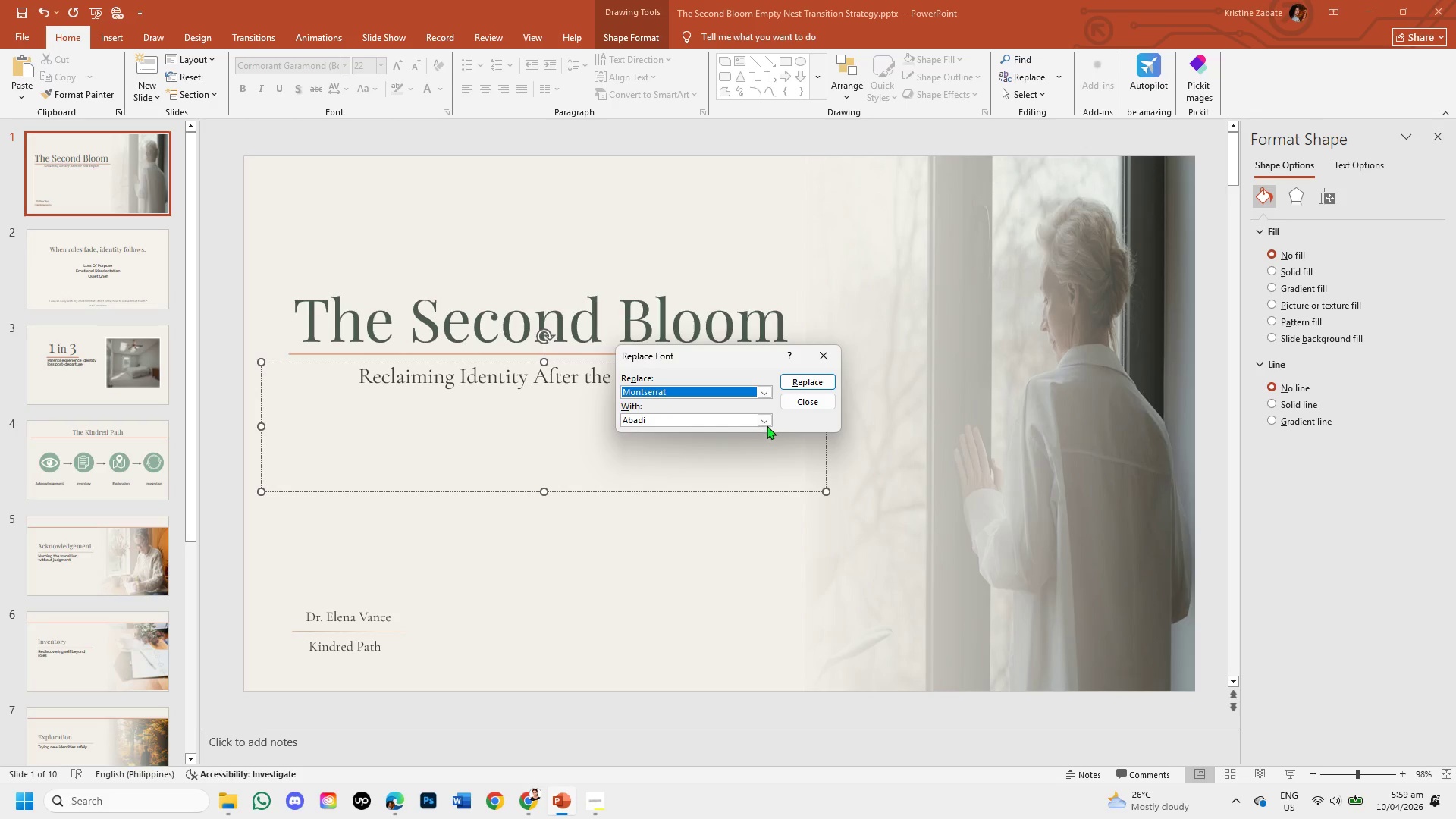 
left_click([766, 419])
 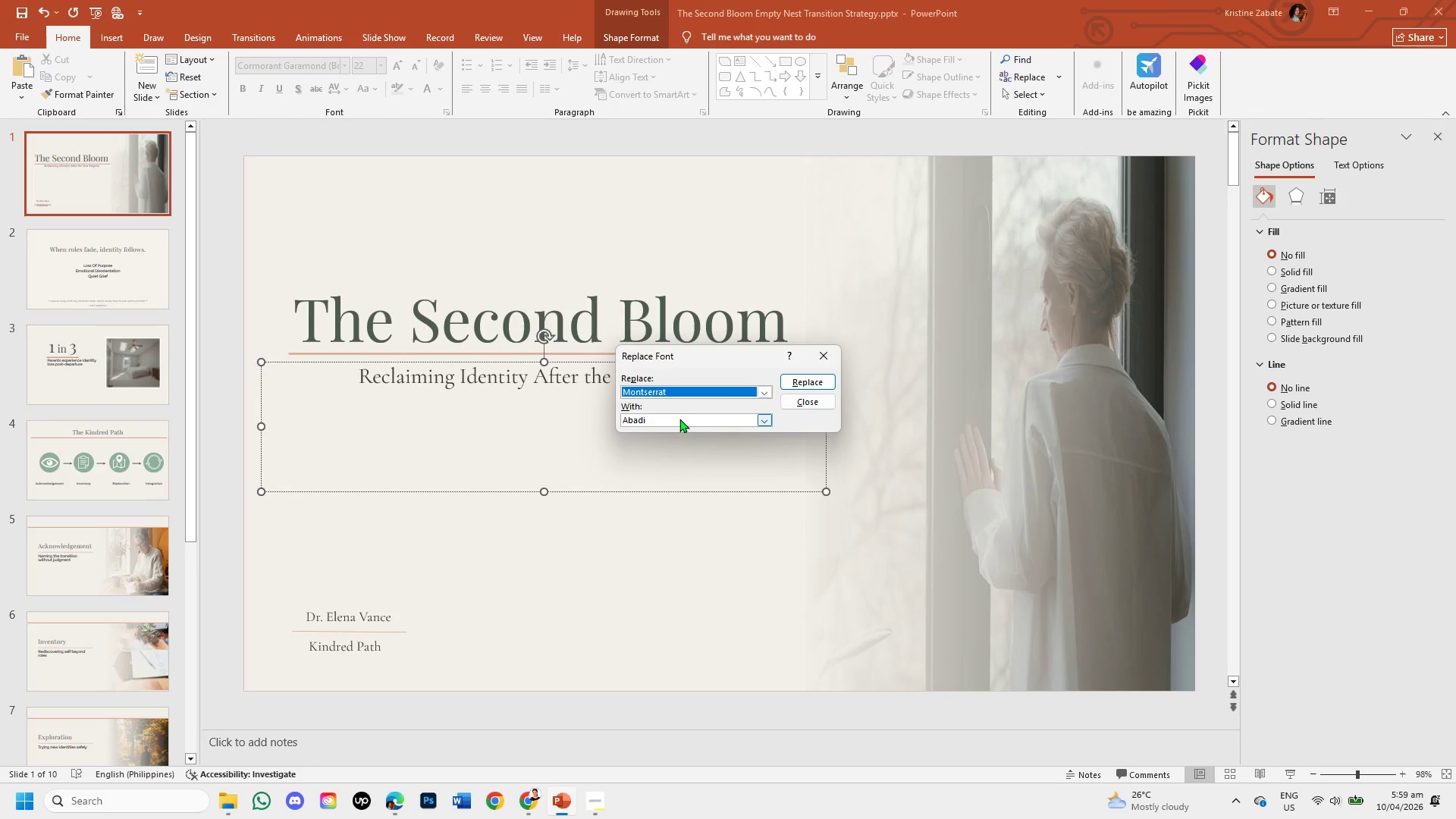 
left_click([679, 419])
 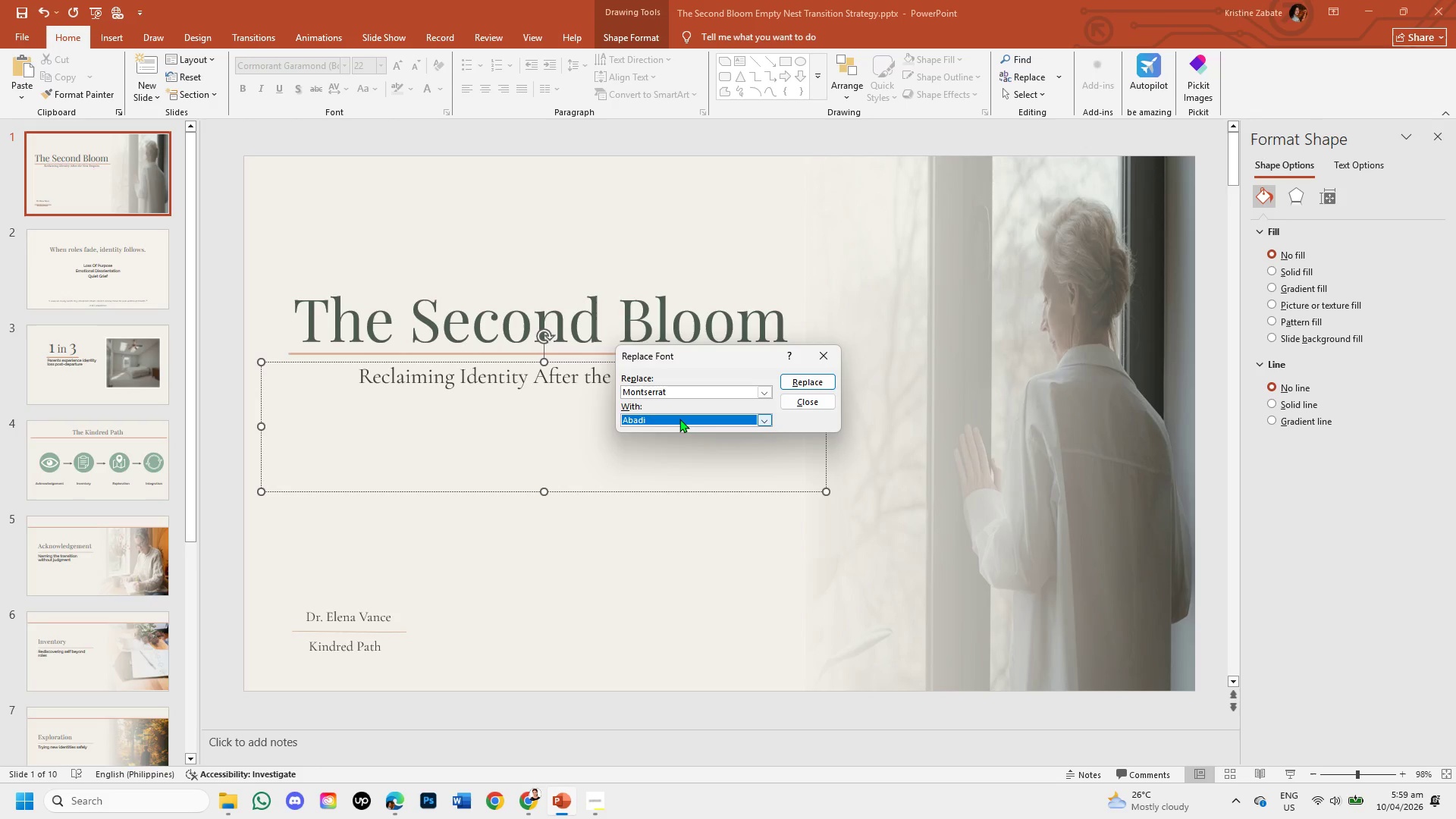 
key(Backspace)
 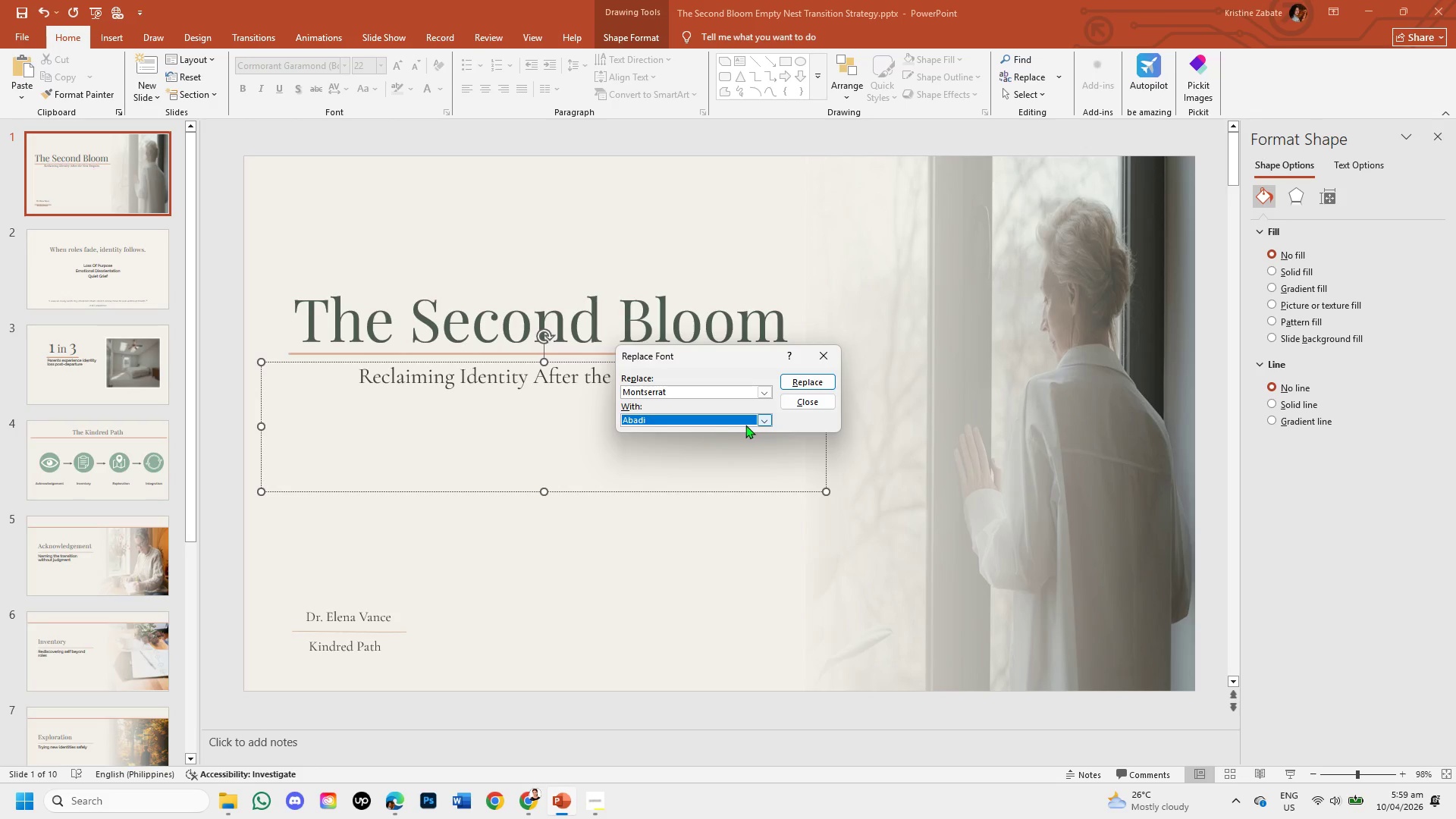 
left_click([763, 421])
 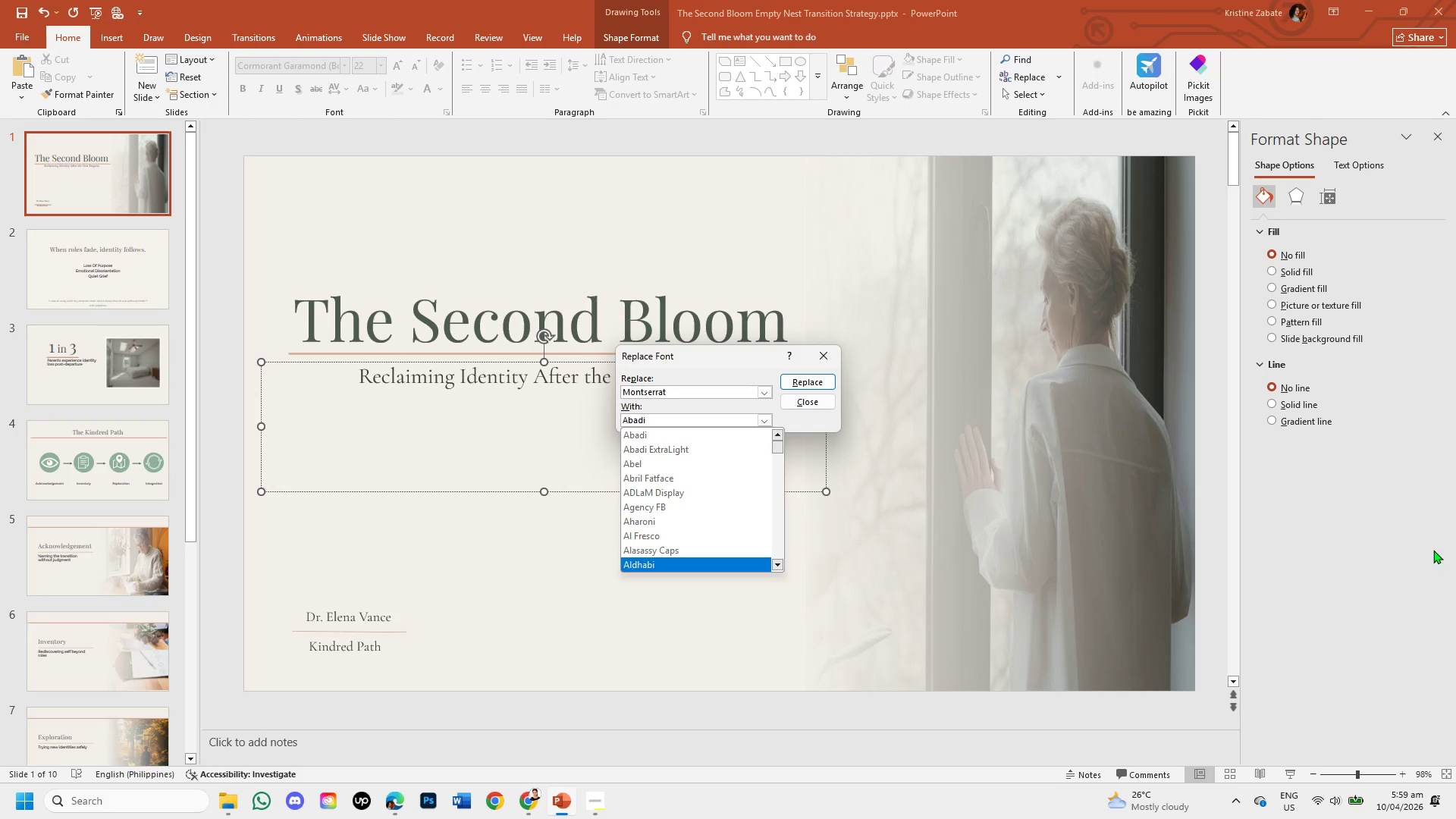 
wait(5.3)
 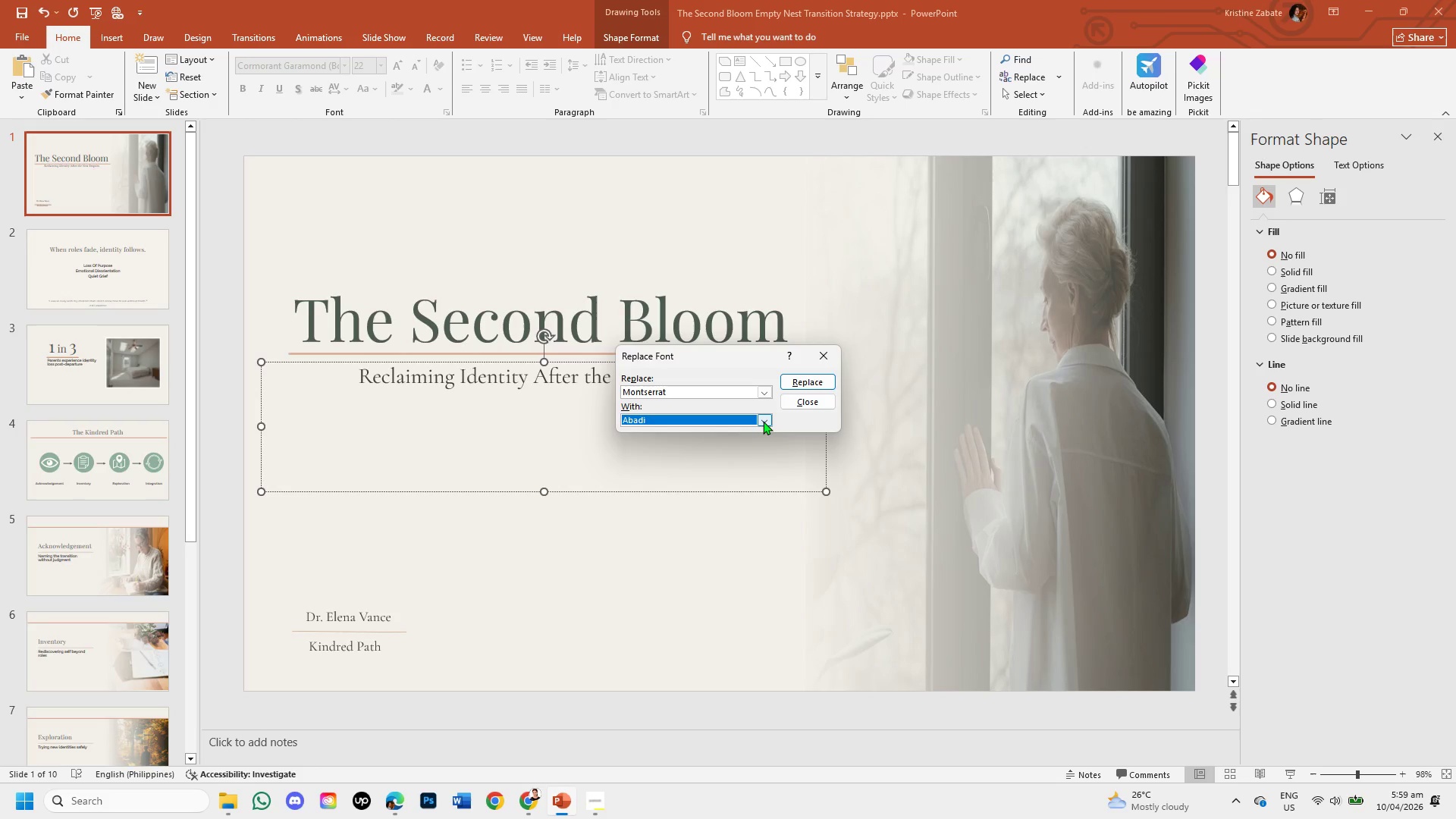 
scroll: coordinate [673, 521], scroll_direction: down, amount: 21.0
 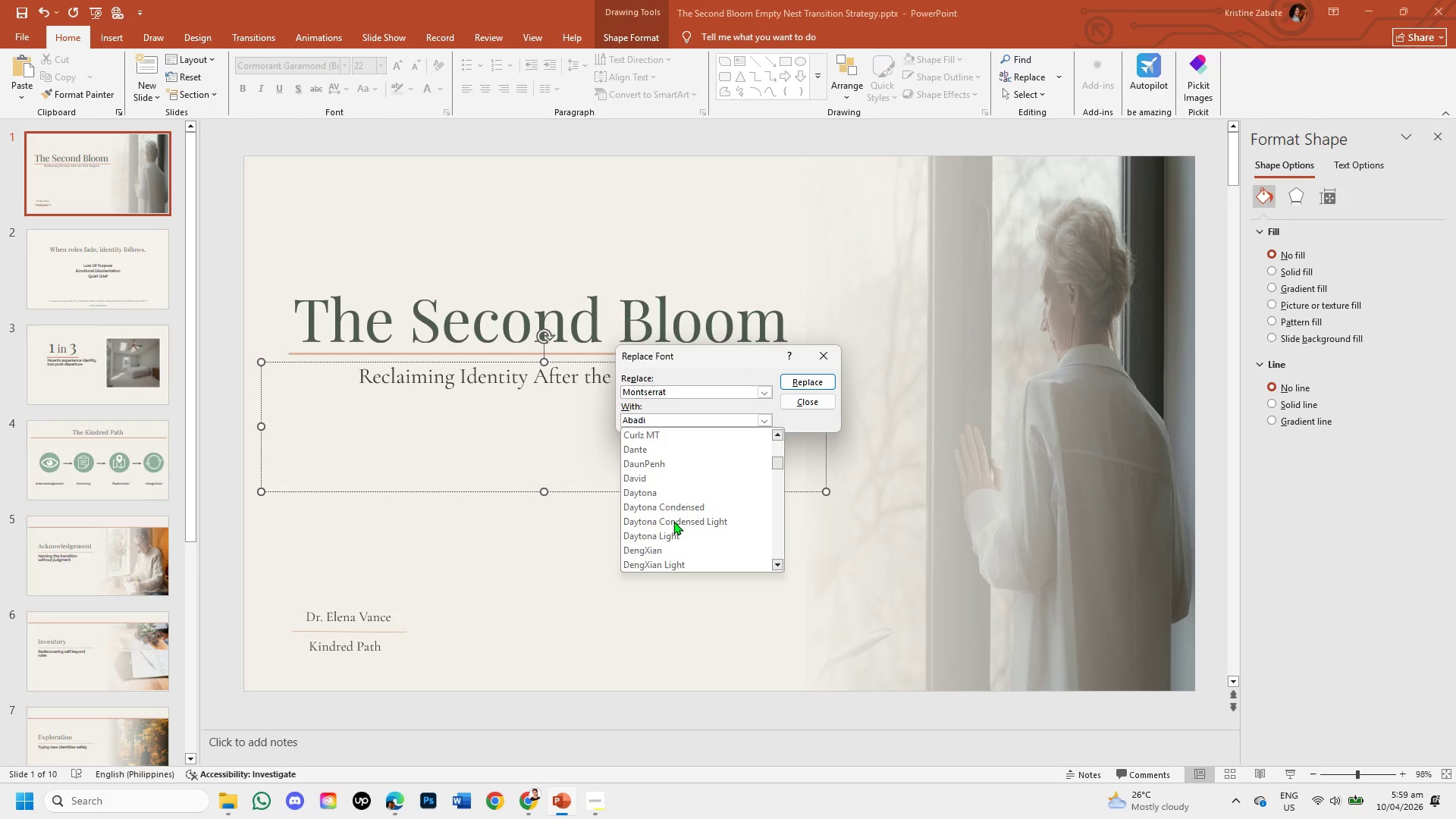 
scroll: coordinate [673, 521], scroll_direction: up, amount: 1.0
 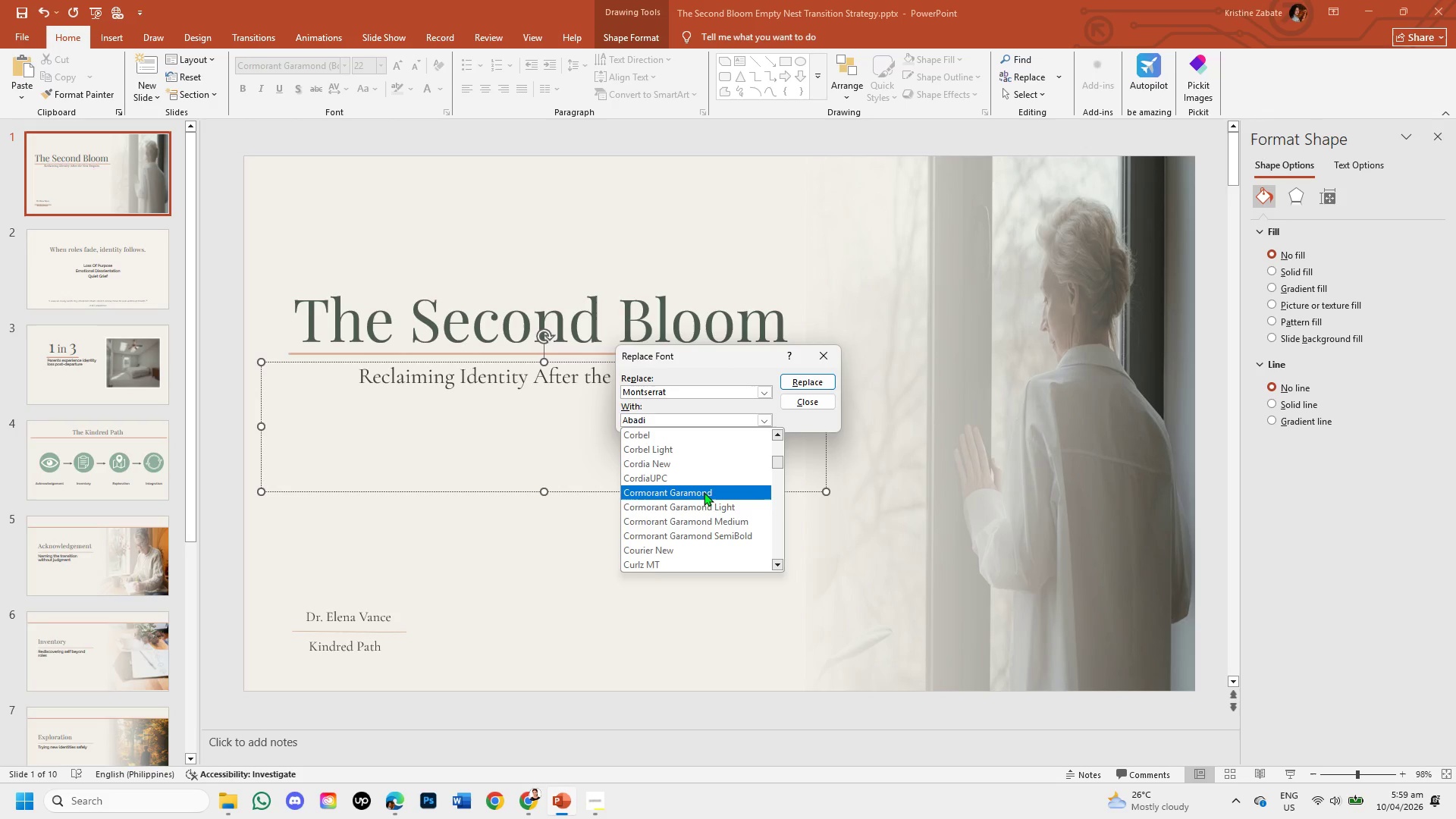 
wait(5.01)
 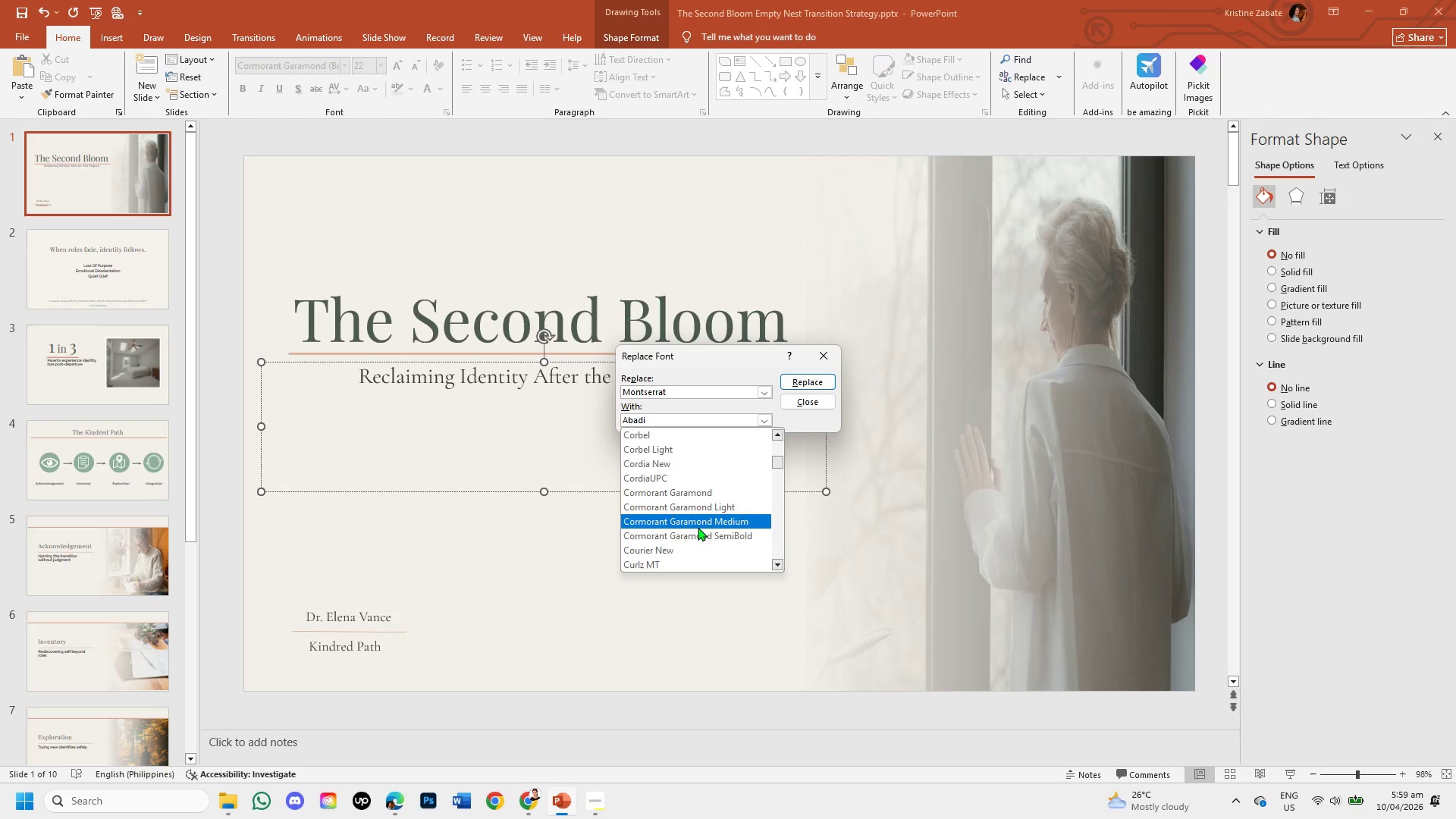 
left_click([704, 492])
 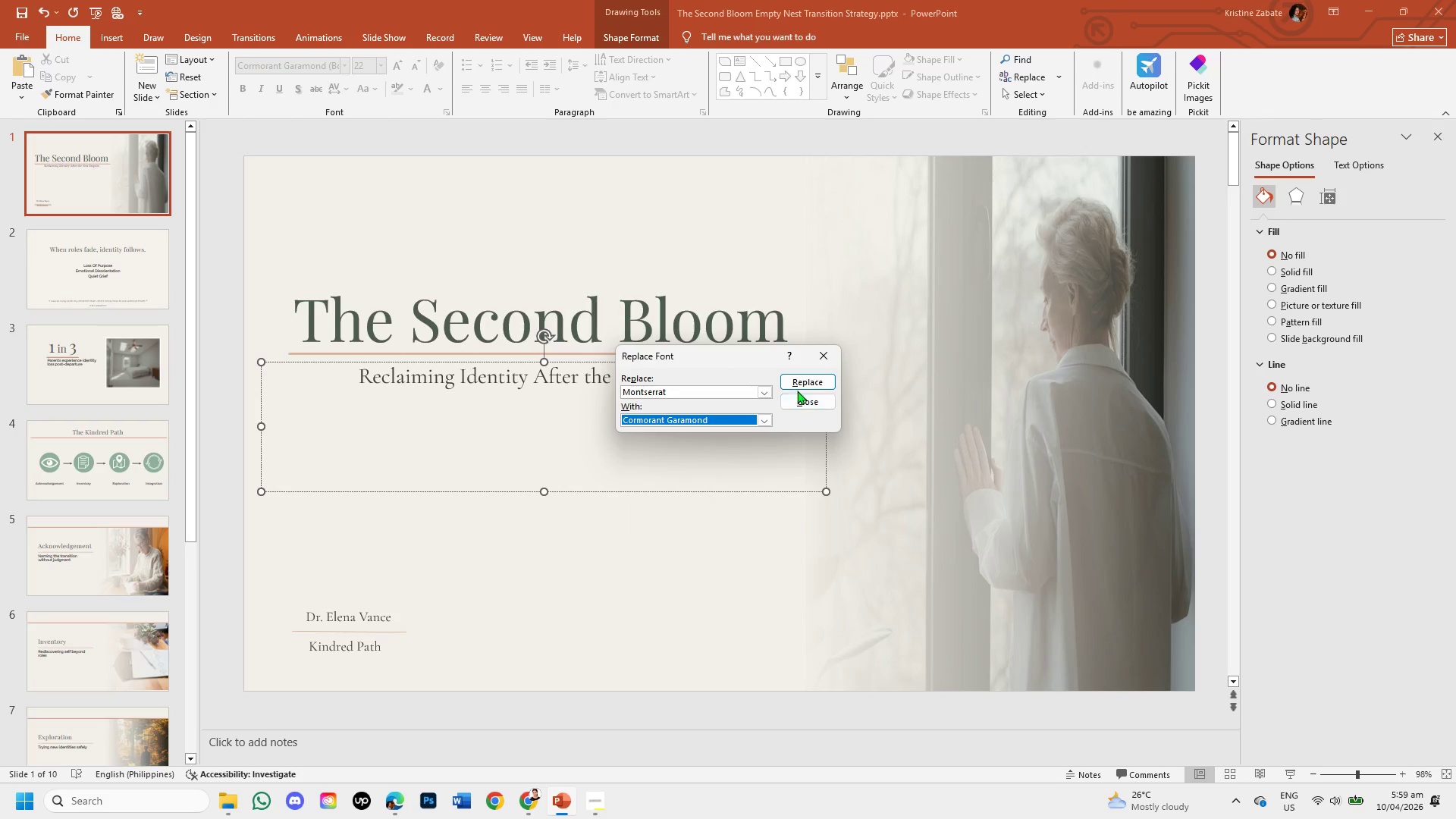 
left_click([799, 384])
 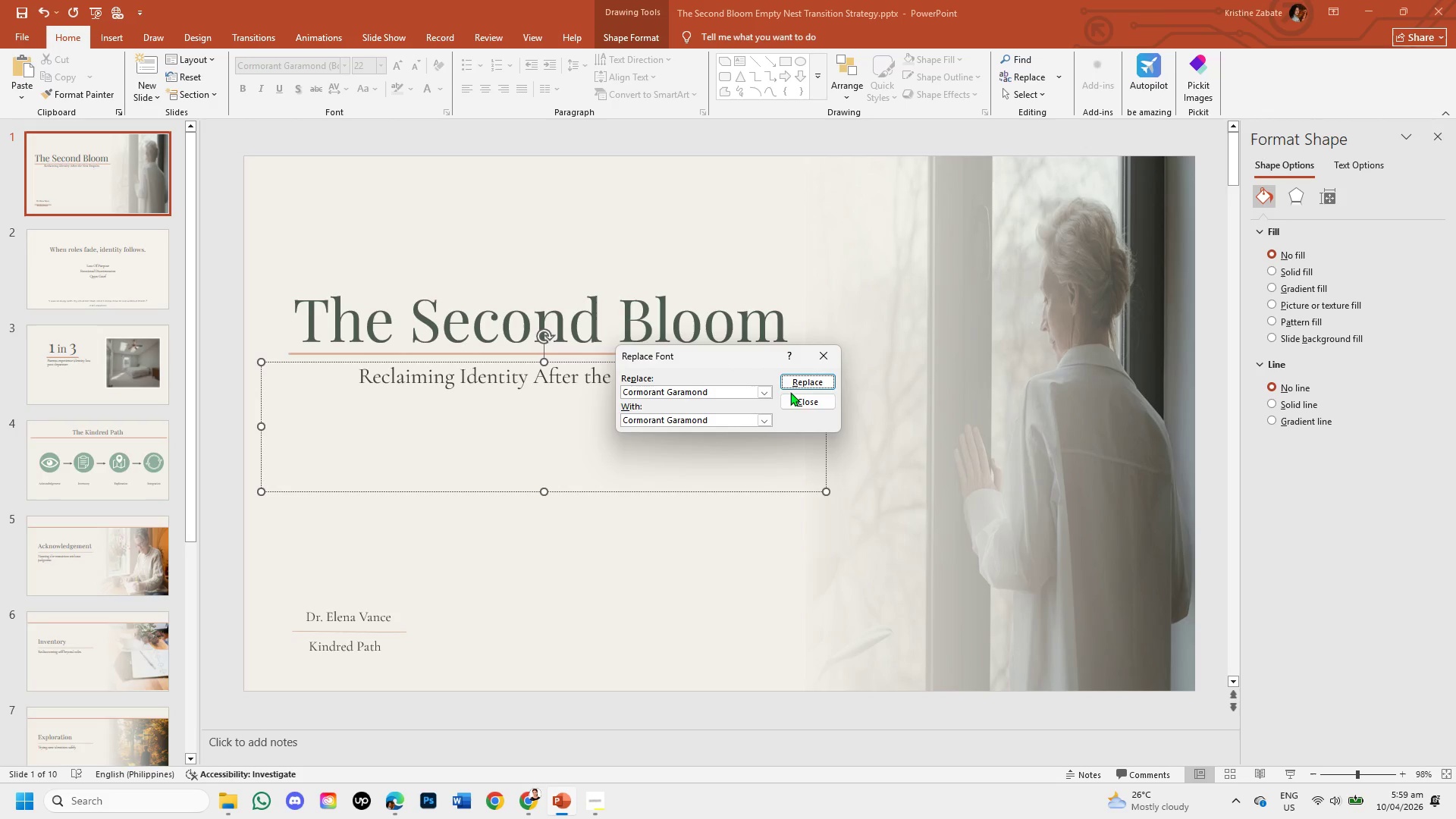 
left_click([763, 391])
 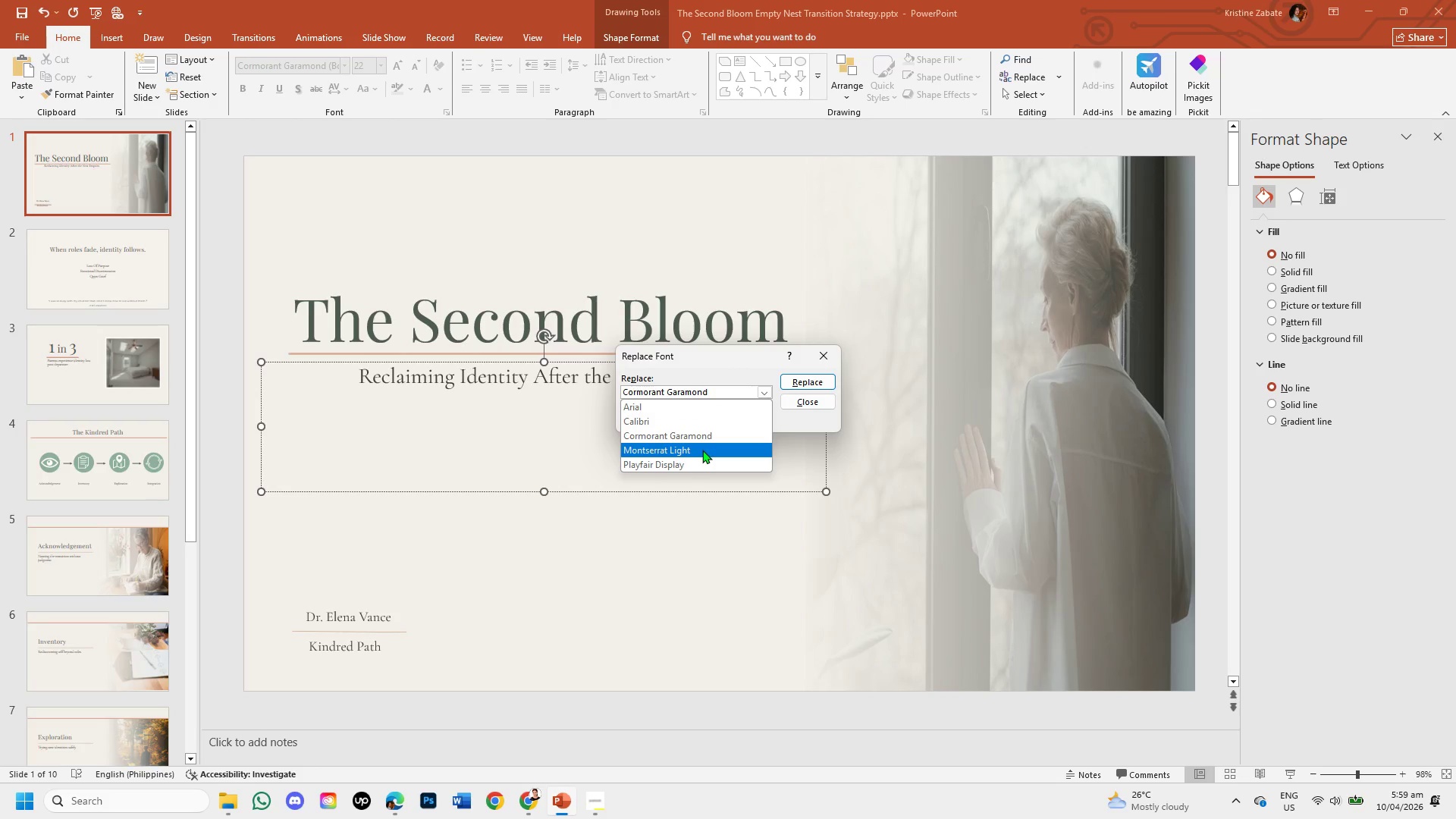 
left_click([702, 450])
 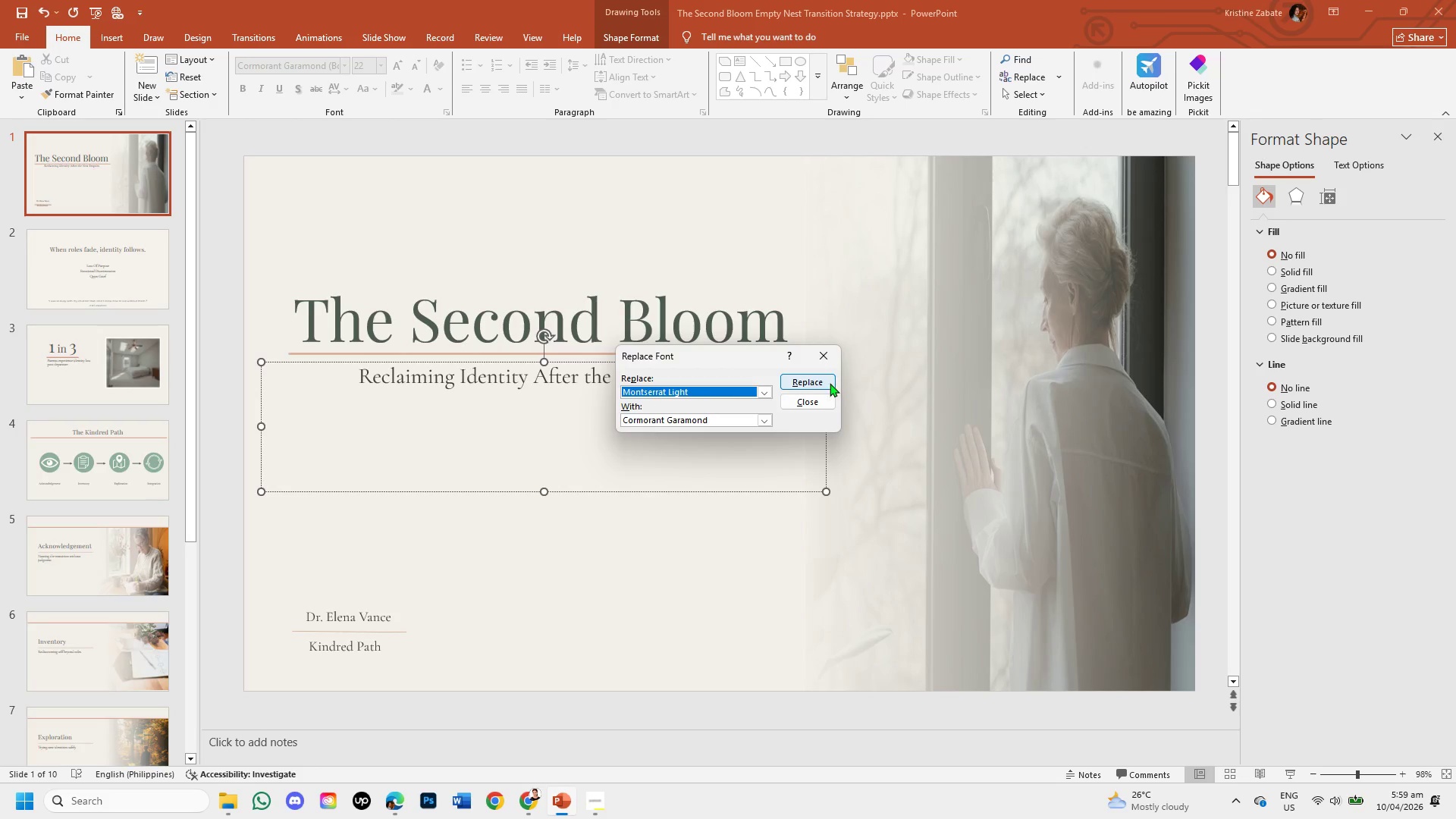 
left_click([827, 381])
 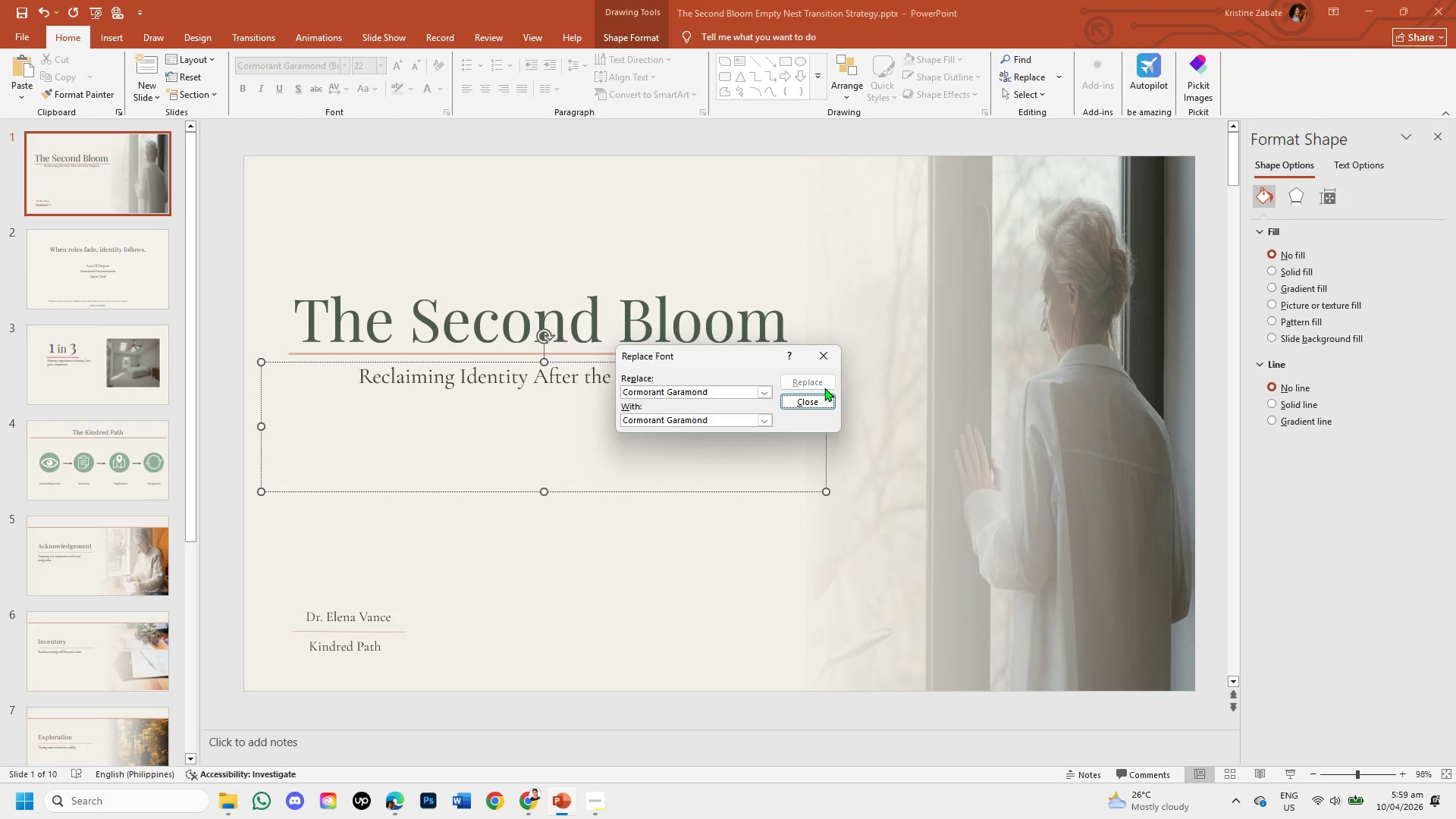 
left_click([822, 399])
 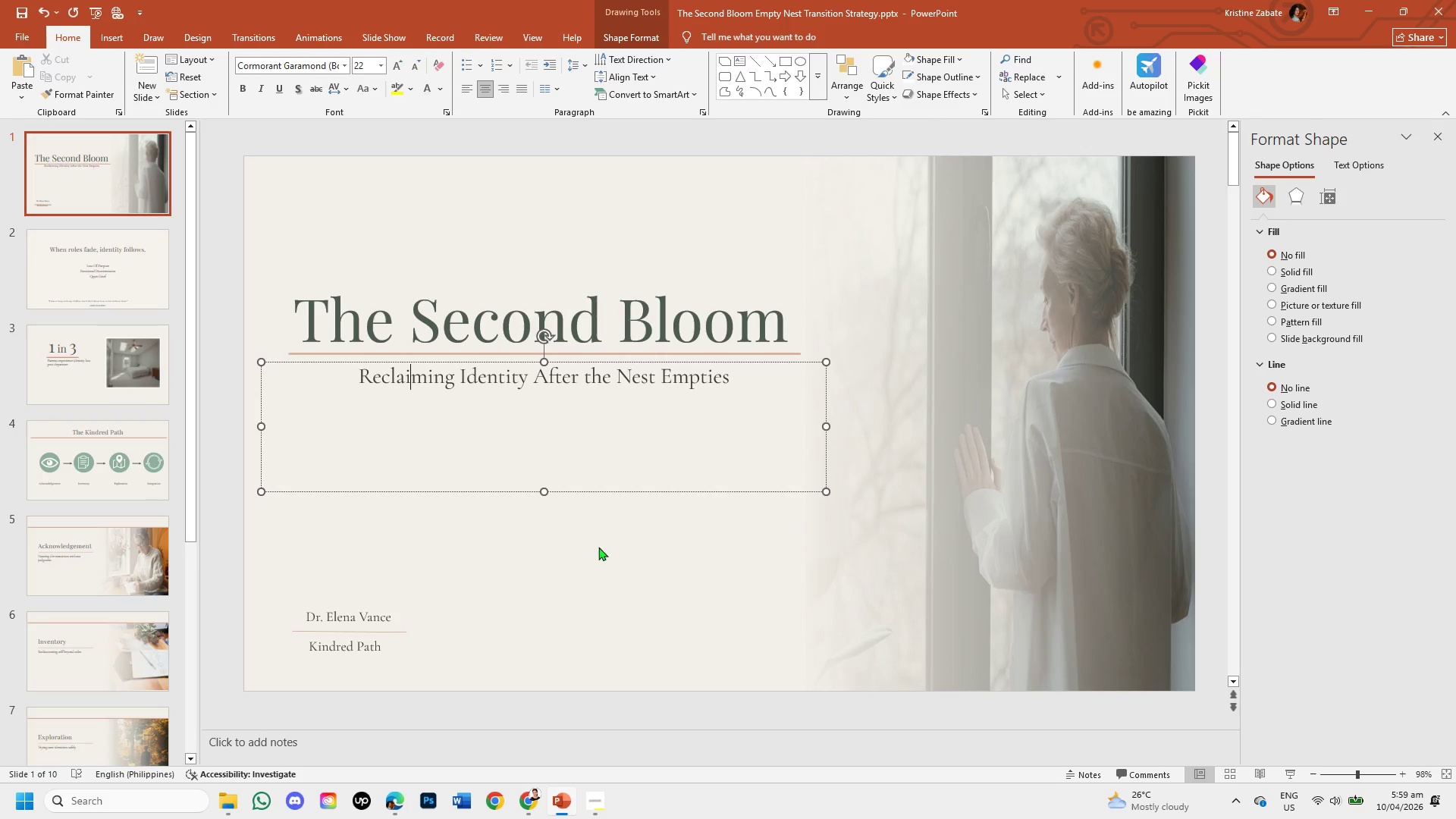 
left_click([564, 566])
 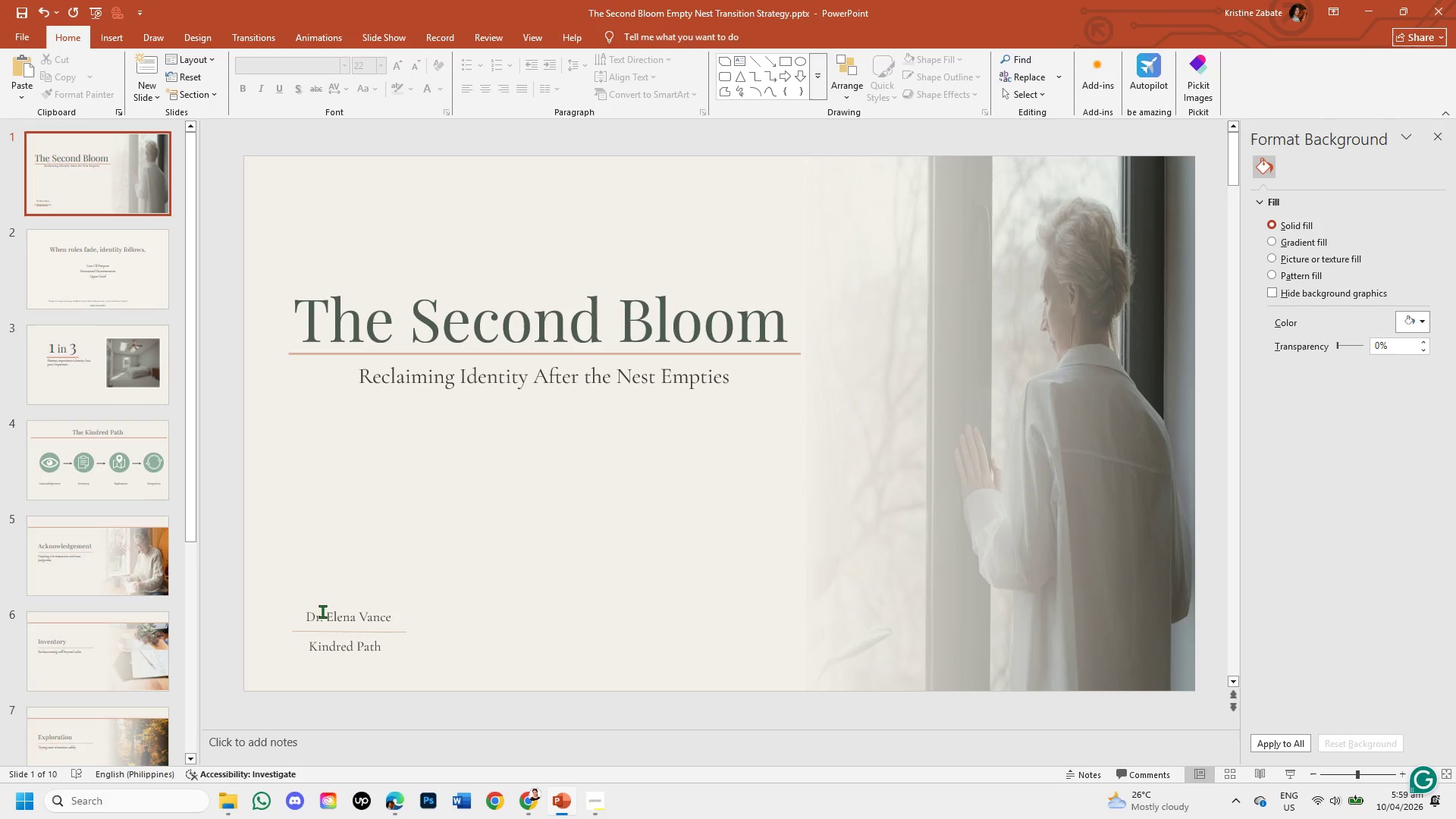 
left_click([322, 611])
 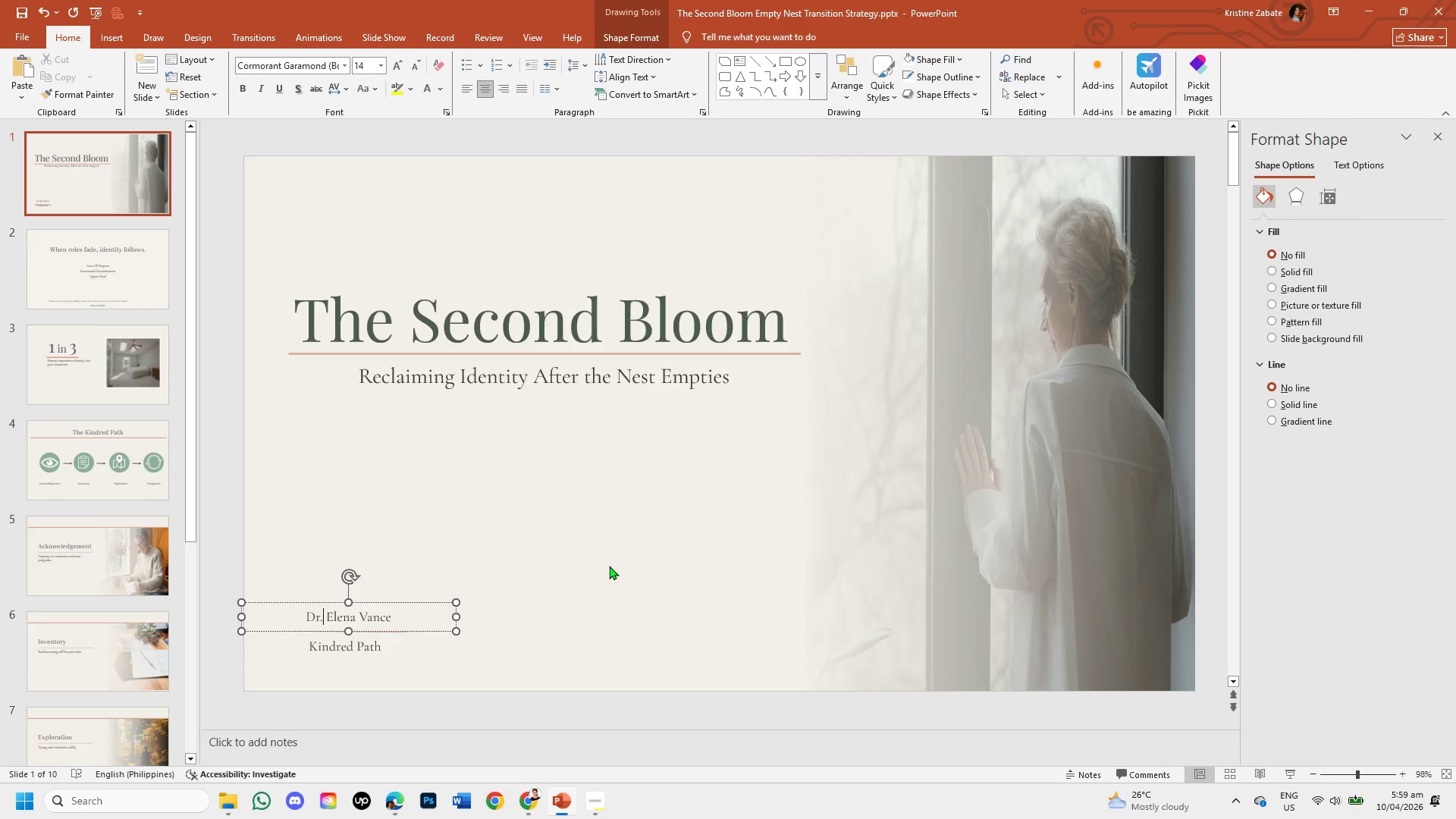 
left_click([619, 564])
 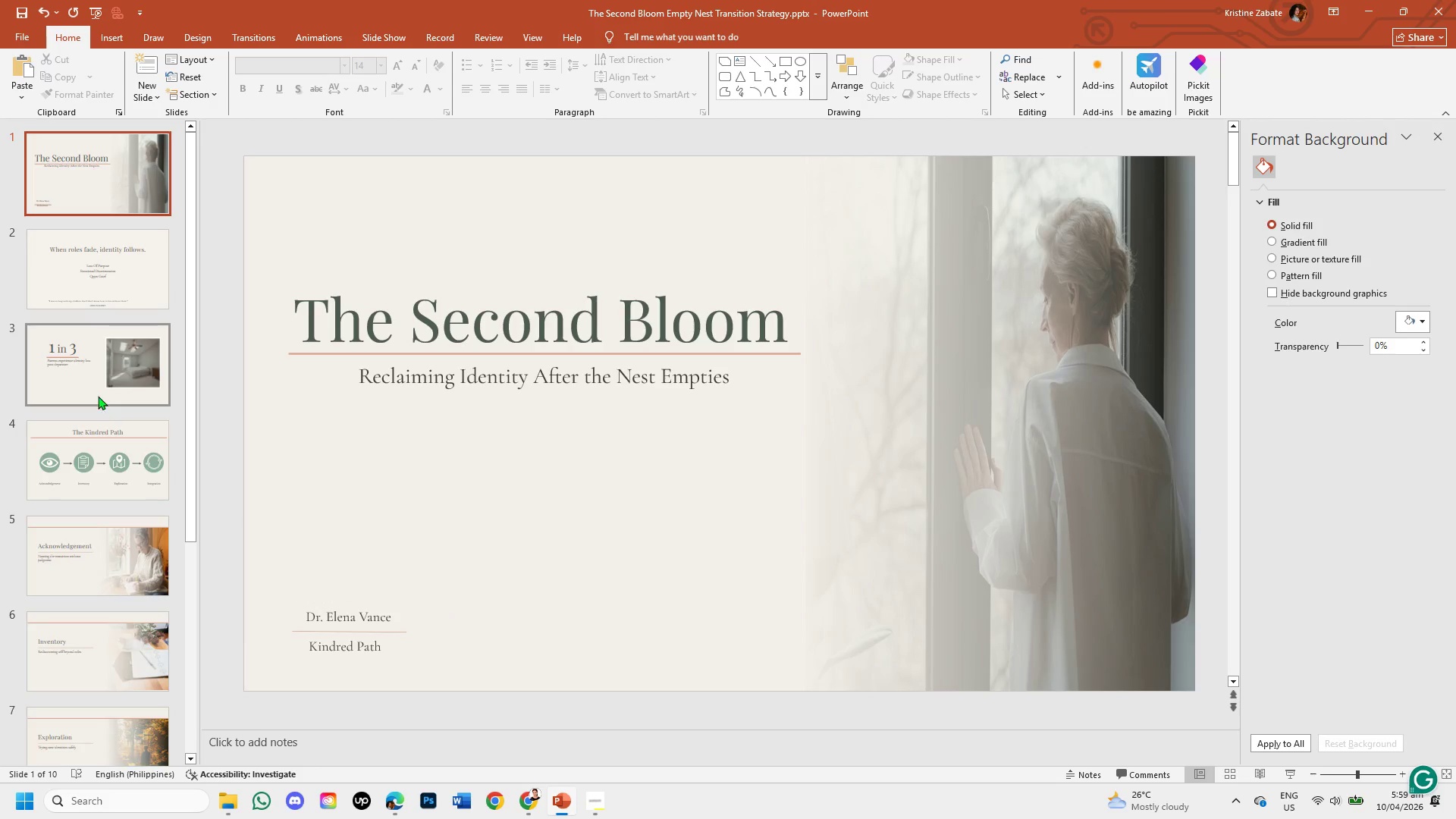 
left_click([89, 375])
 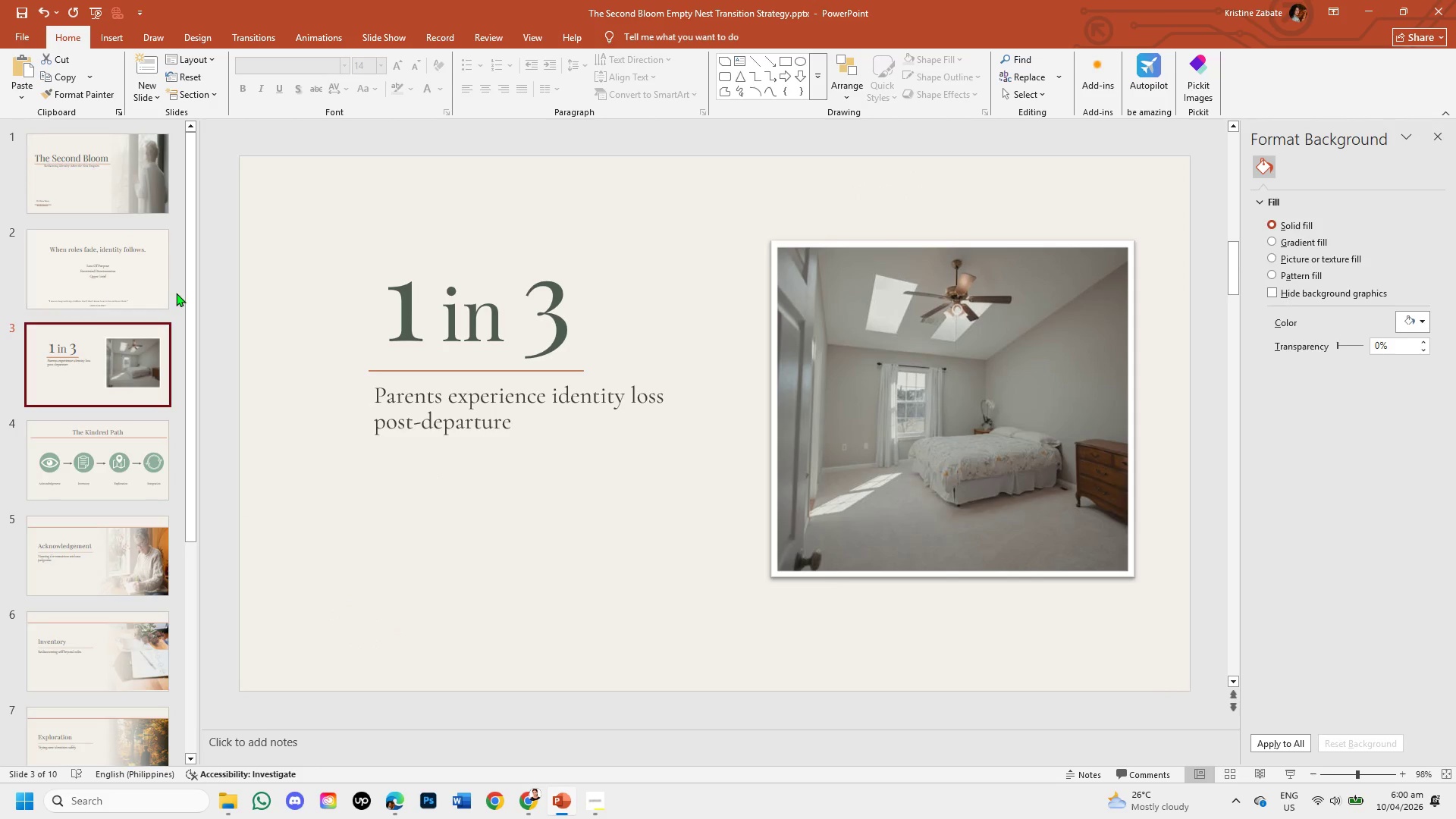 
left_click([133, 270])
 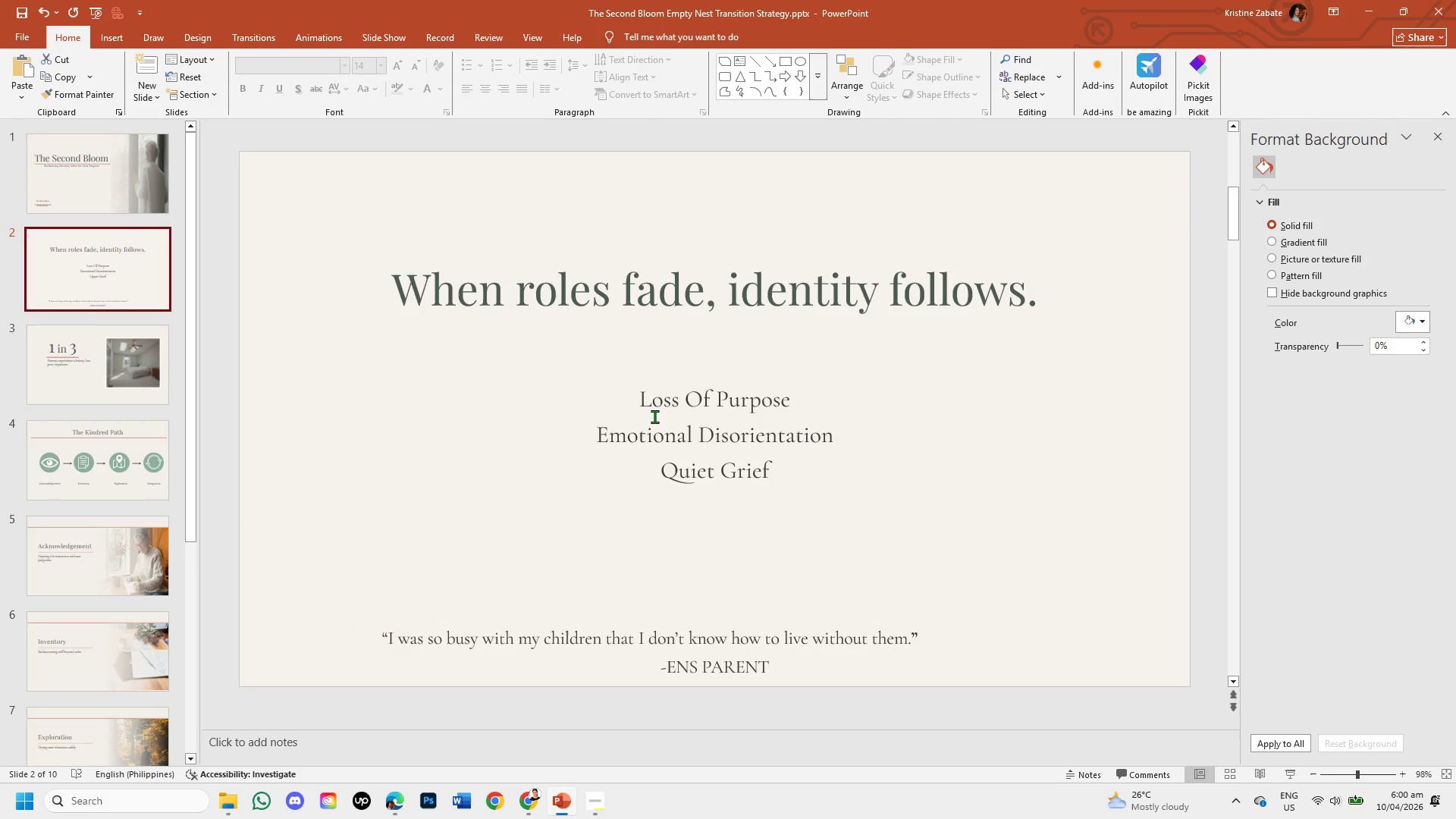 
left_click([657, 405])
 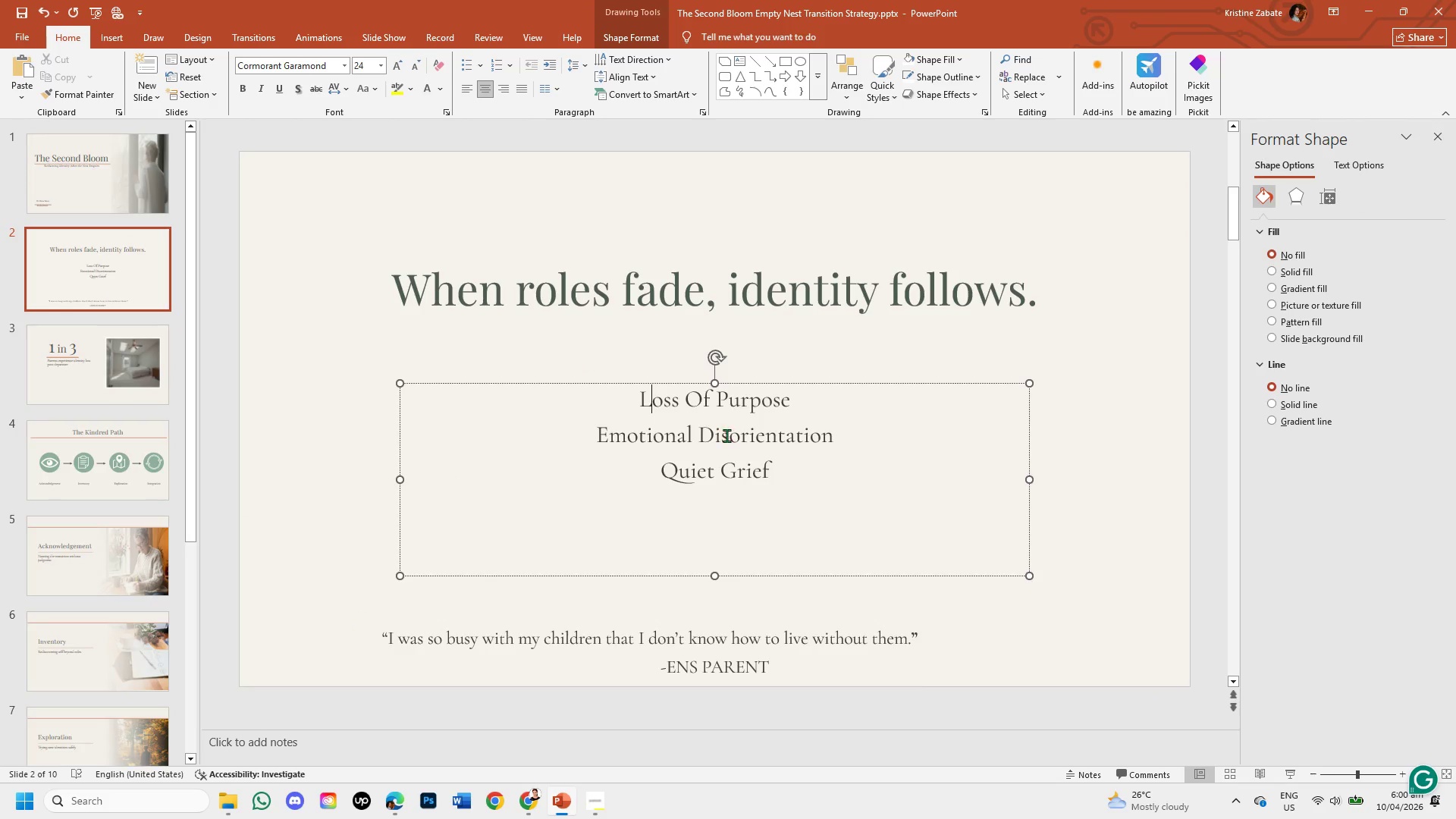 
left_click([671, 642])
 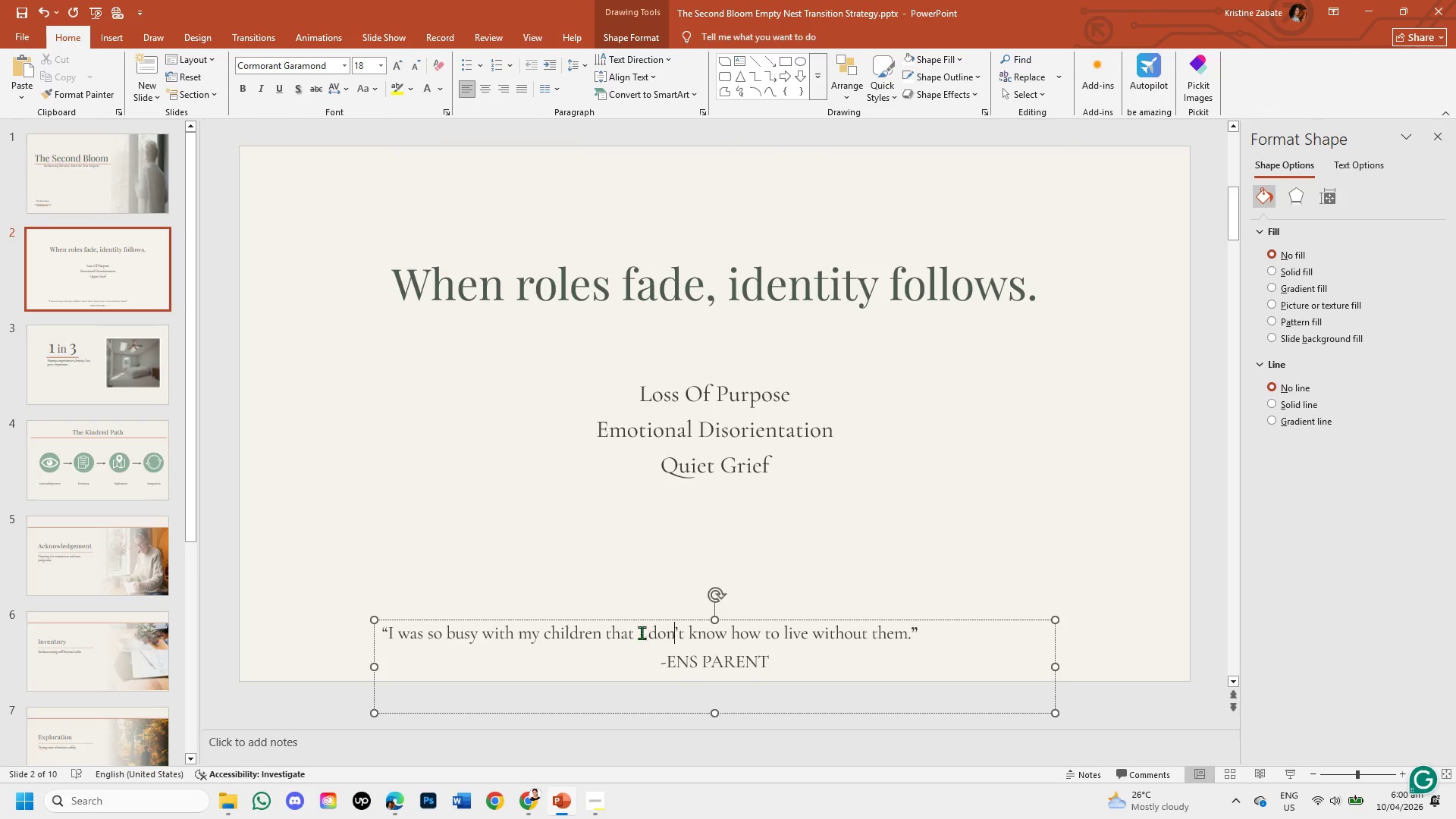 
left_click([701, 402])
 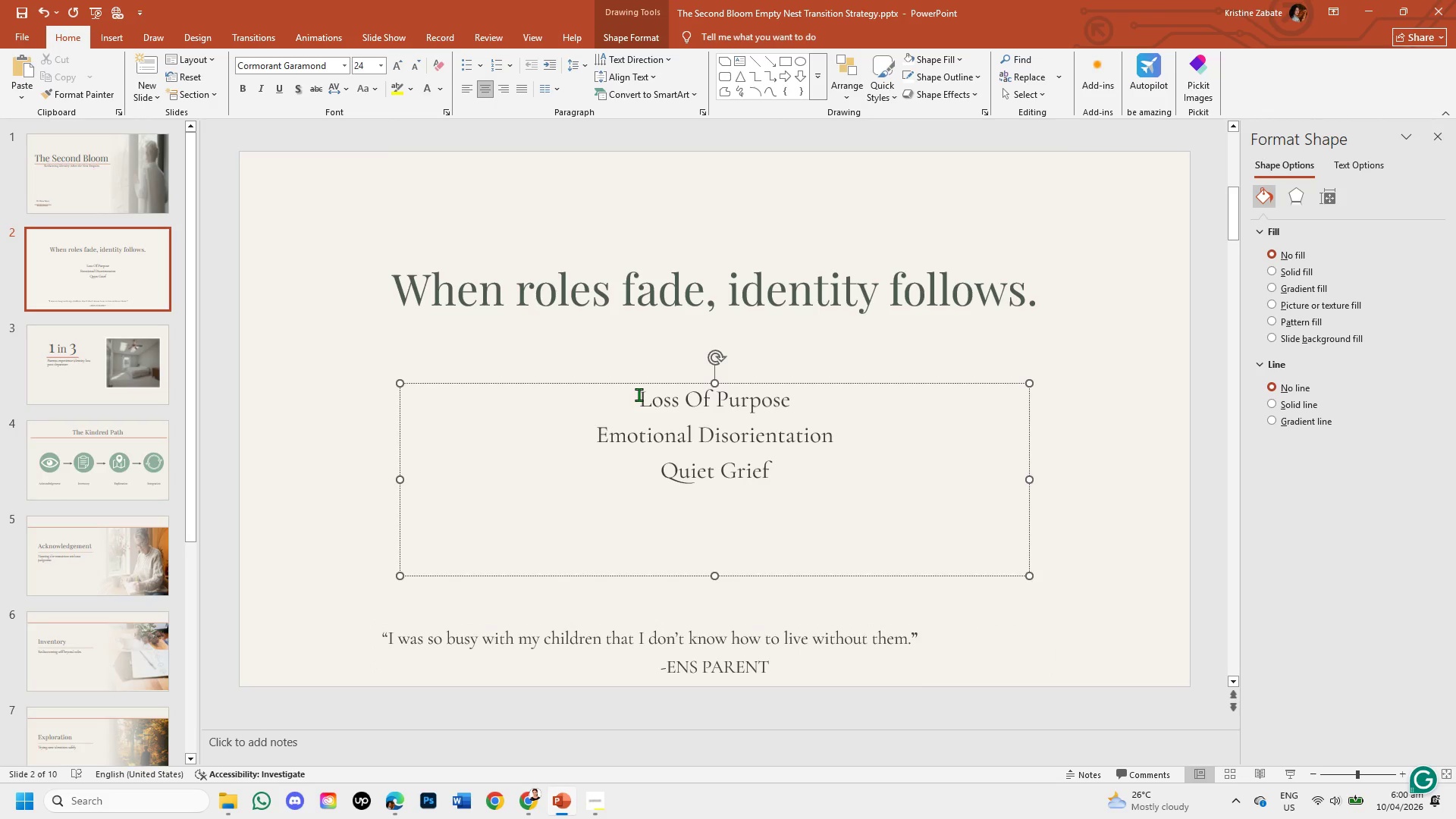 
left_click([639, 394])
 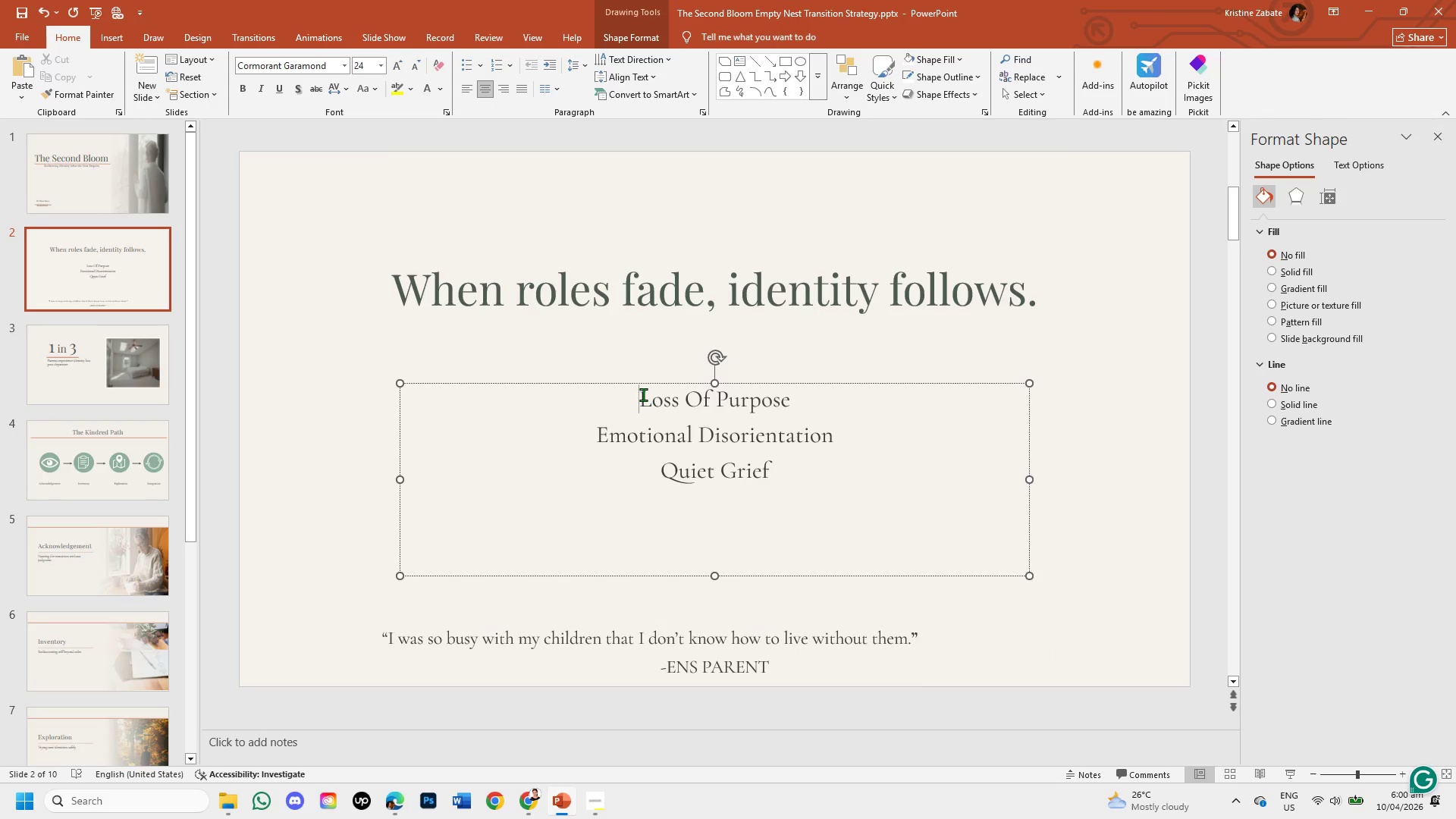 
left_click_drag(start_coordinate=[643, 394], to_coordinate=[789, 482])
 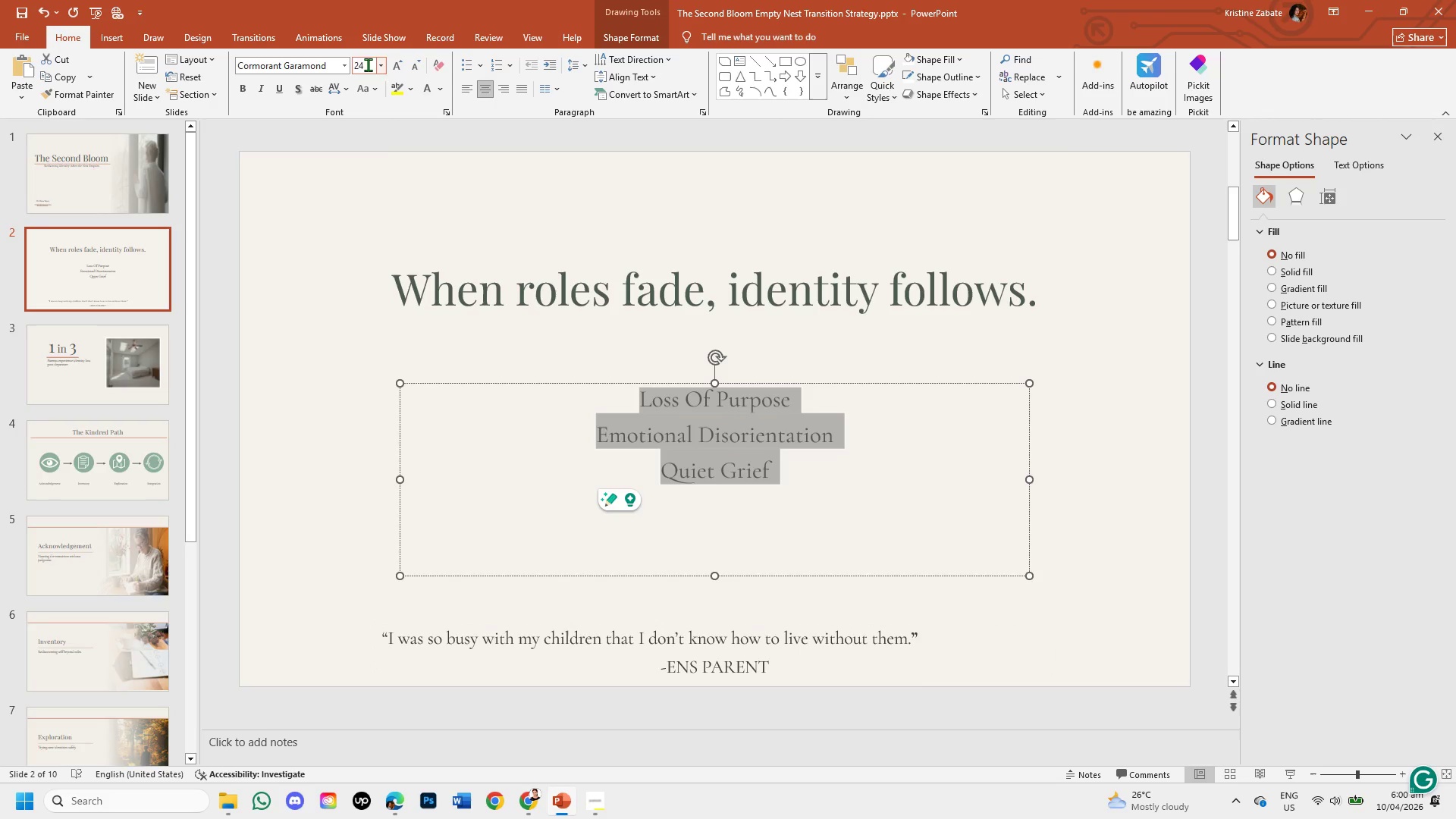 
double_click([366, 64])
 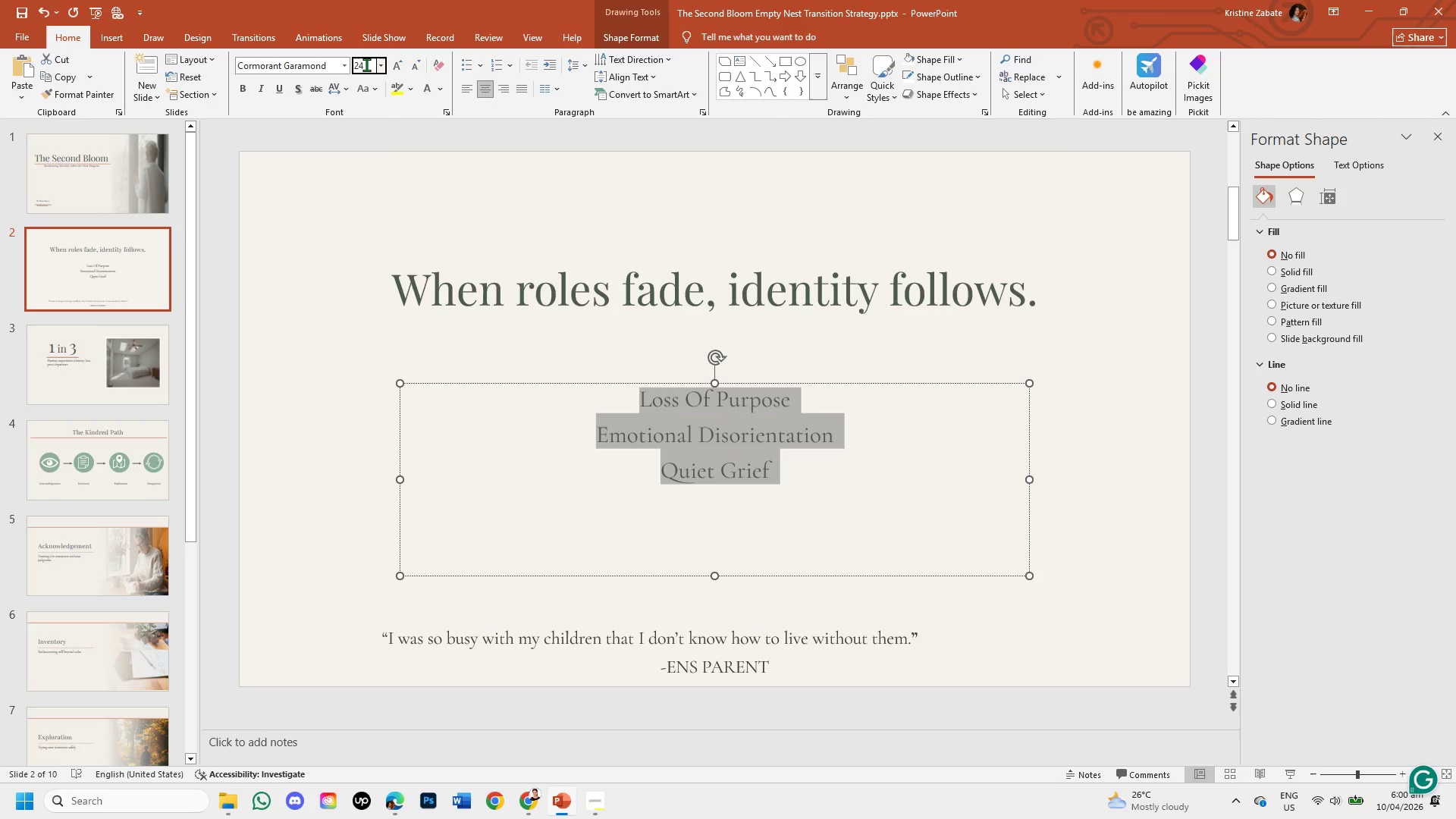 
key(Backspace)
 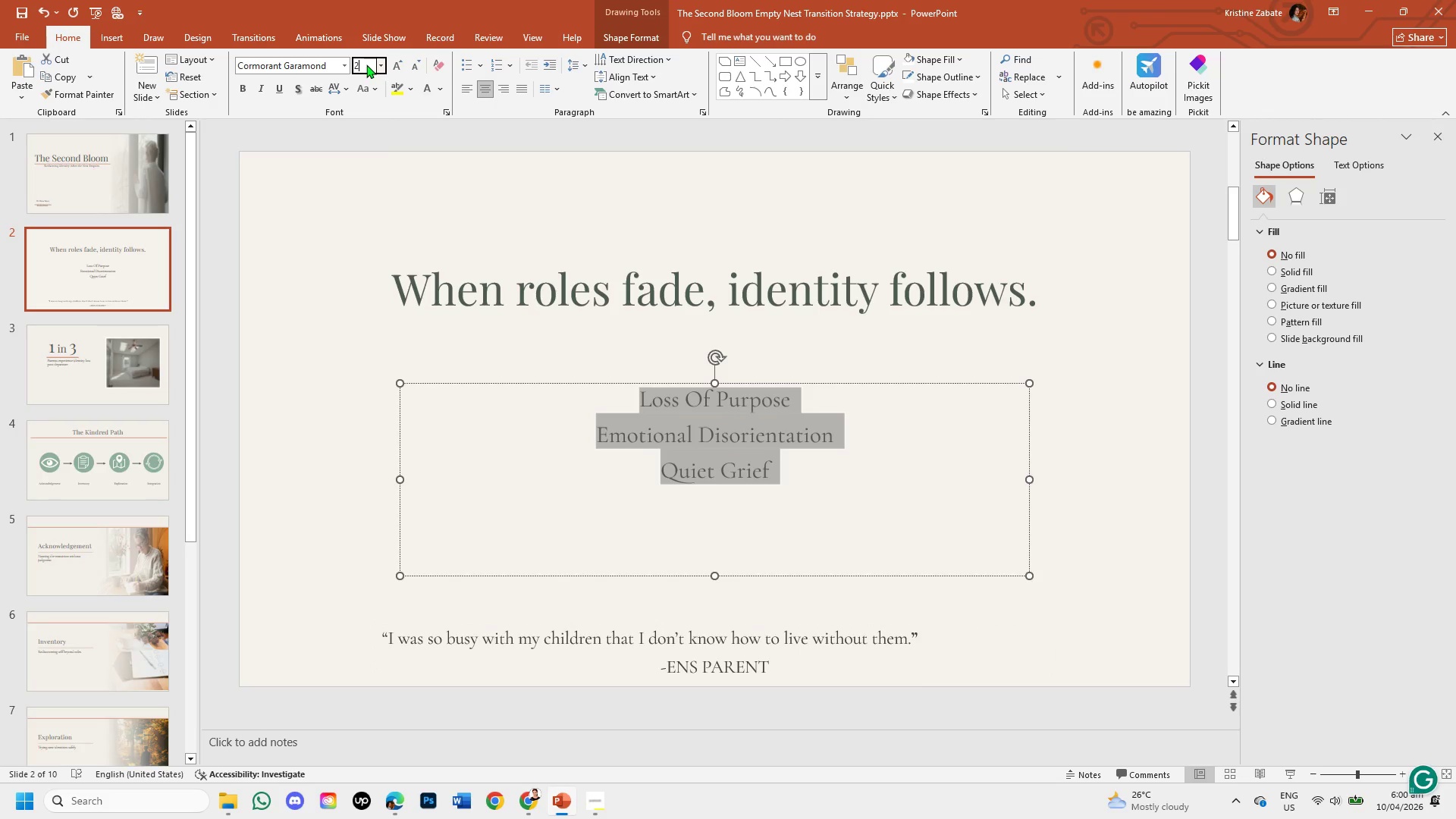 
key(Numpad8)
 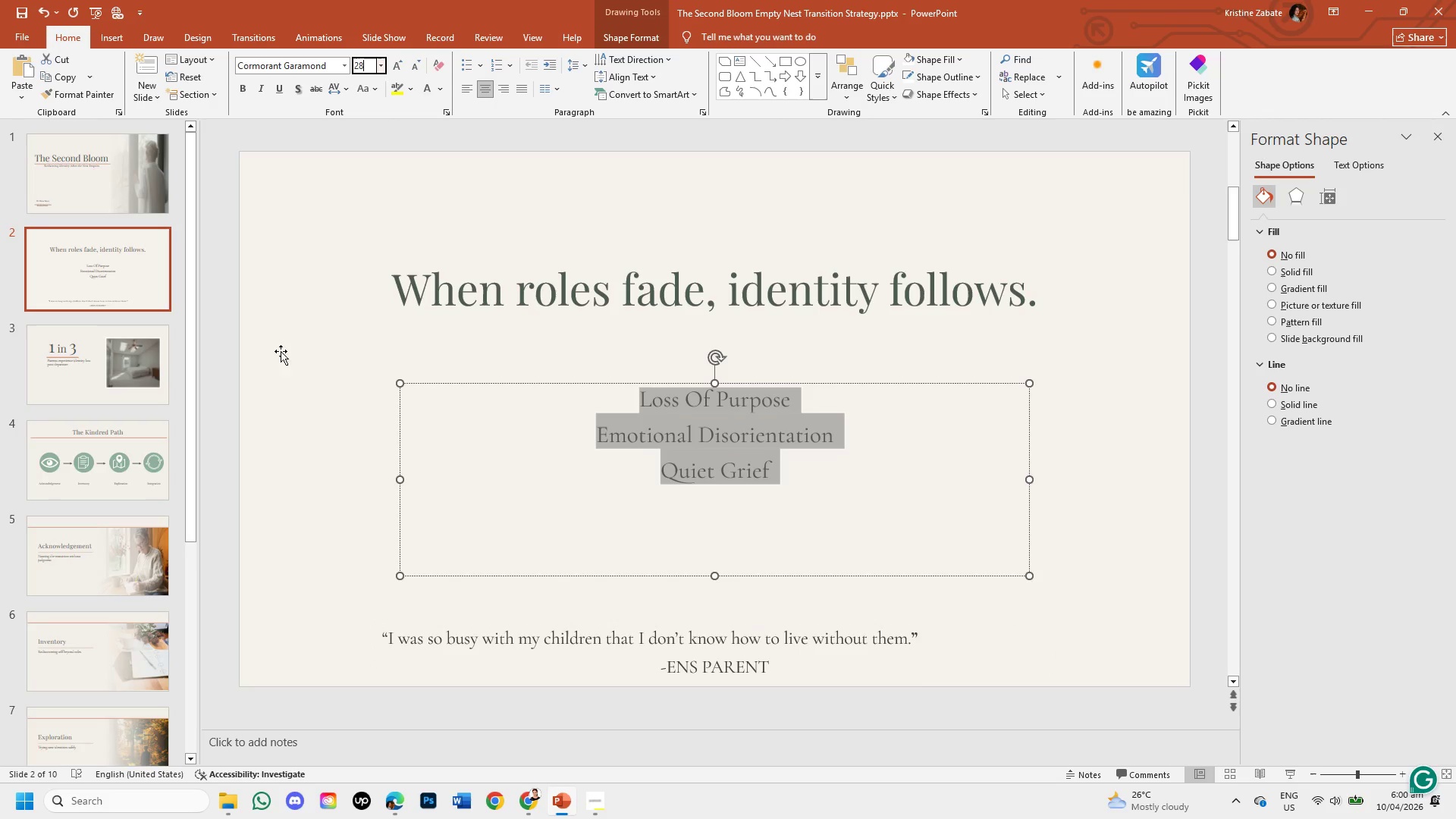 
left_click([325, 451])
 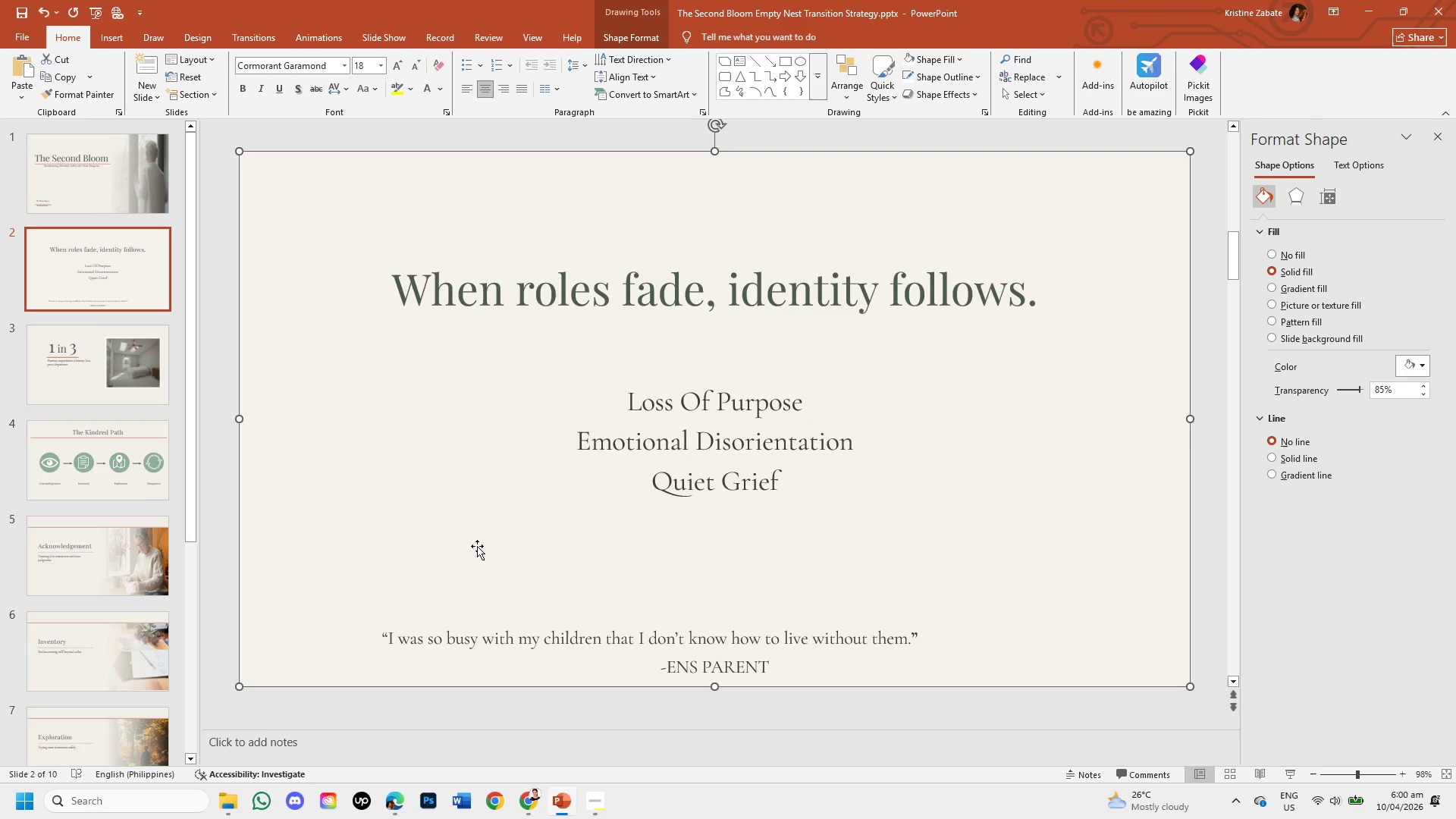 
left_click([510, 645])
 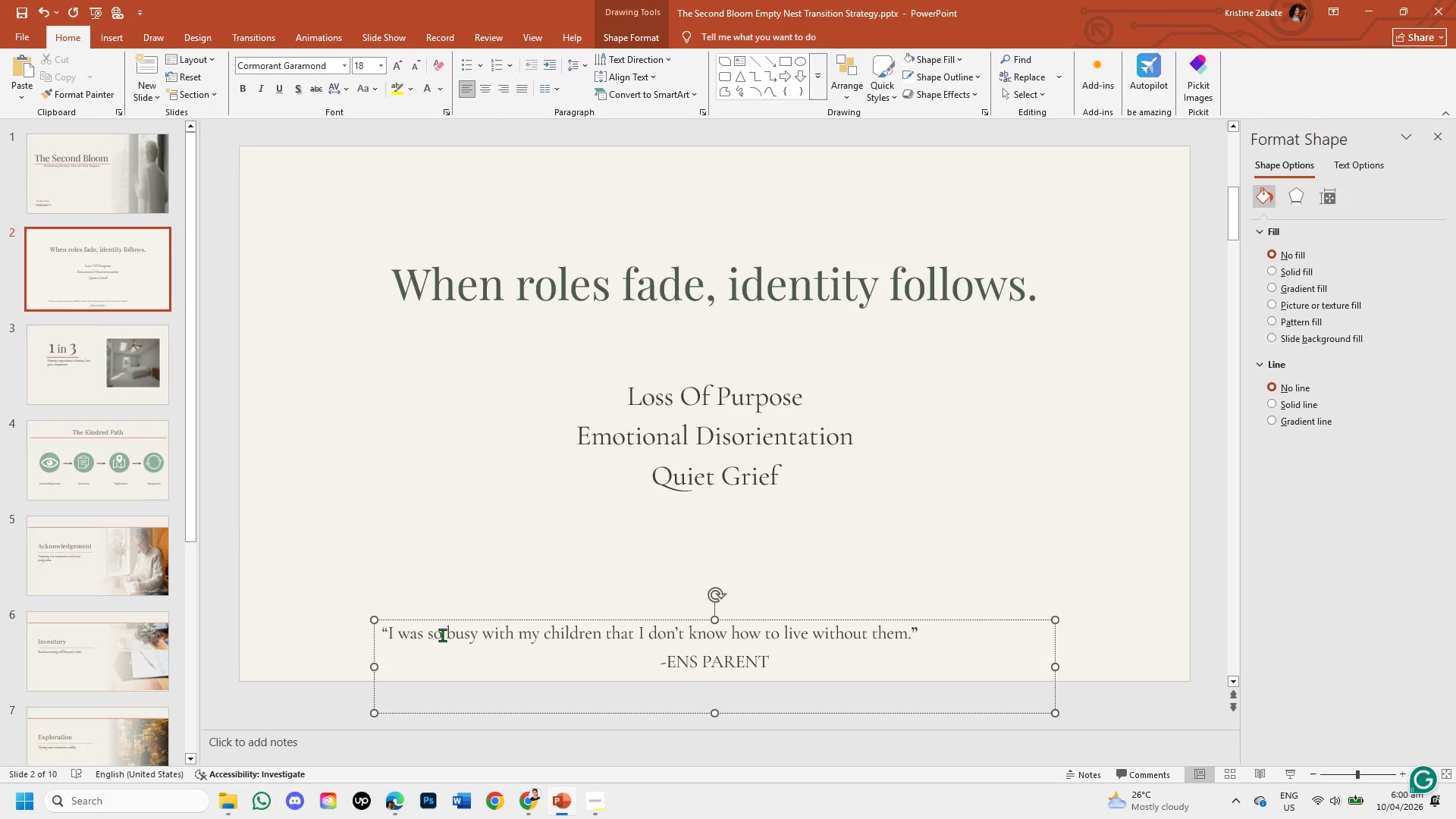 
left_click([457, 563])
 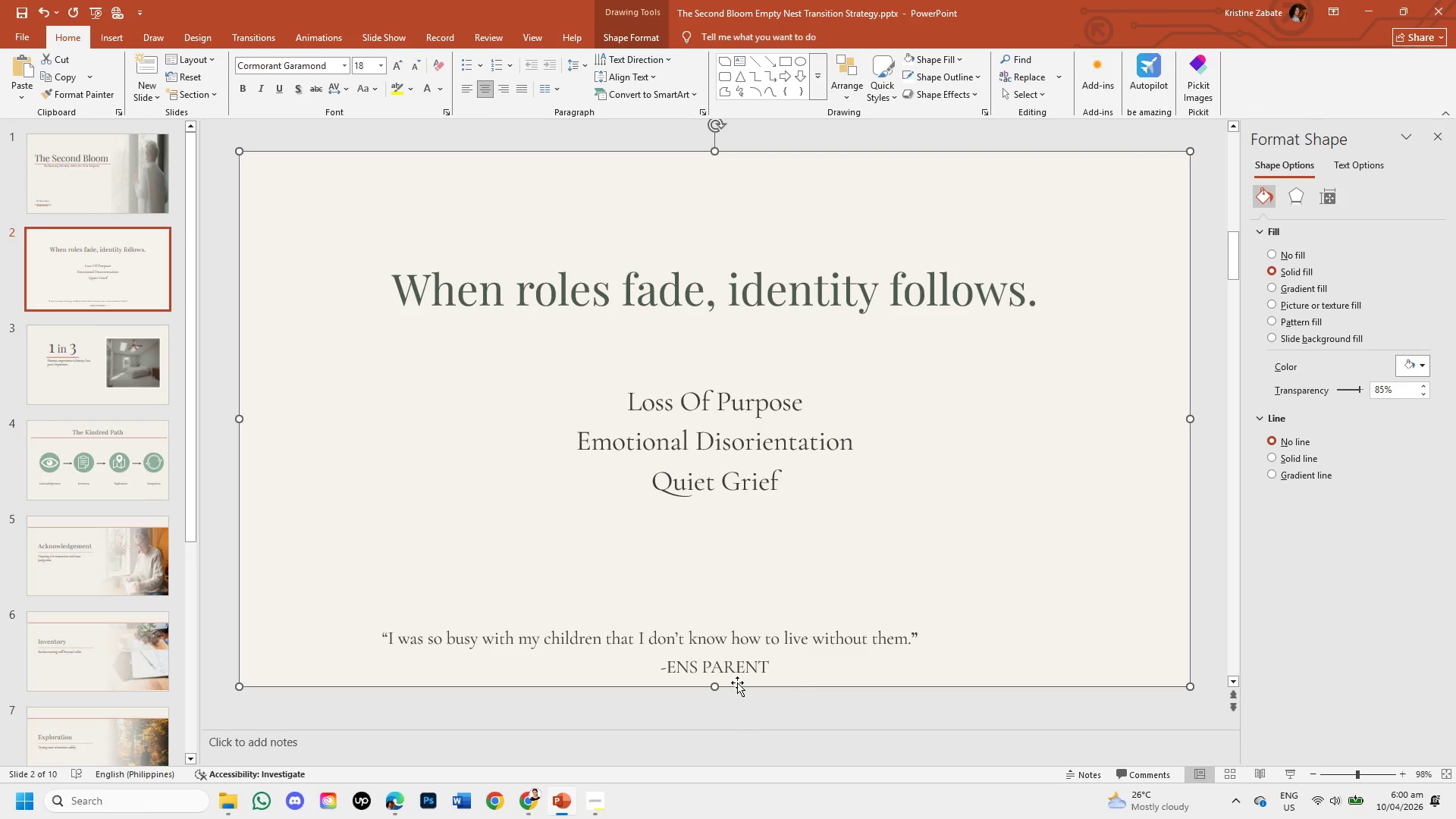 
left_click([736, 673])
 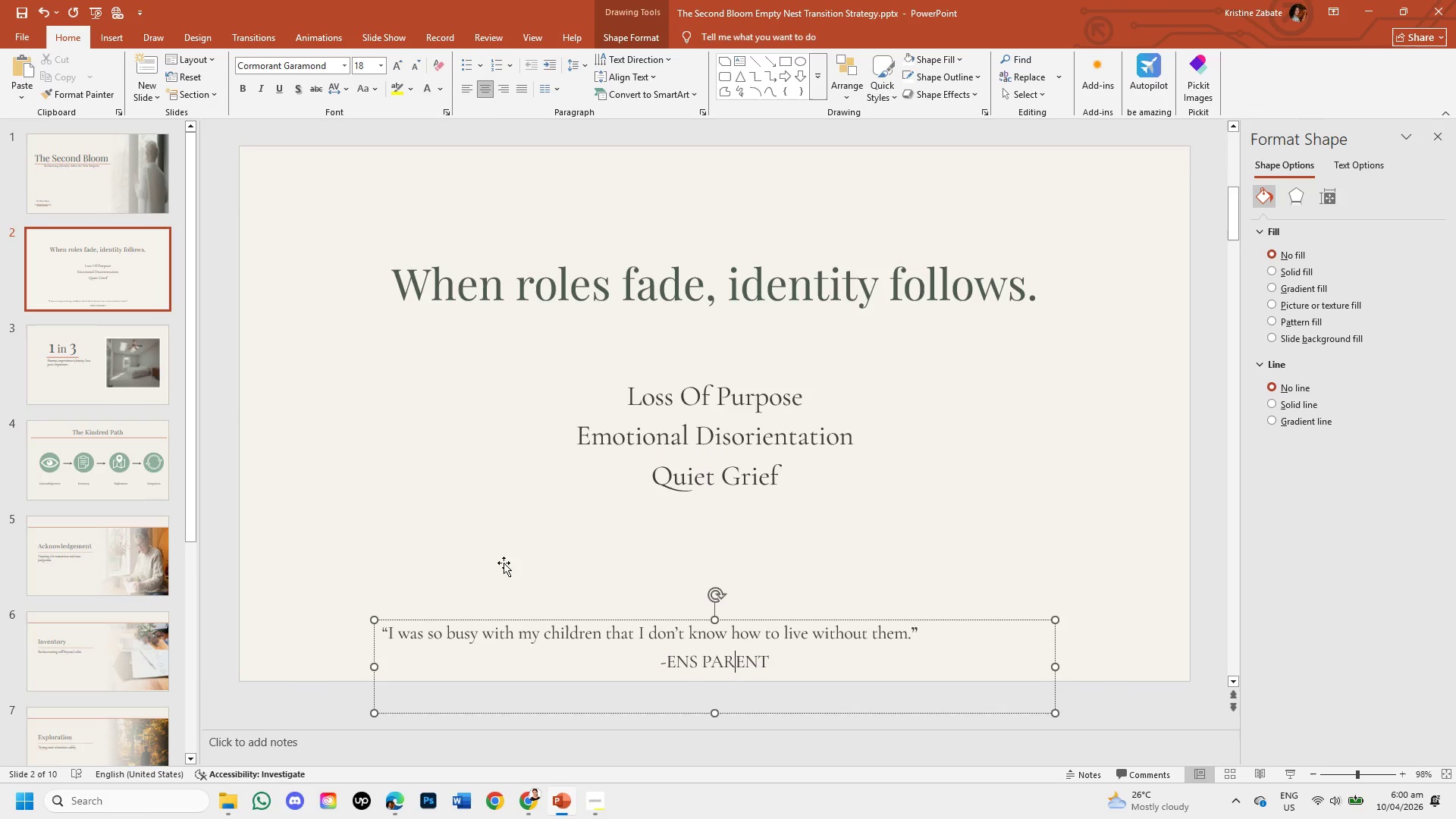 
left_click([494, 554])
 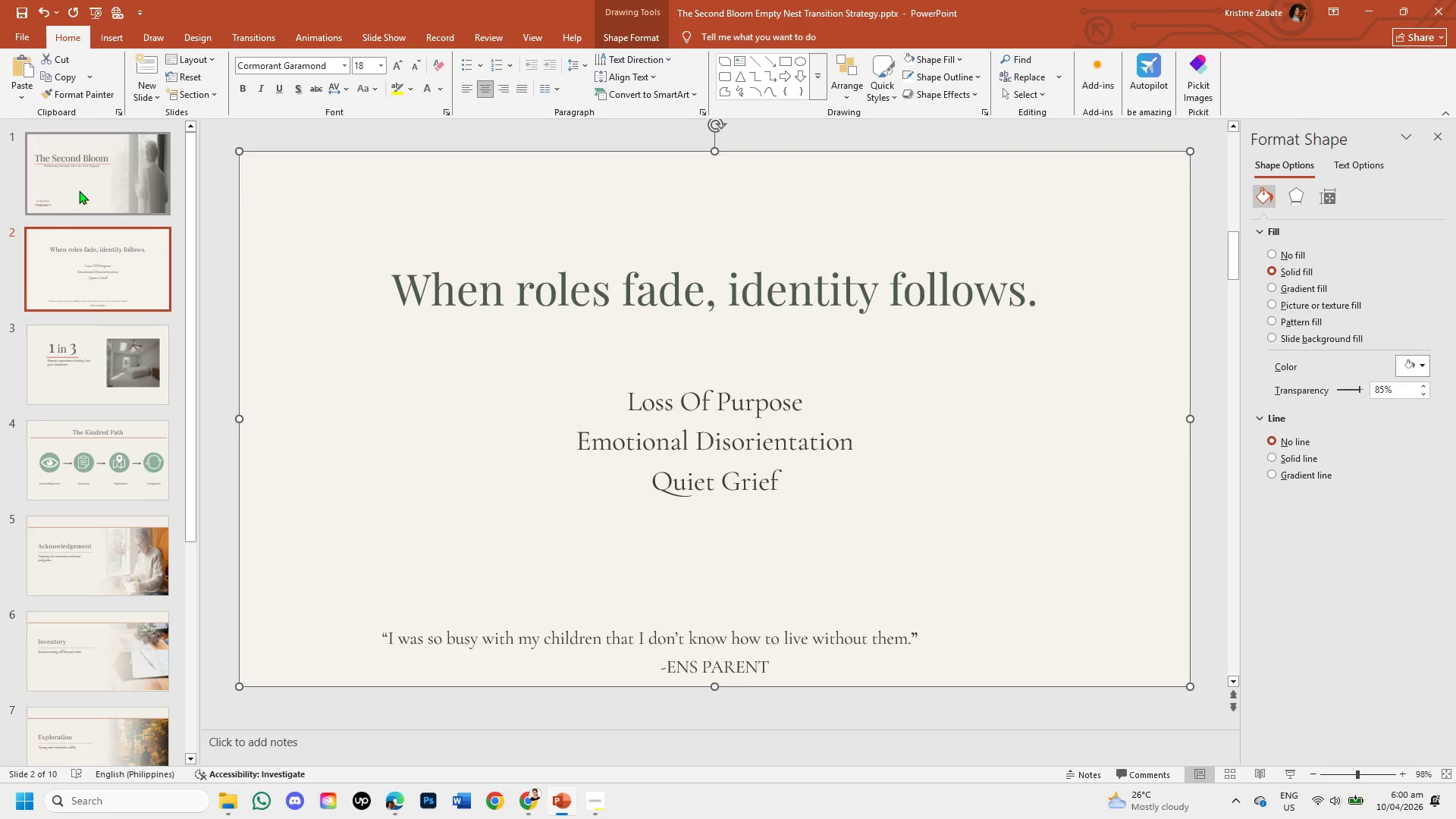 
left_click([86, 186])
 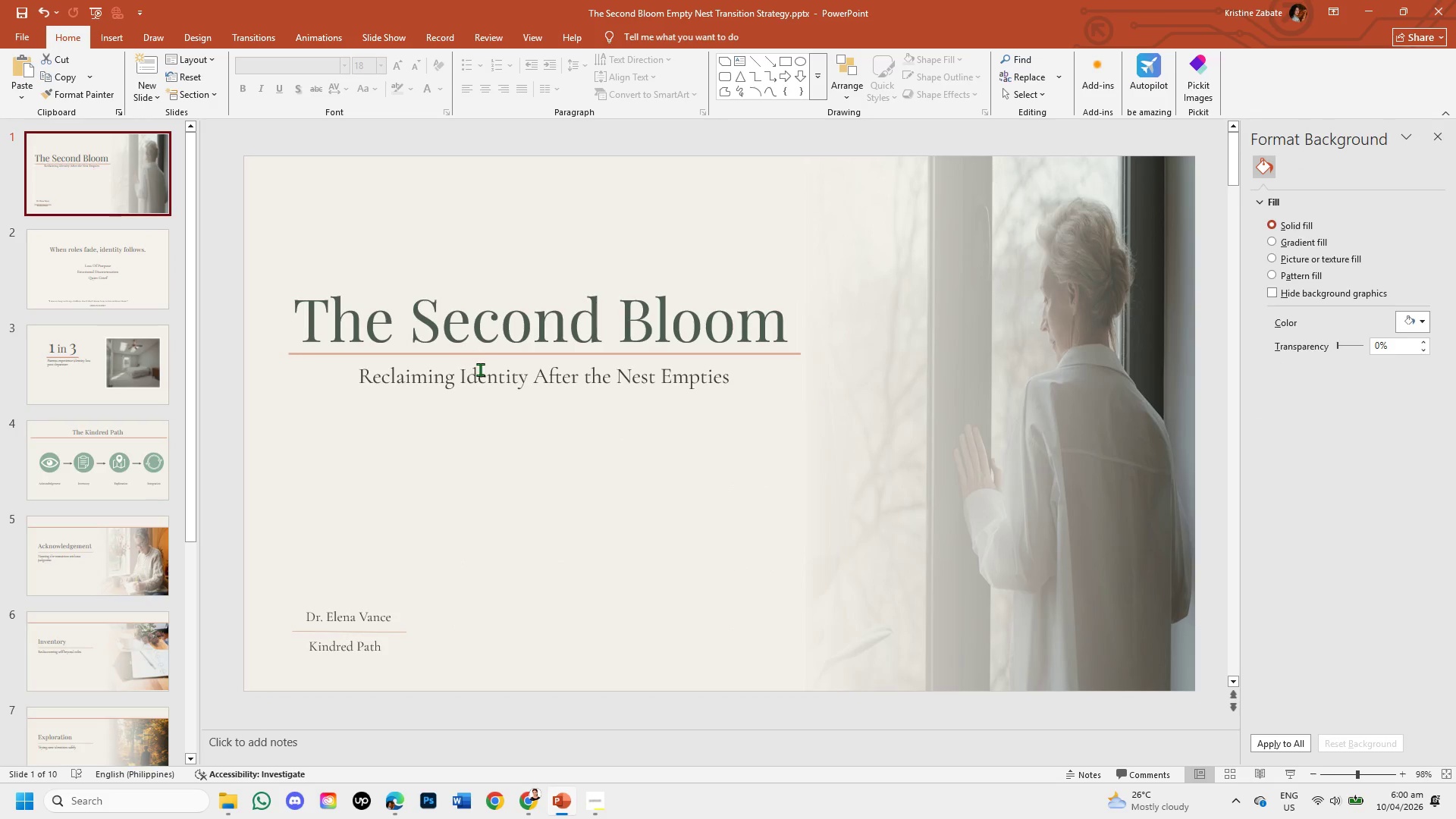 
left_click([481, 373])
 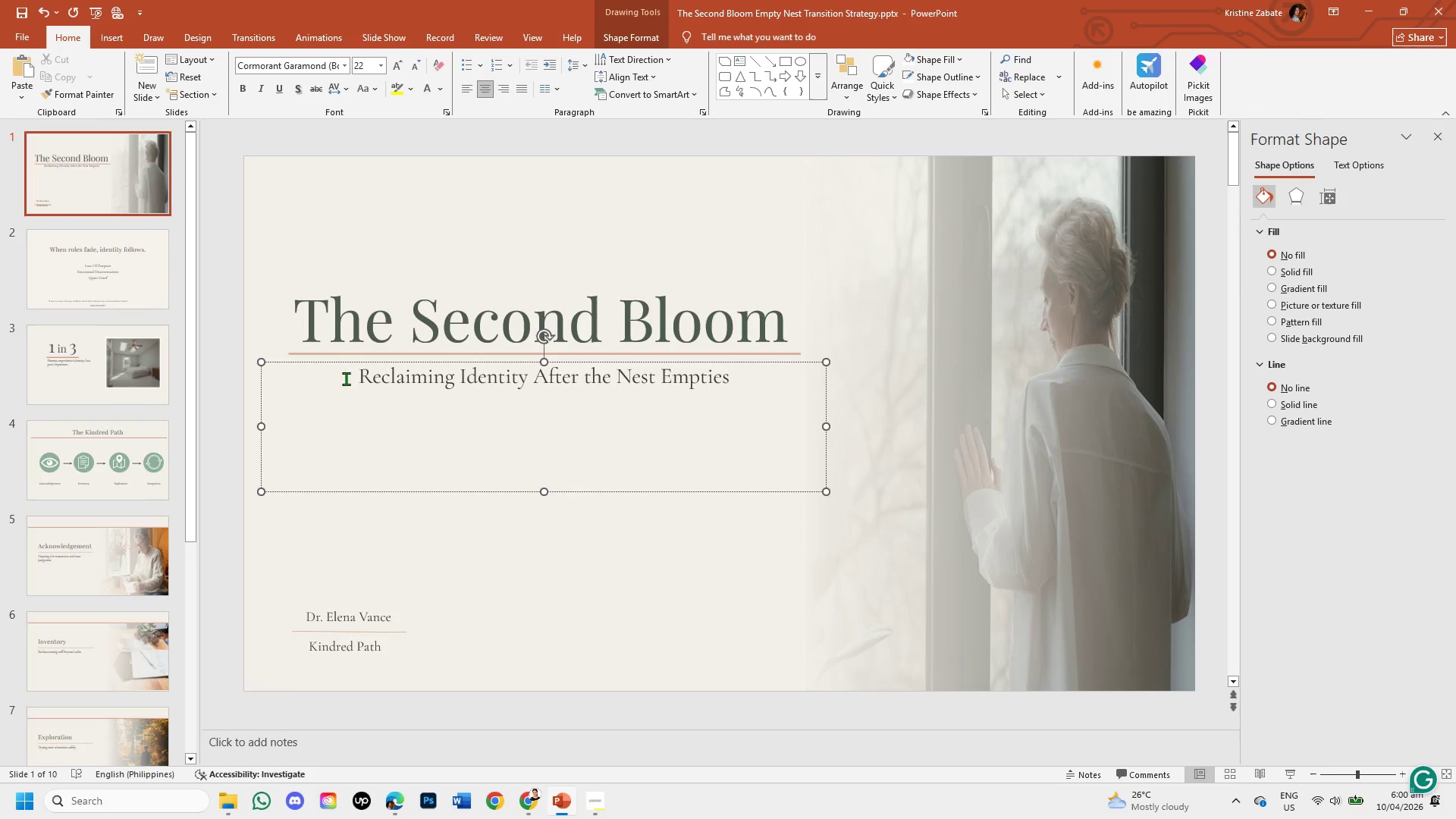 
left_click_drag(start_coordinate=[359, 376], to_coordinate=[735, 378])
 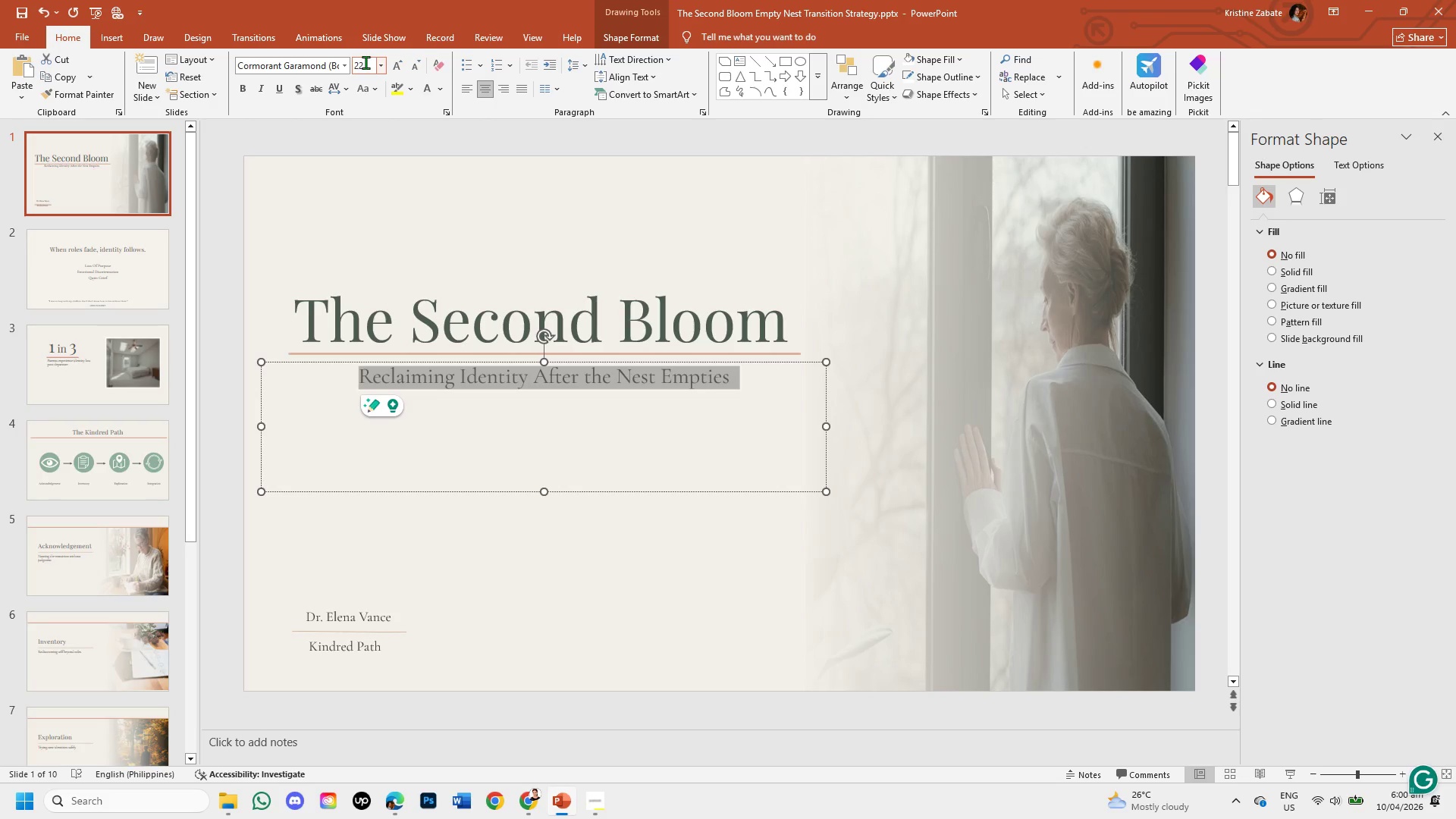 
double_click([366, 62])
 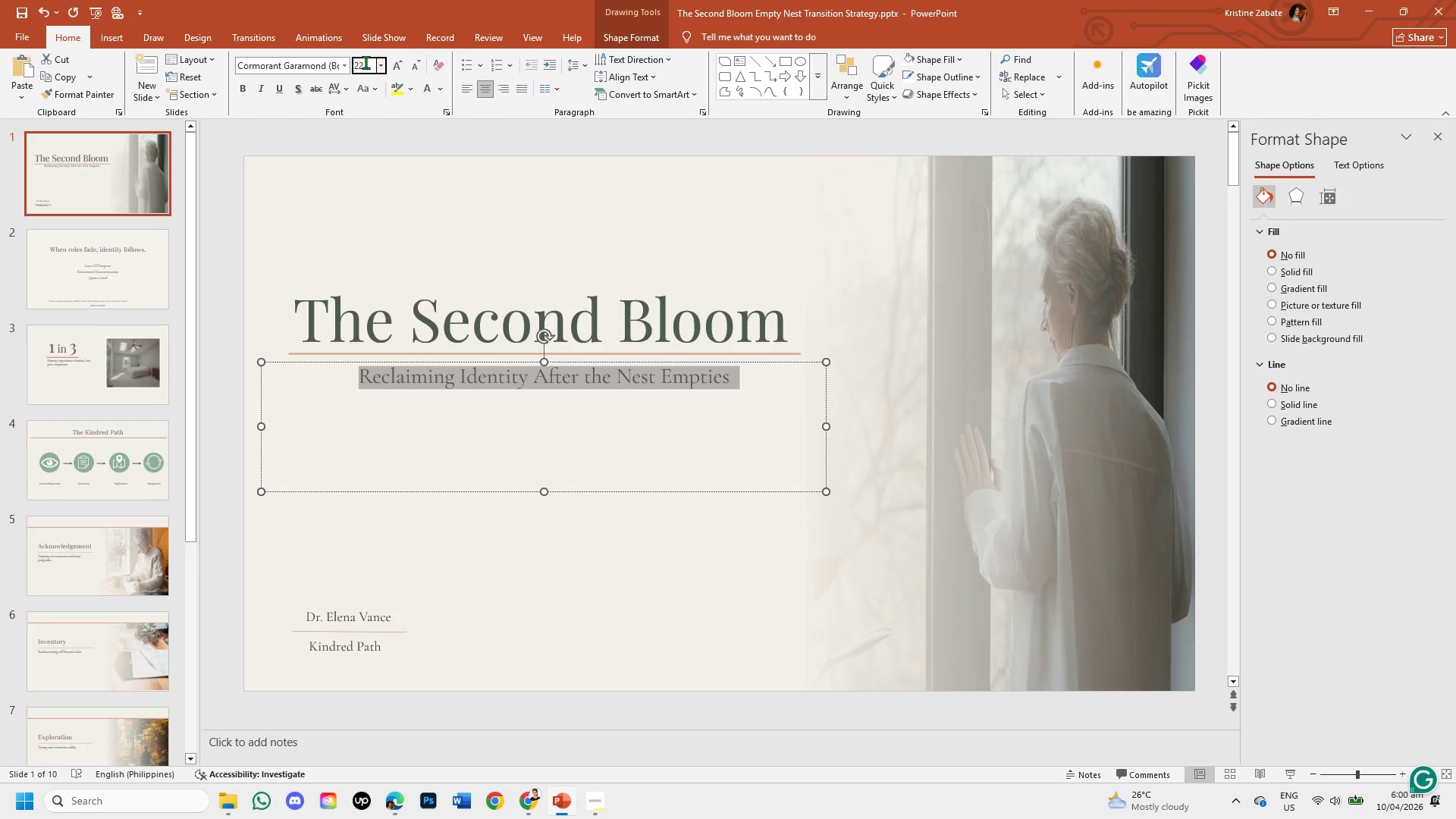 
key(Backspace)
 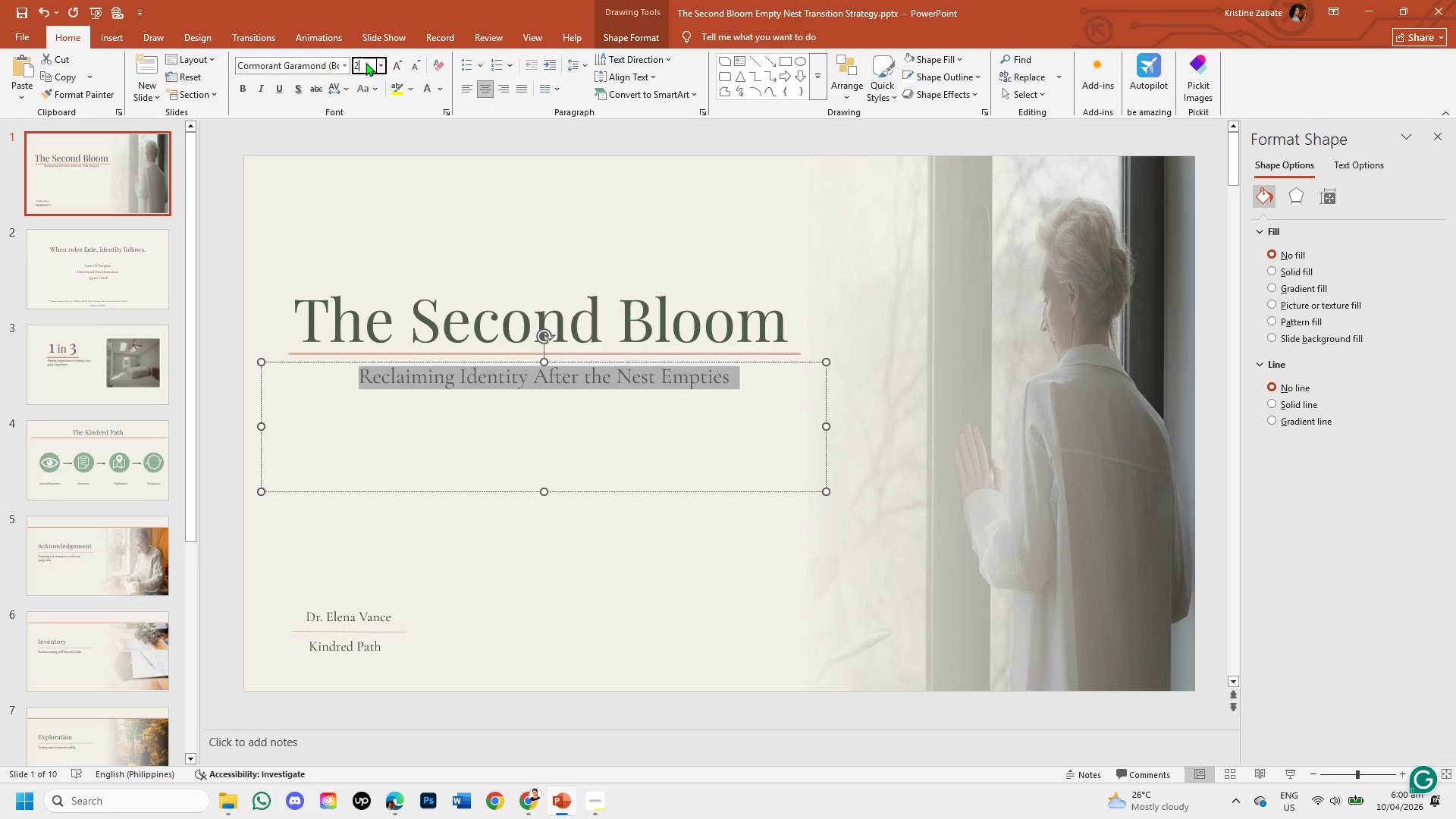 
key(Numpad8)
 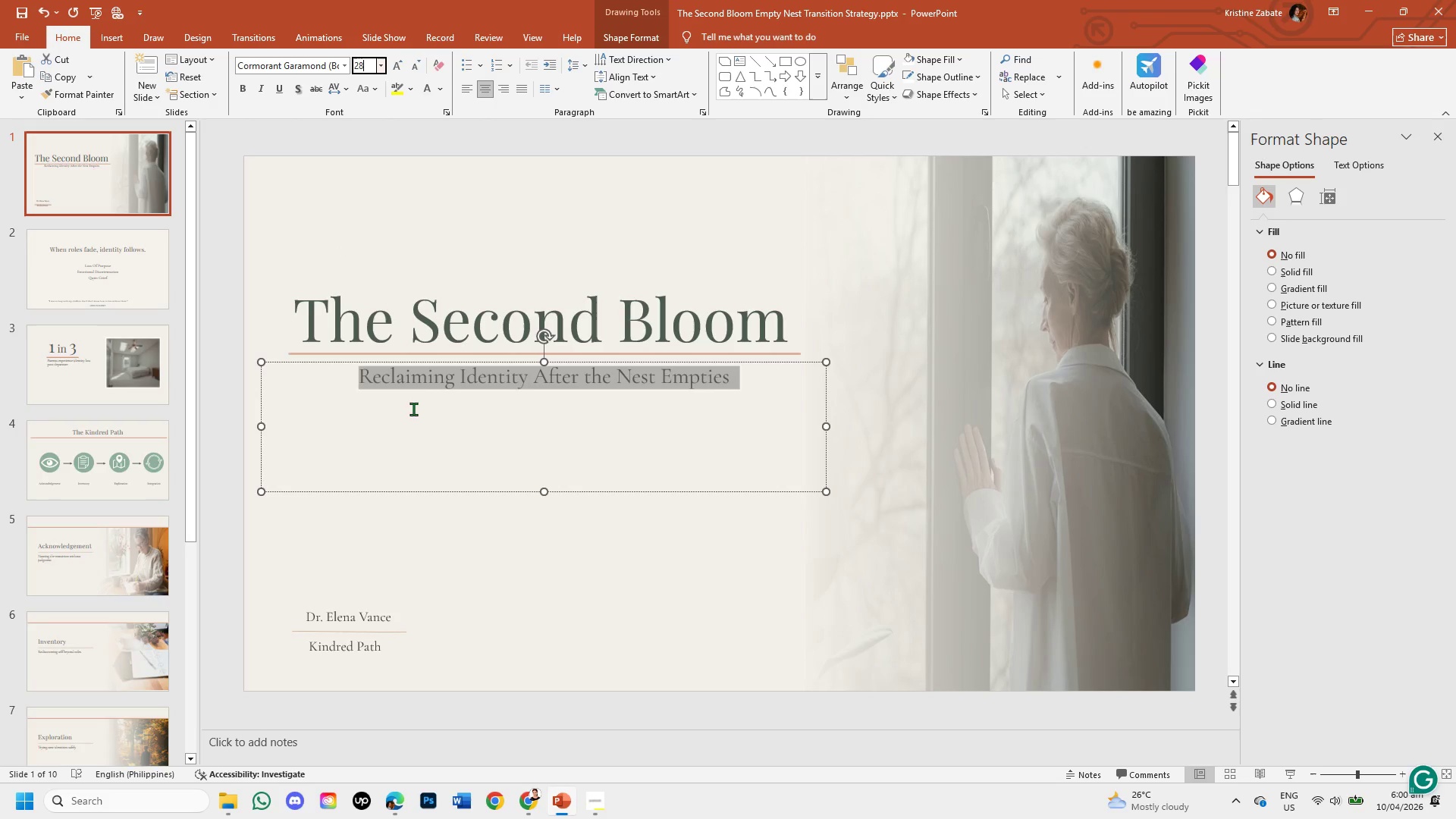 
left_click([490, 560])
 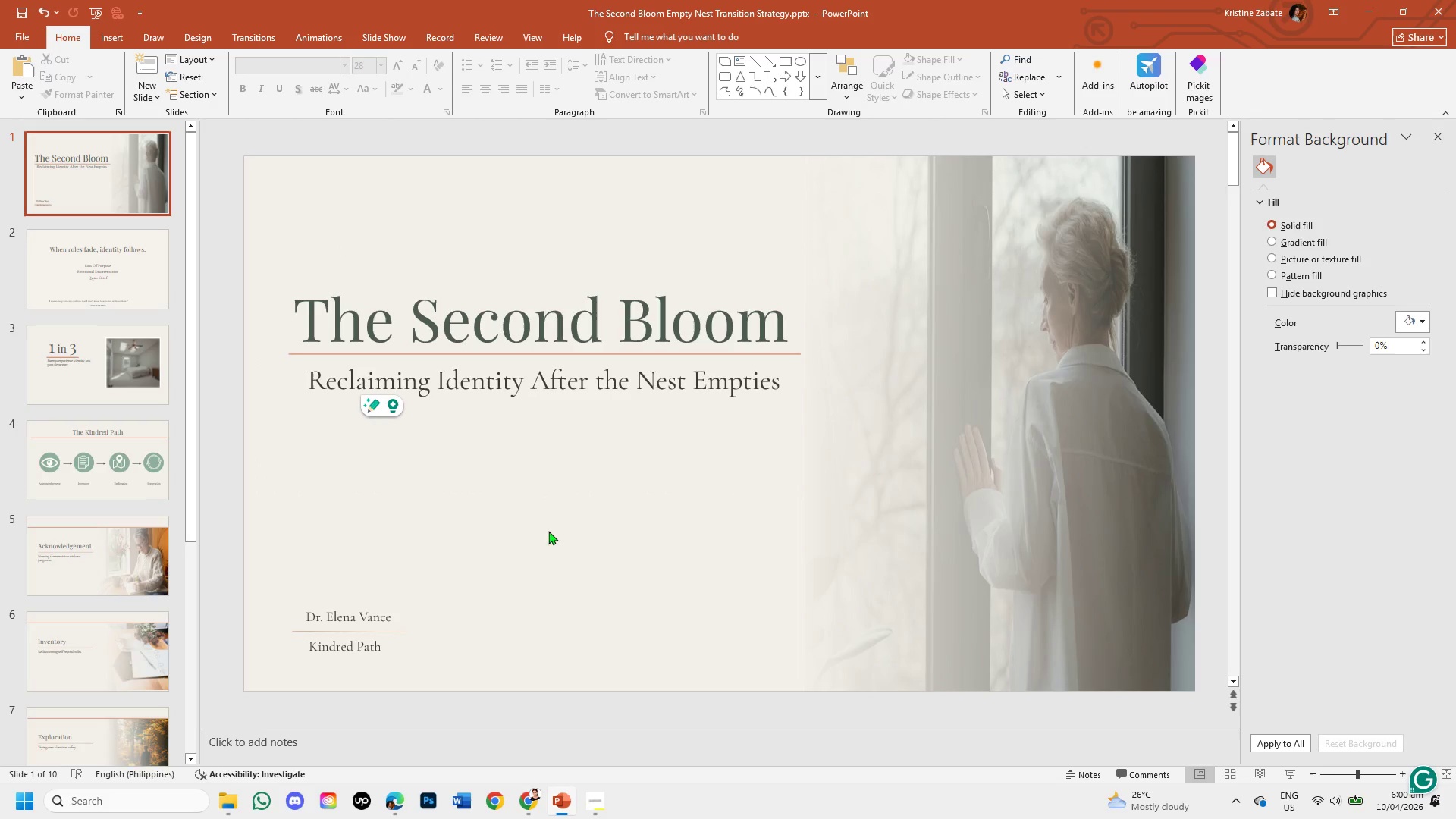 
left_click([642, 385])
 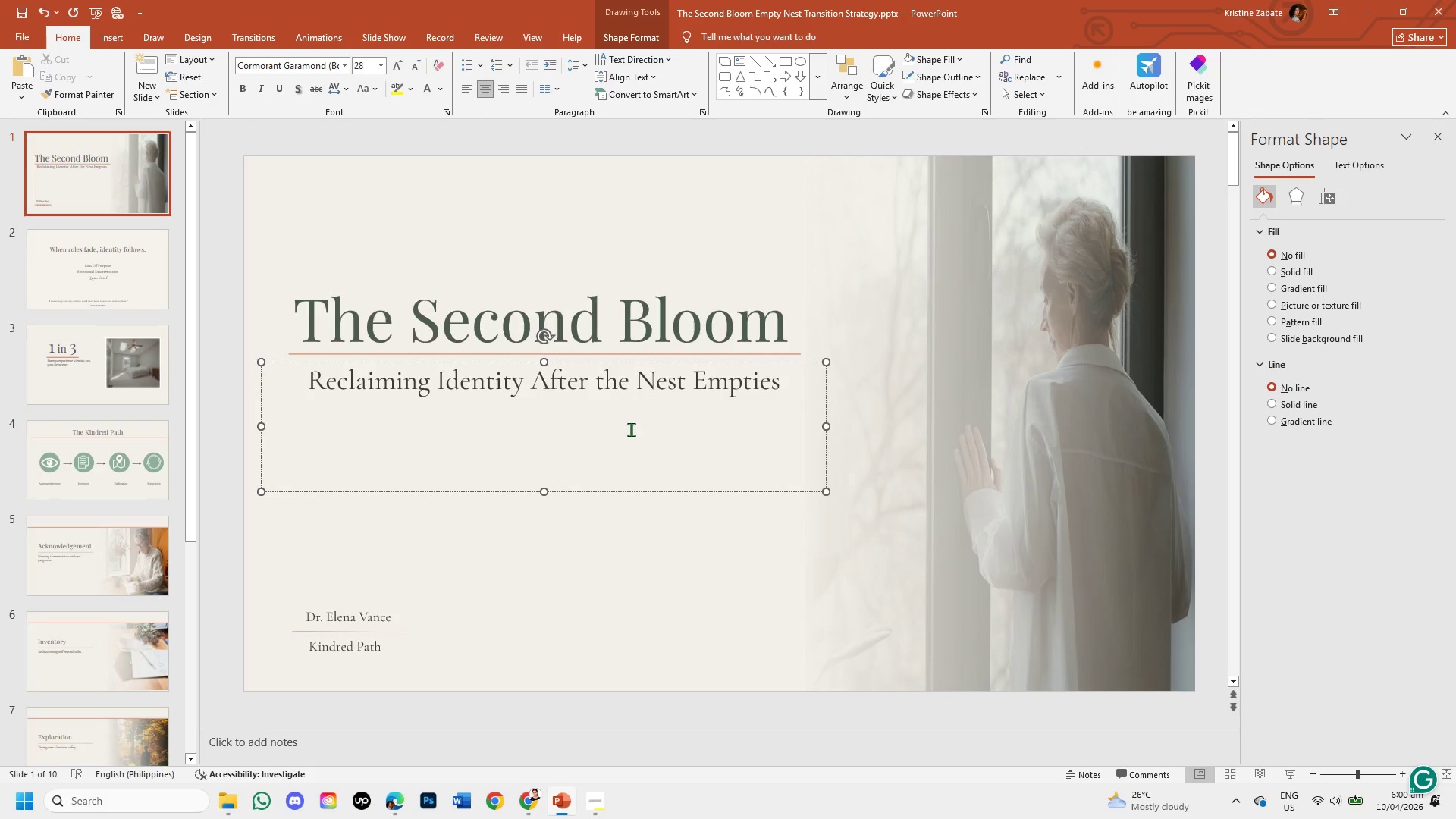 
left_click([609, 575])
 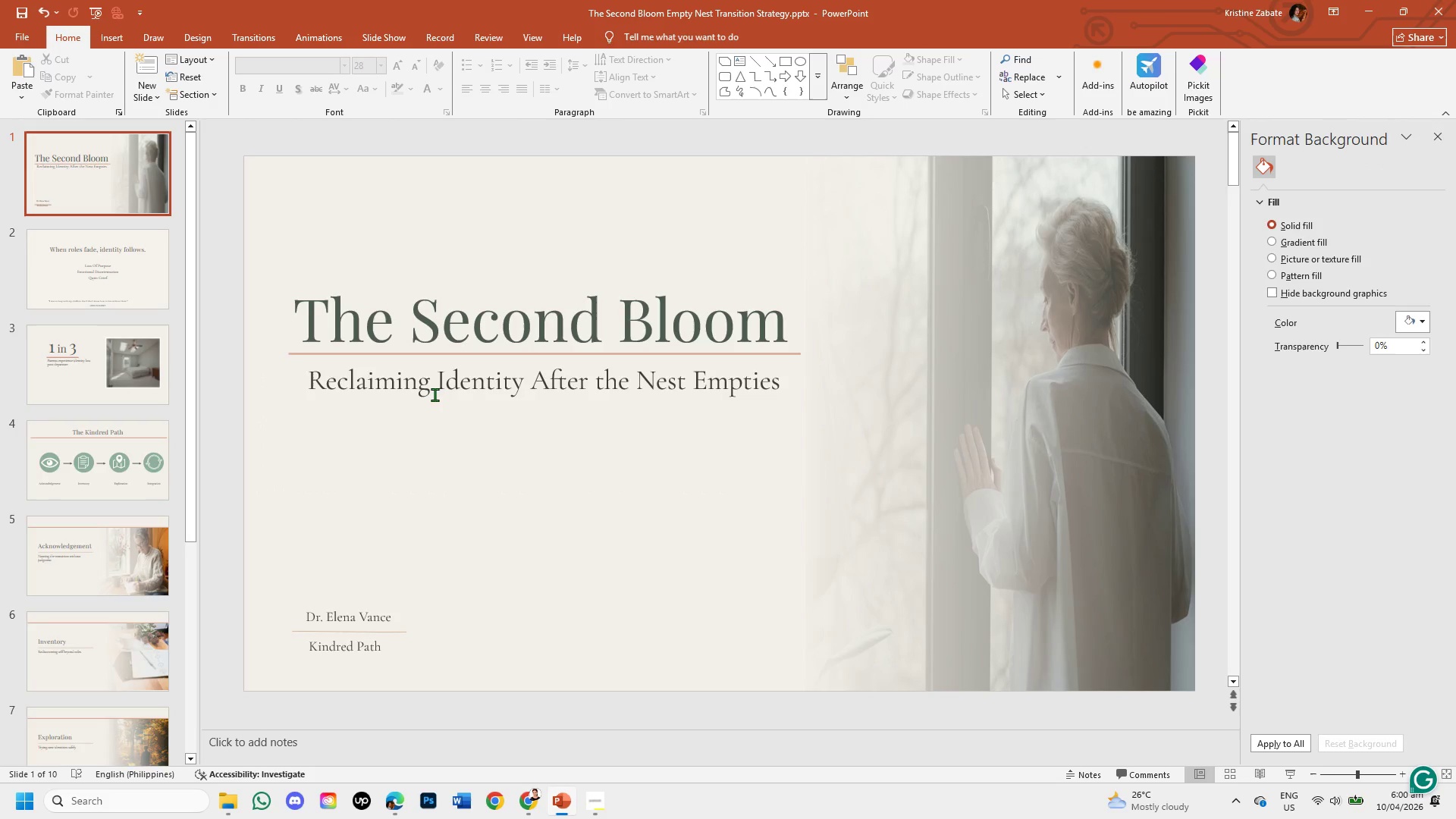 
left_click([434, 394])
 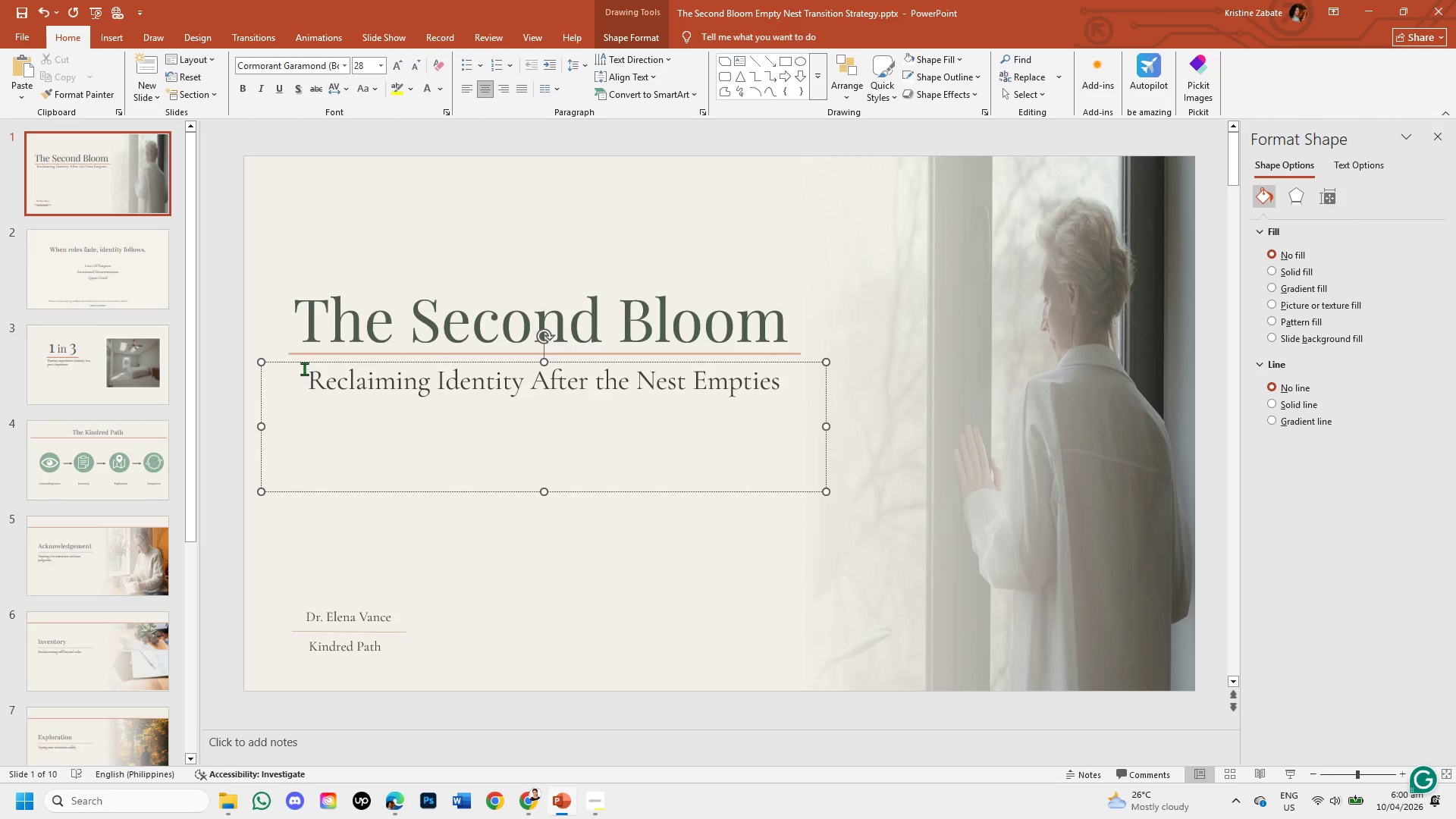 
left_click([301, 360])
 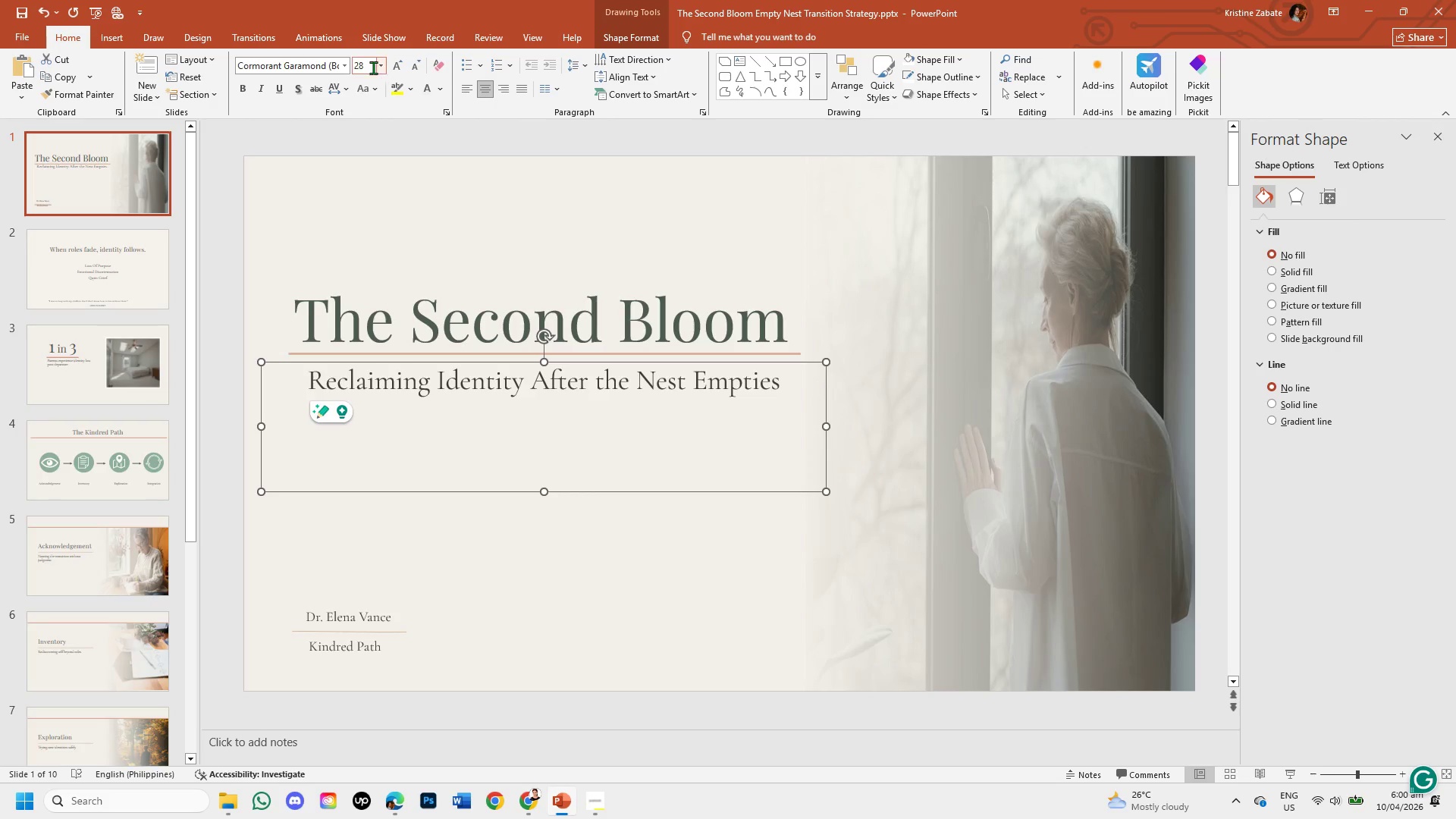 
left_click([364, 64])
 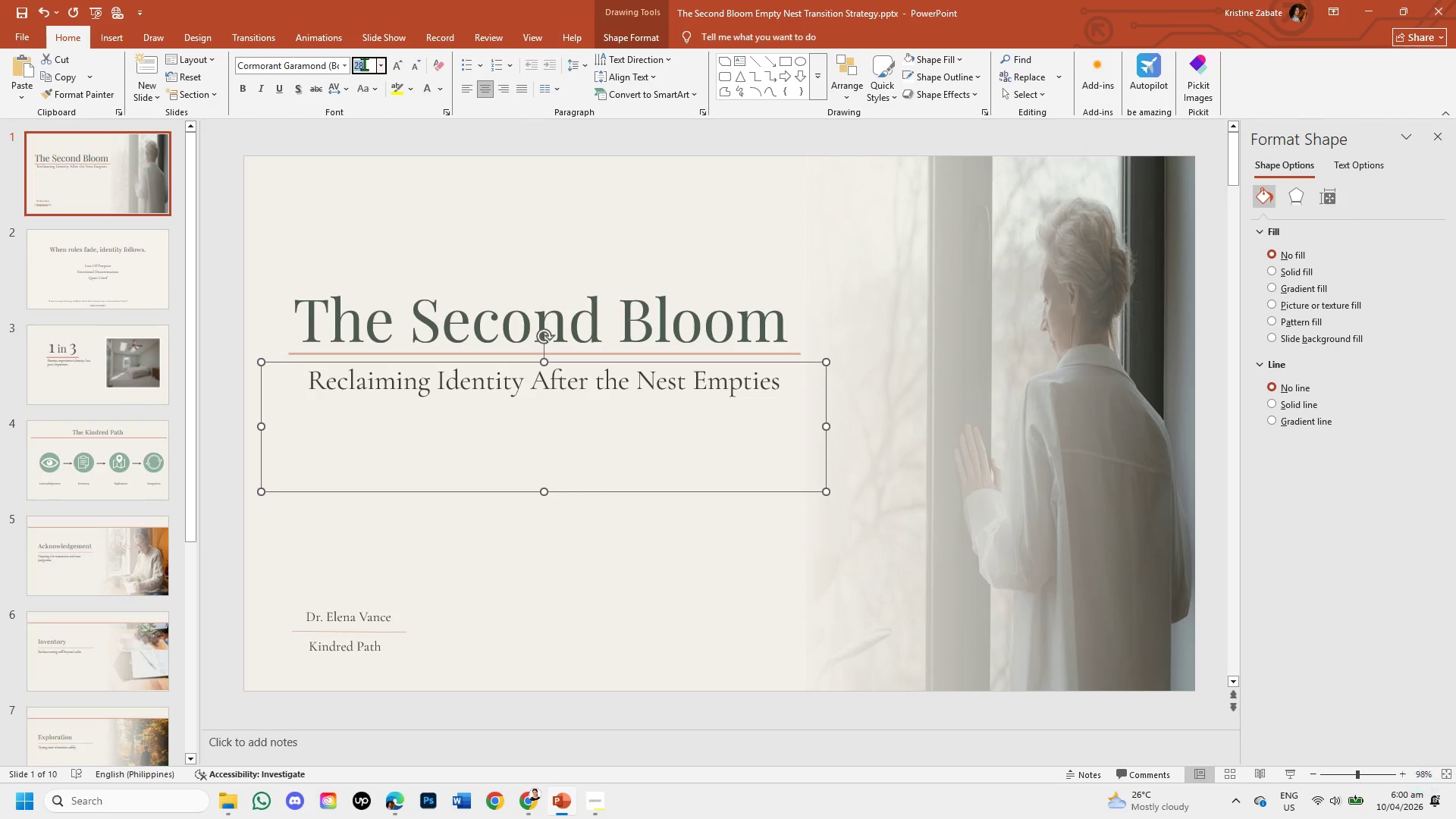 
left_click([364, 64])
 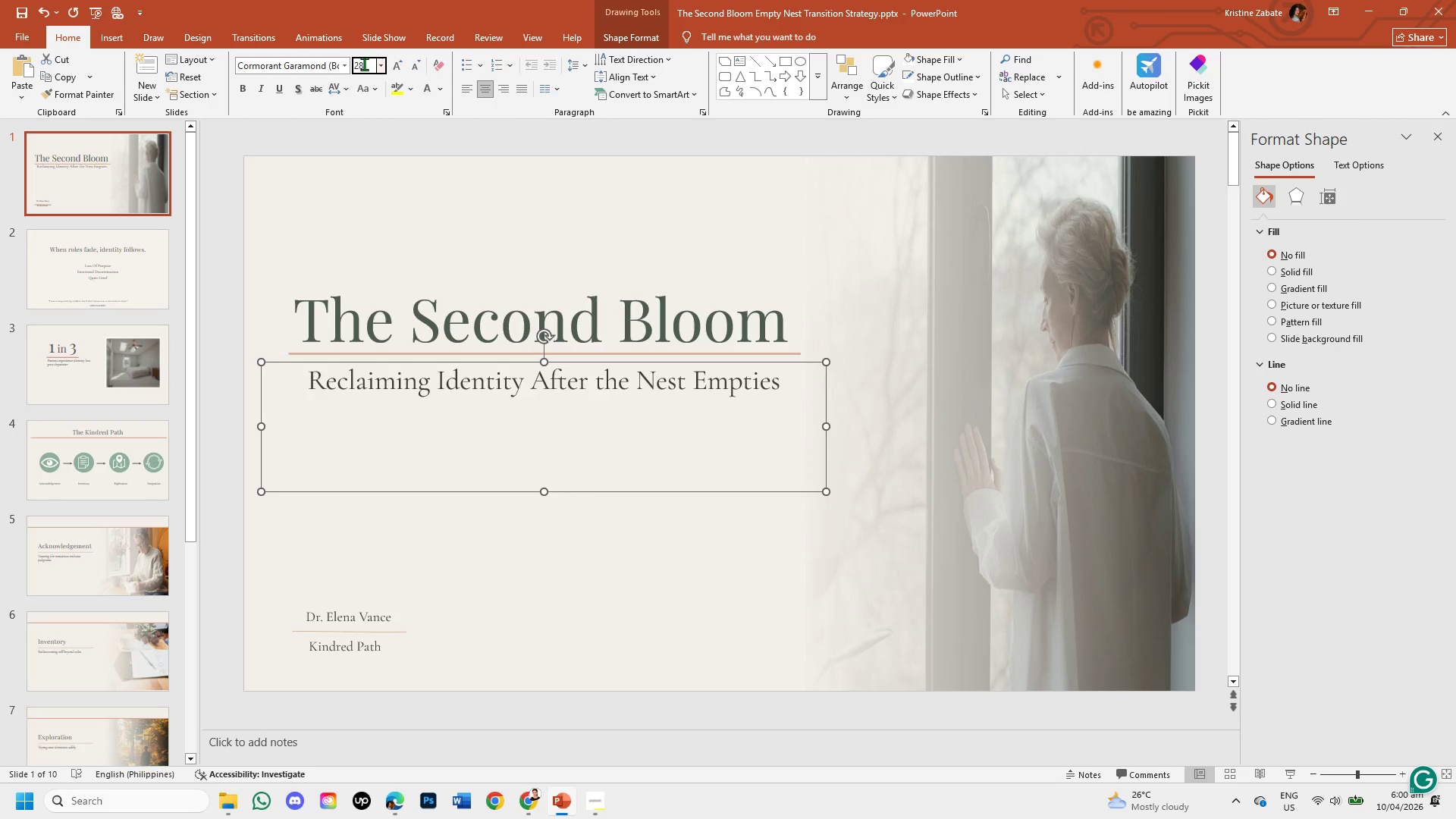 
key(Backspace)
 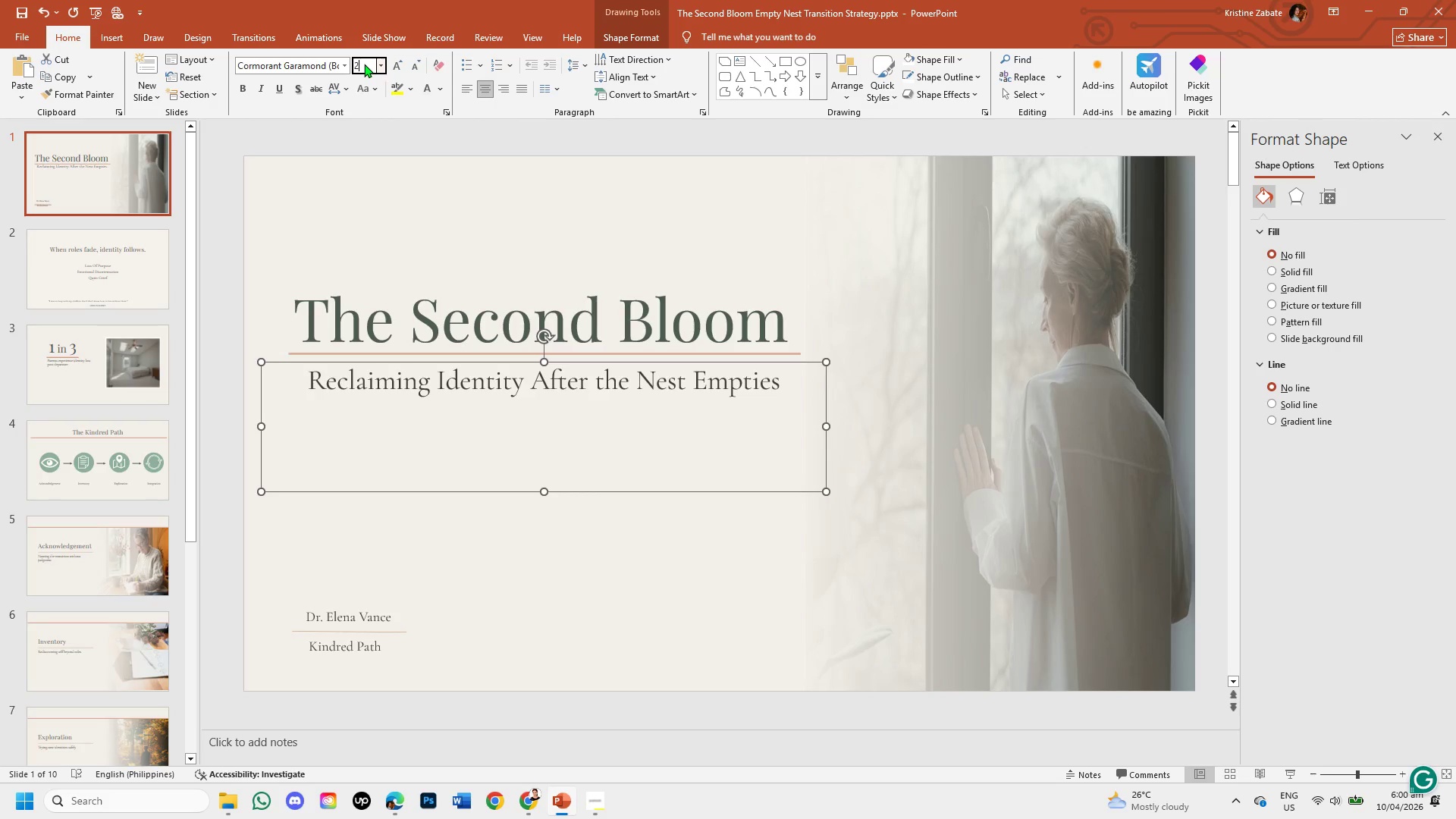 
key(Numpad4)
 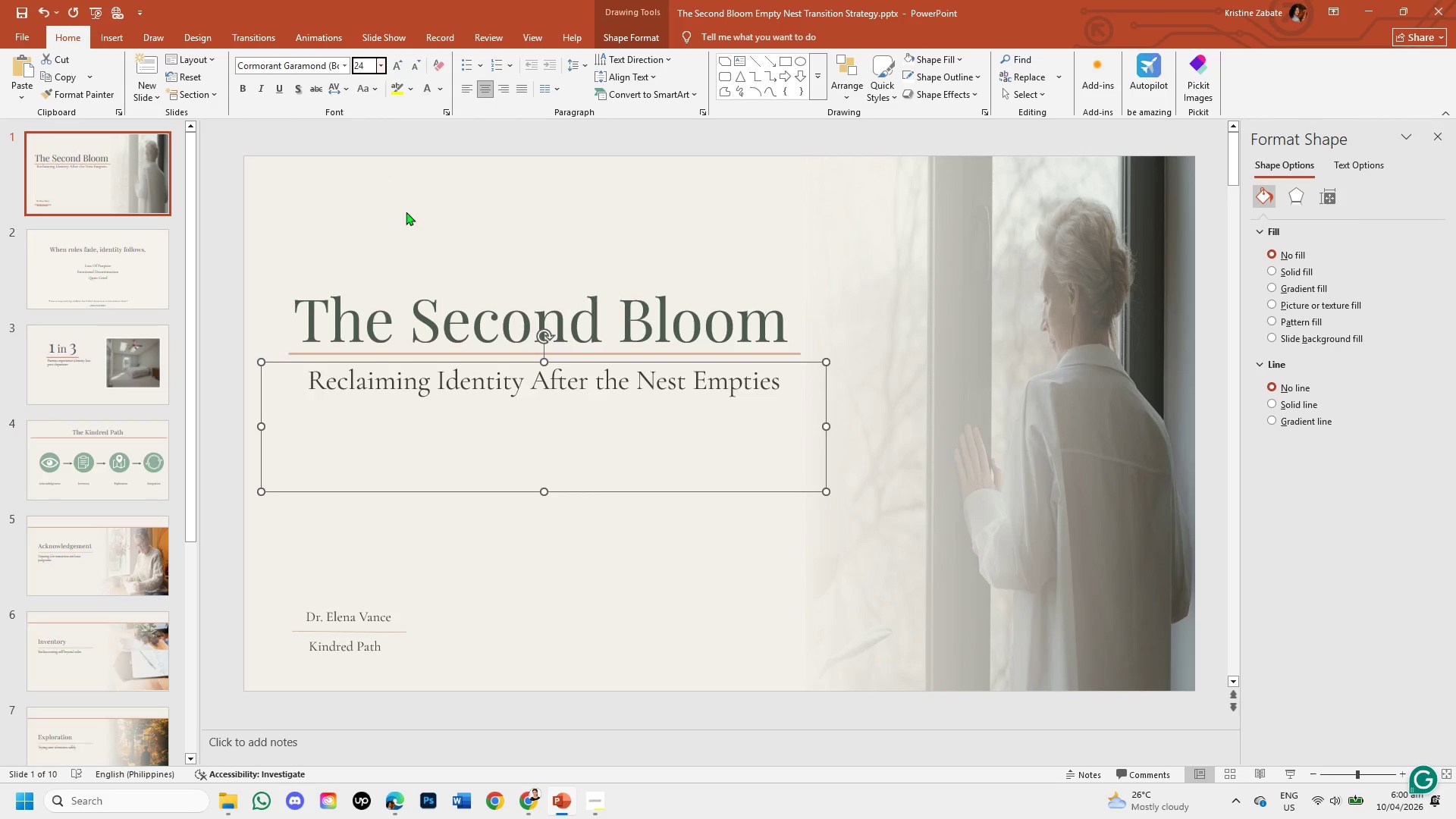 
left_click([417, 207])
 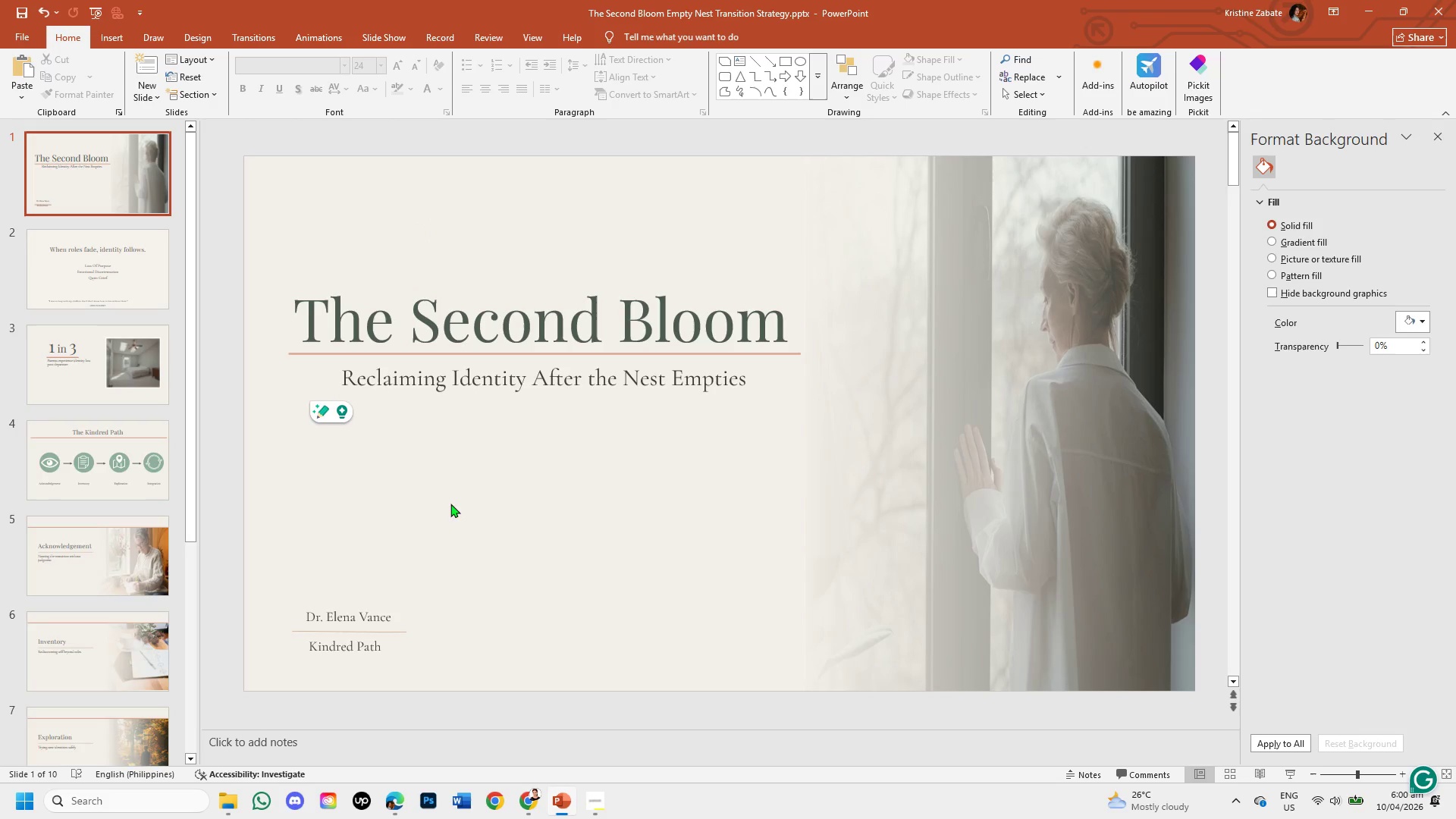 
key(Control+Z)
 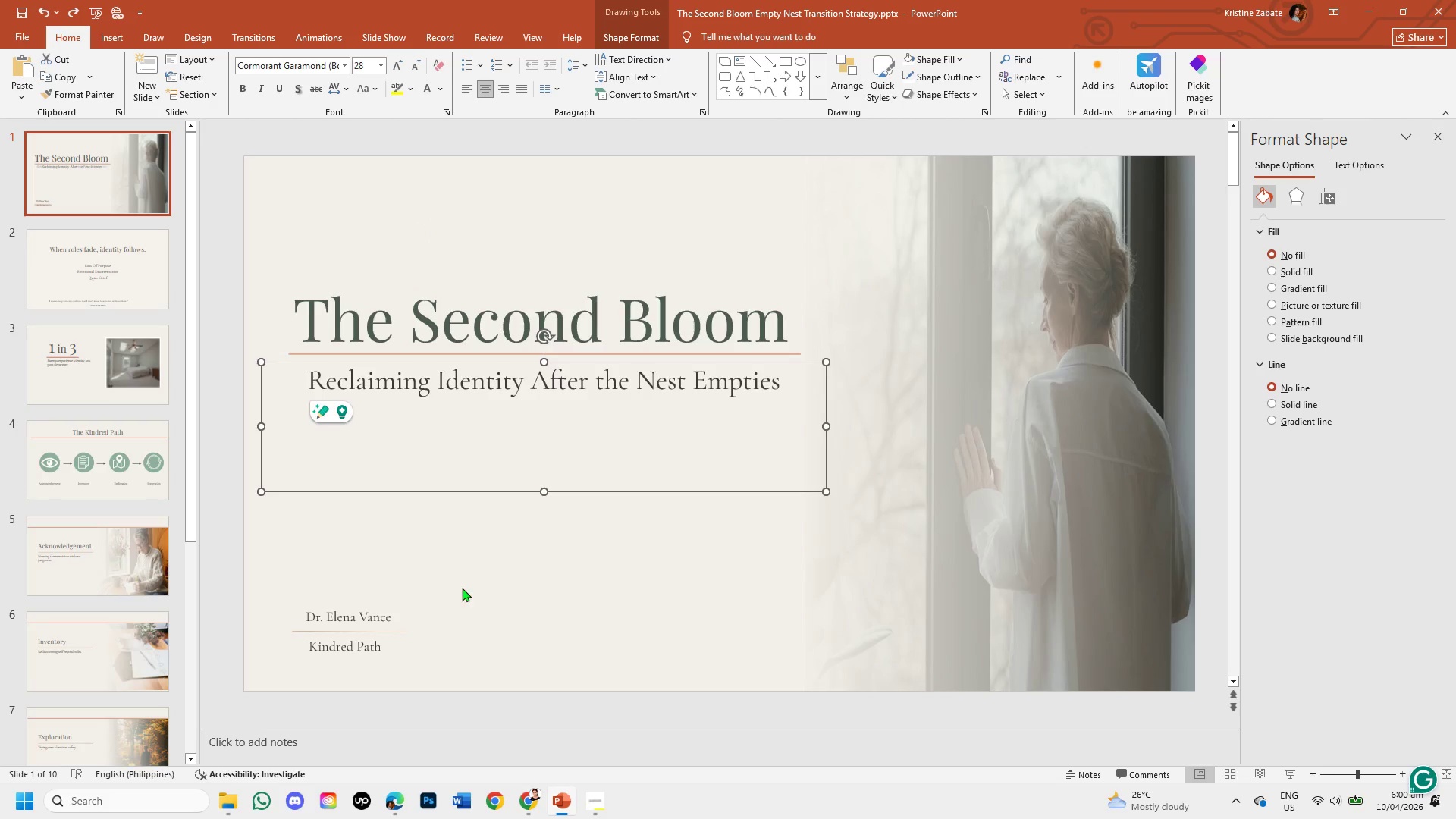 
left_click([462, 588])
 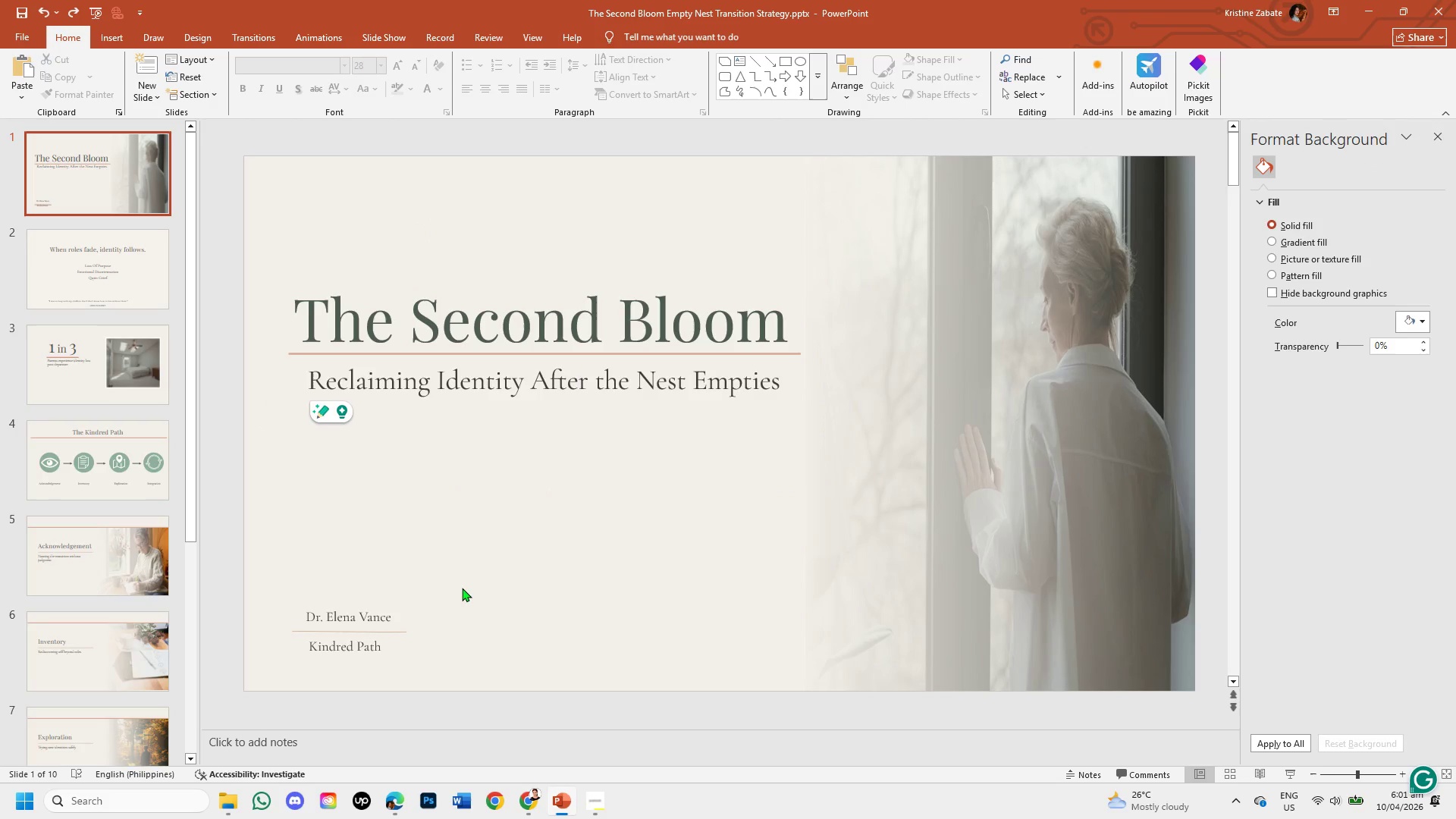 
wait(10.8)
 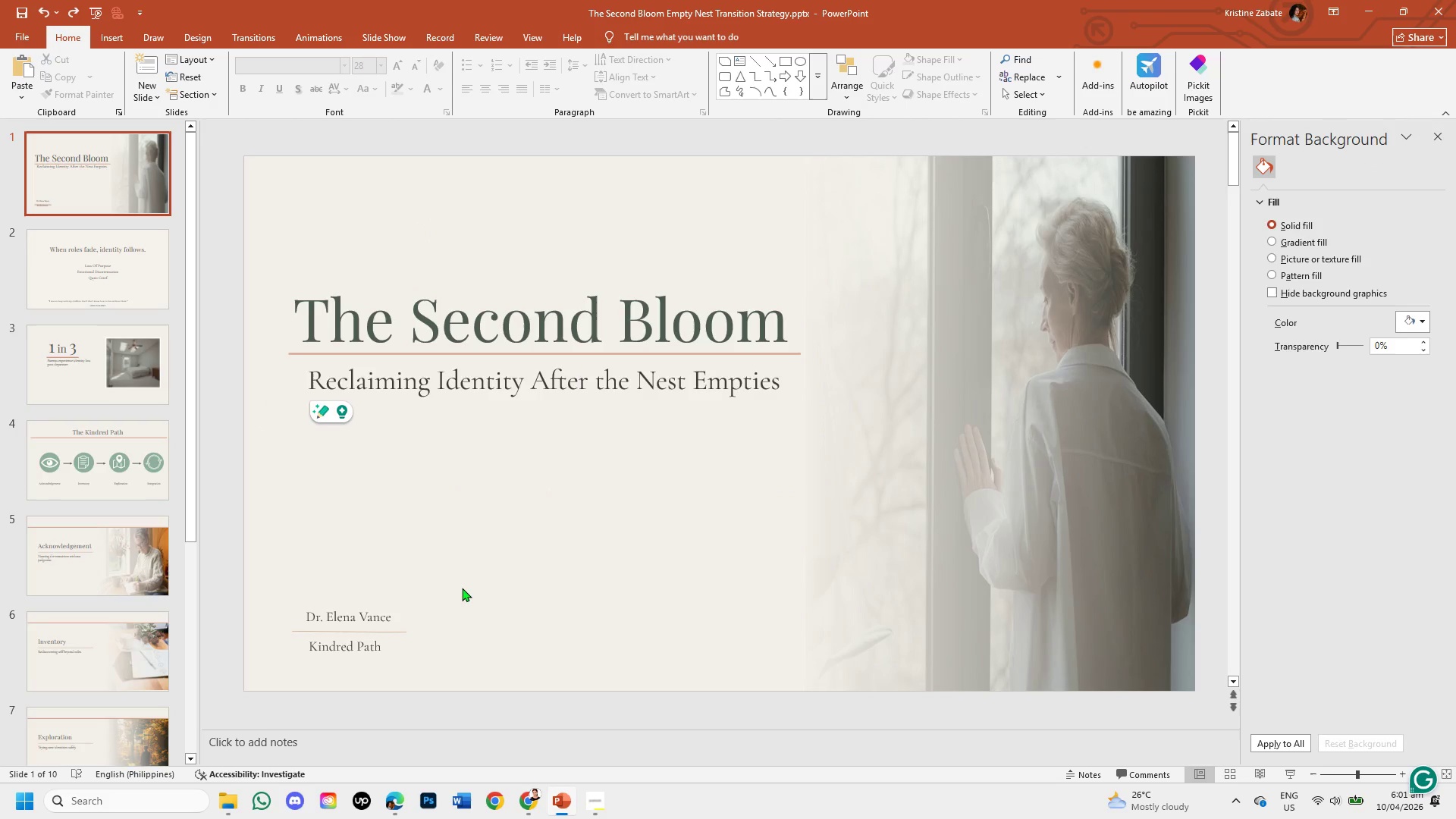 
left_click([336, 623])
 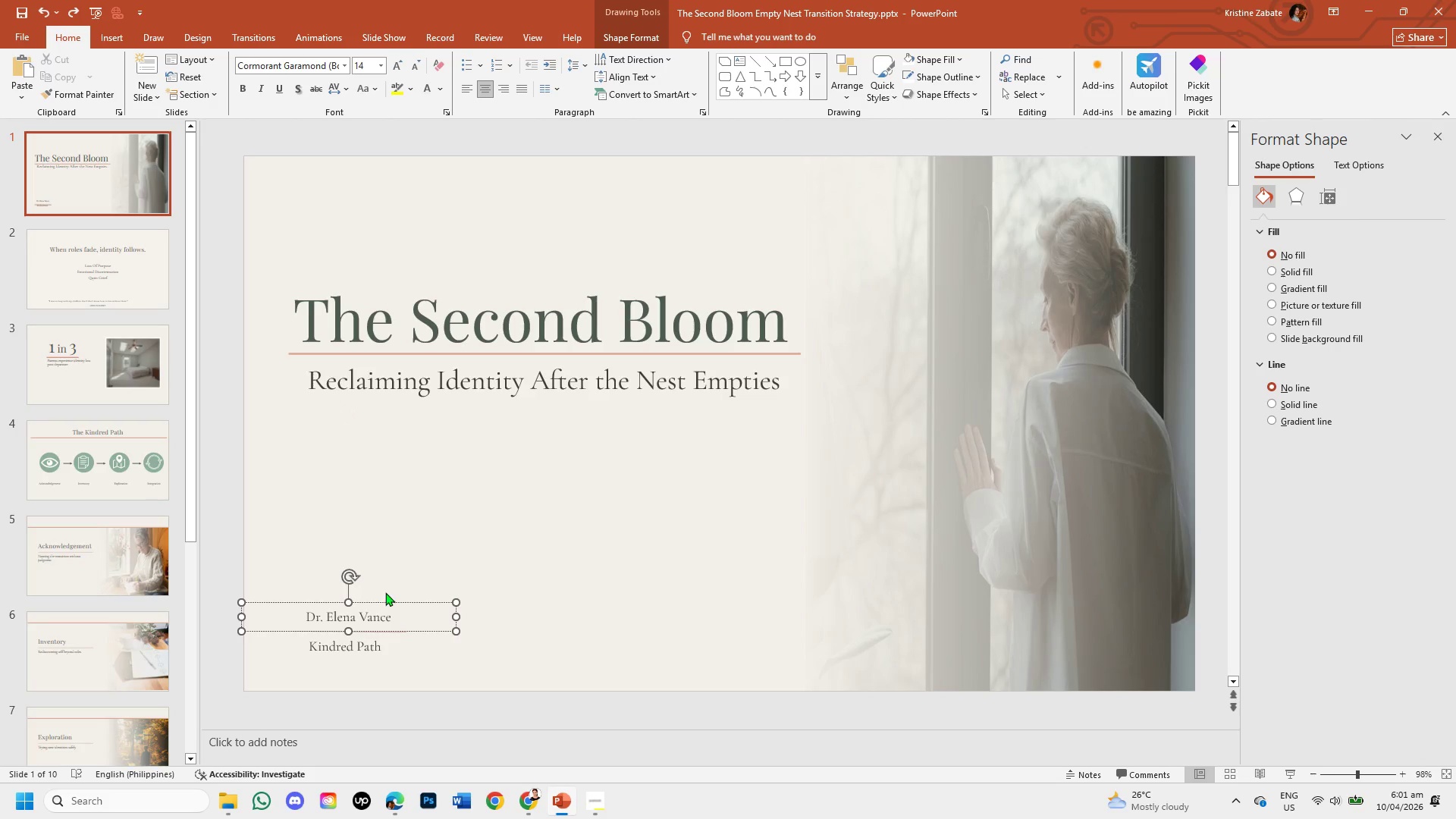 
left_click([388, 602])
 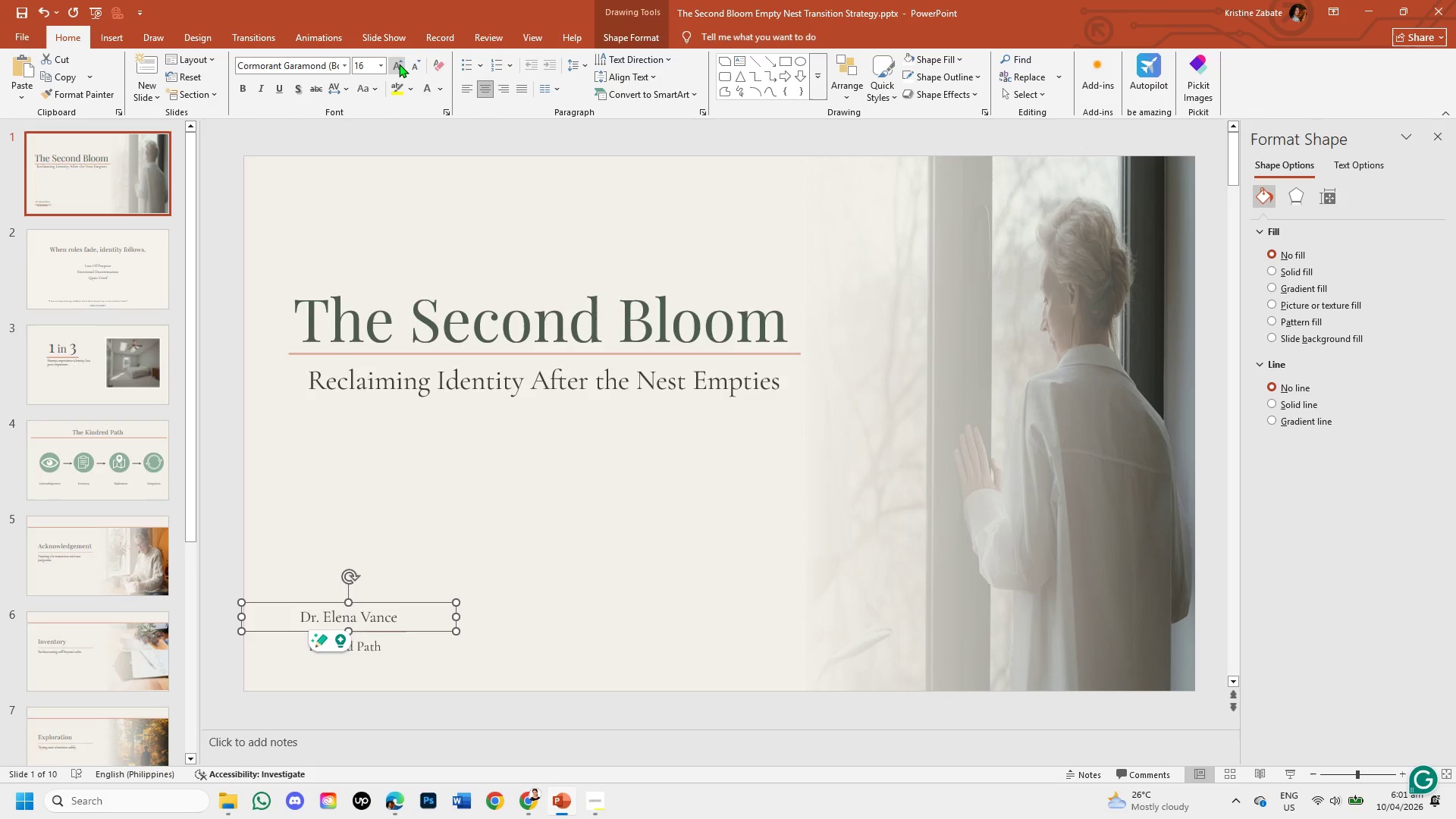 
wait(5.55)
 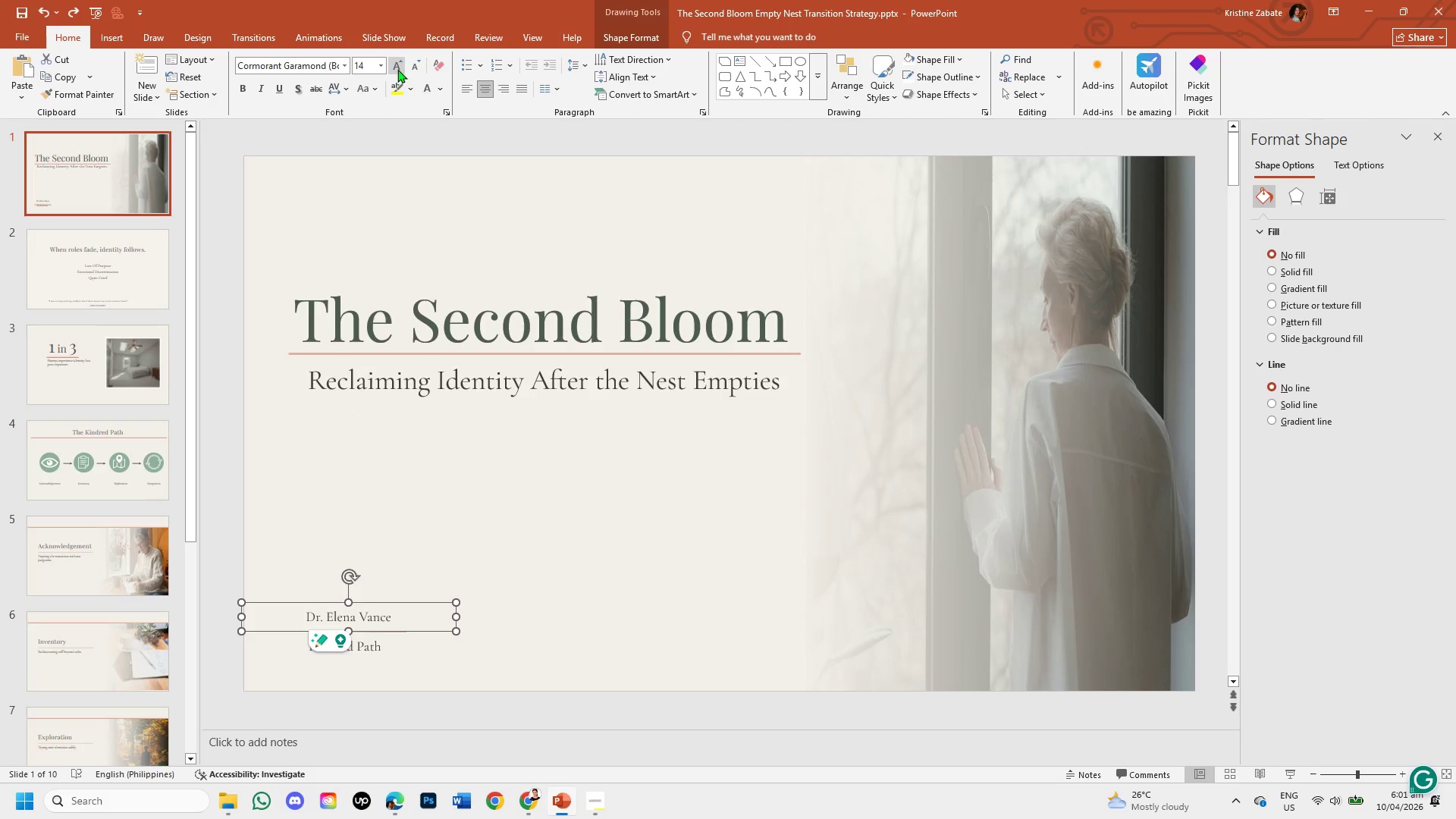 
double_click([368, 64])
 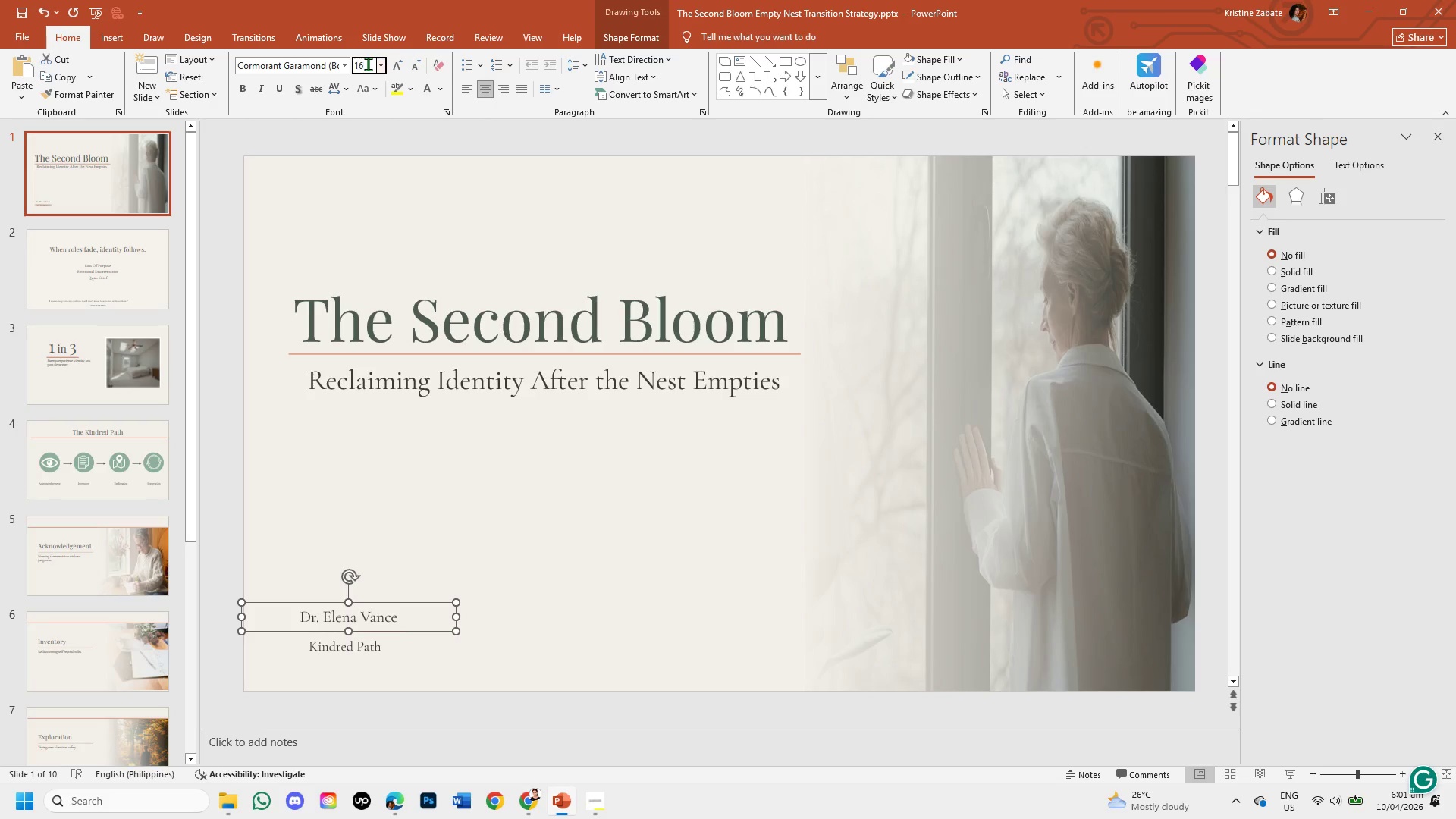 
key(Backspace)
 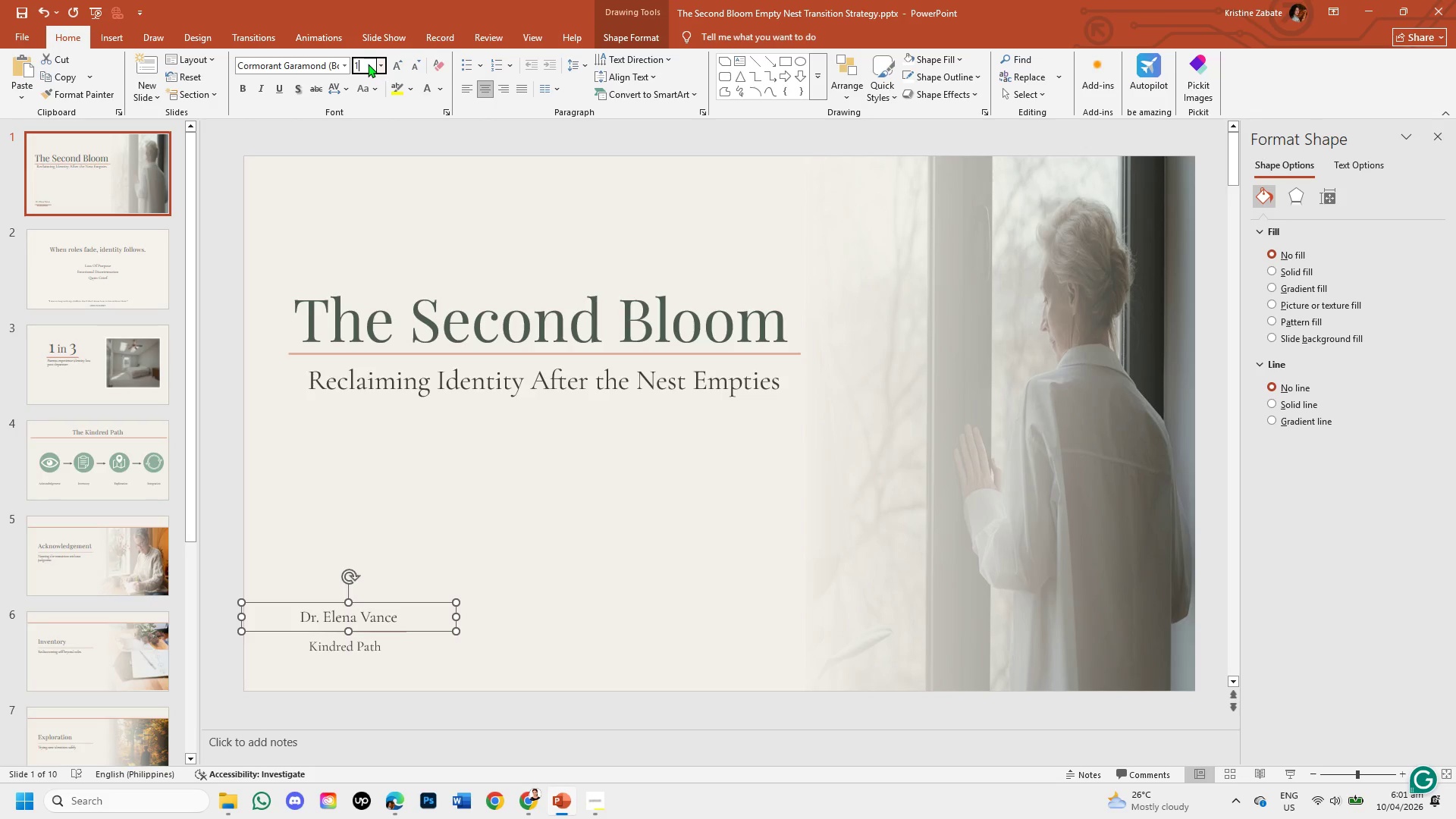 
key(Numpad8)
 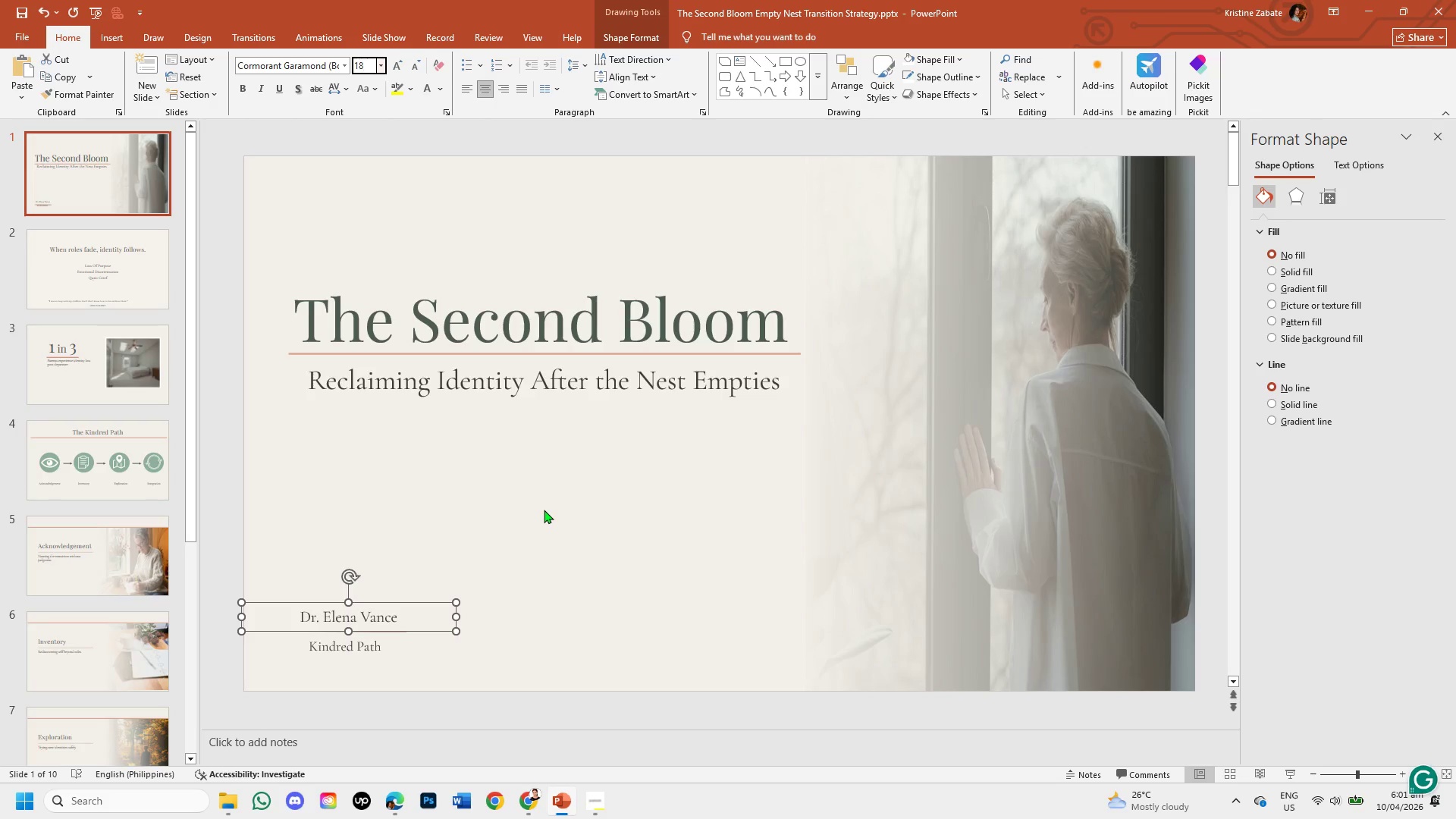 
left_click([544, 510])
 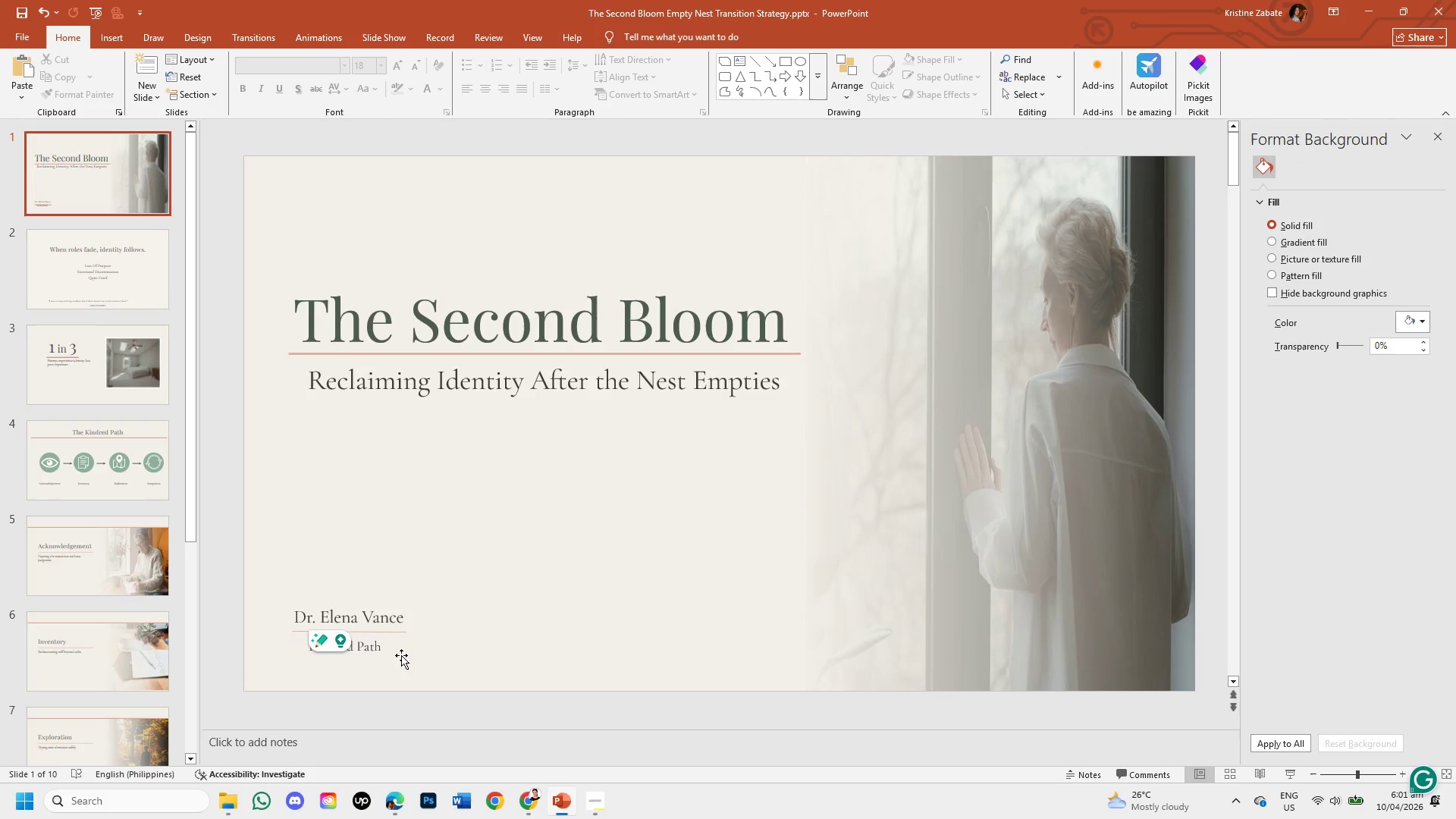 
left_click([360, 629])
 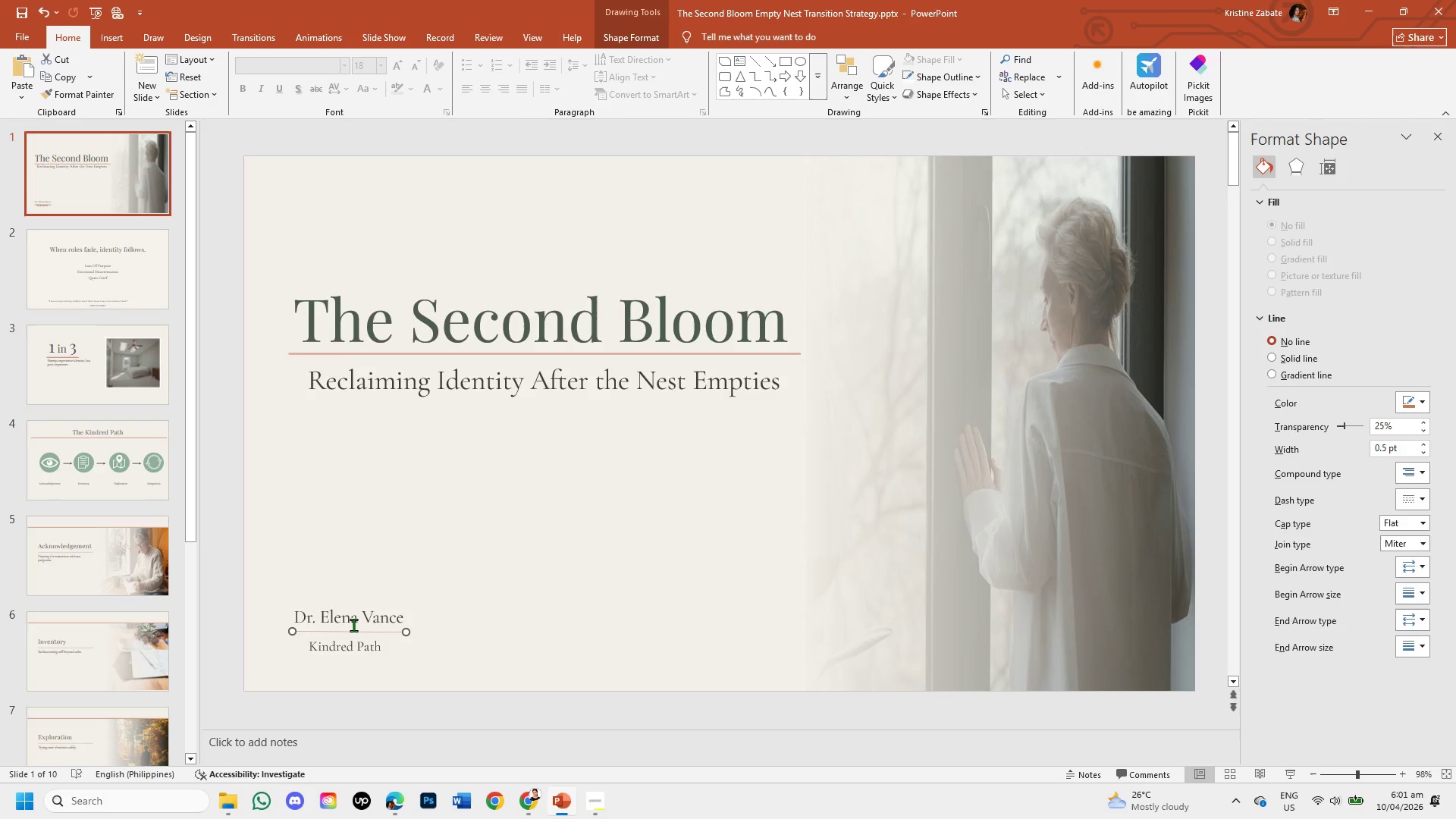 
left_click([353, 619])
 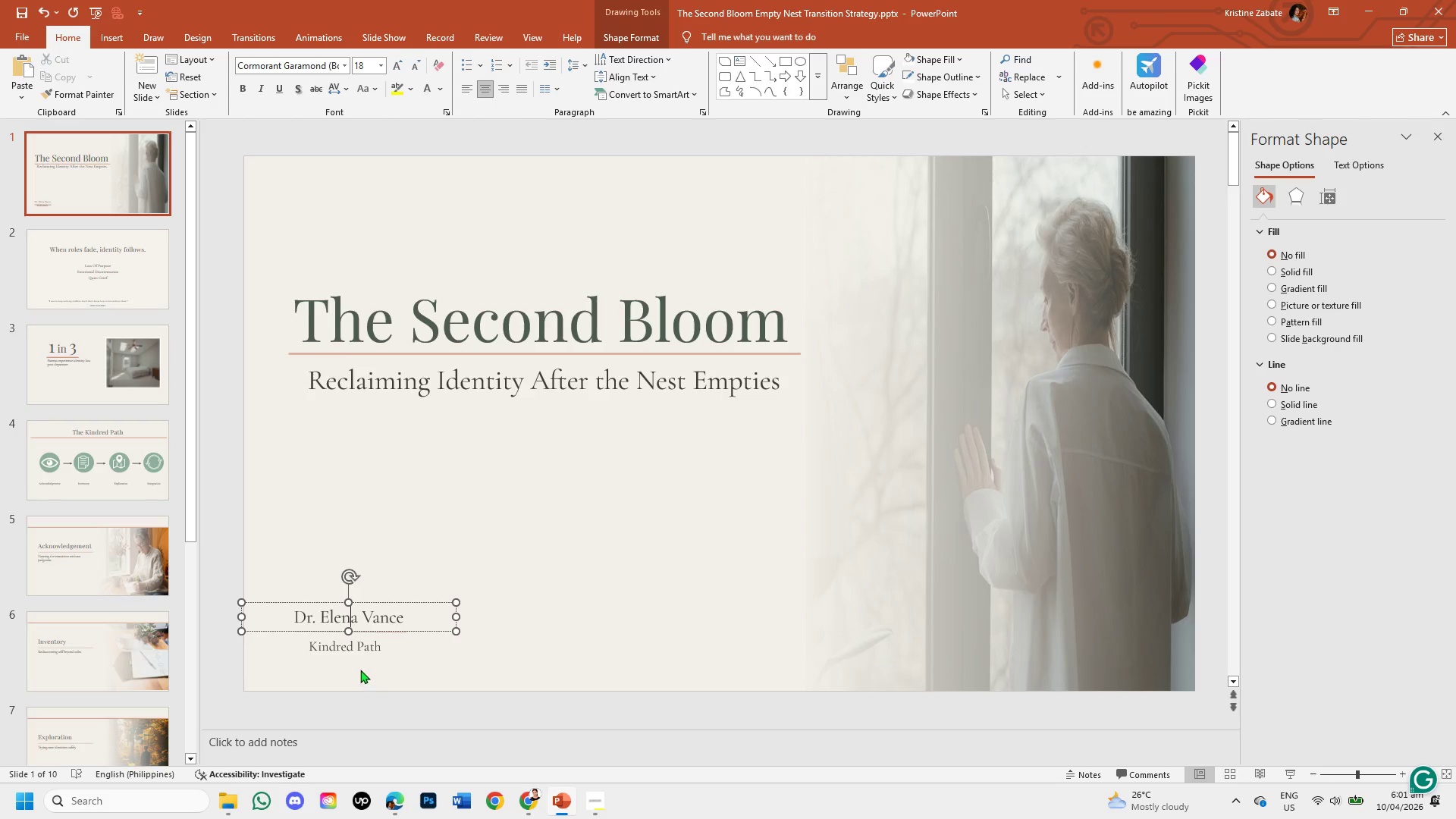 
left_click([358, 646])
 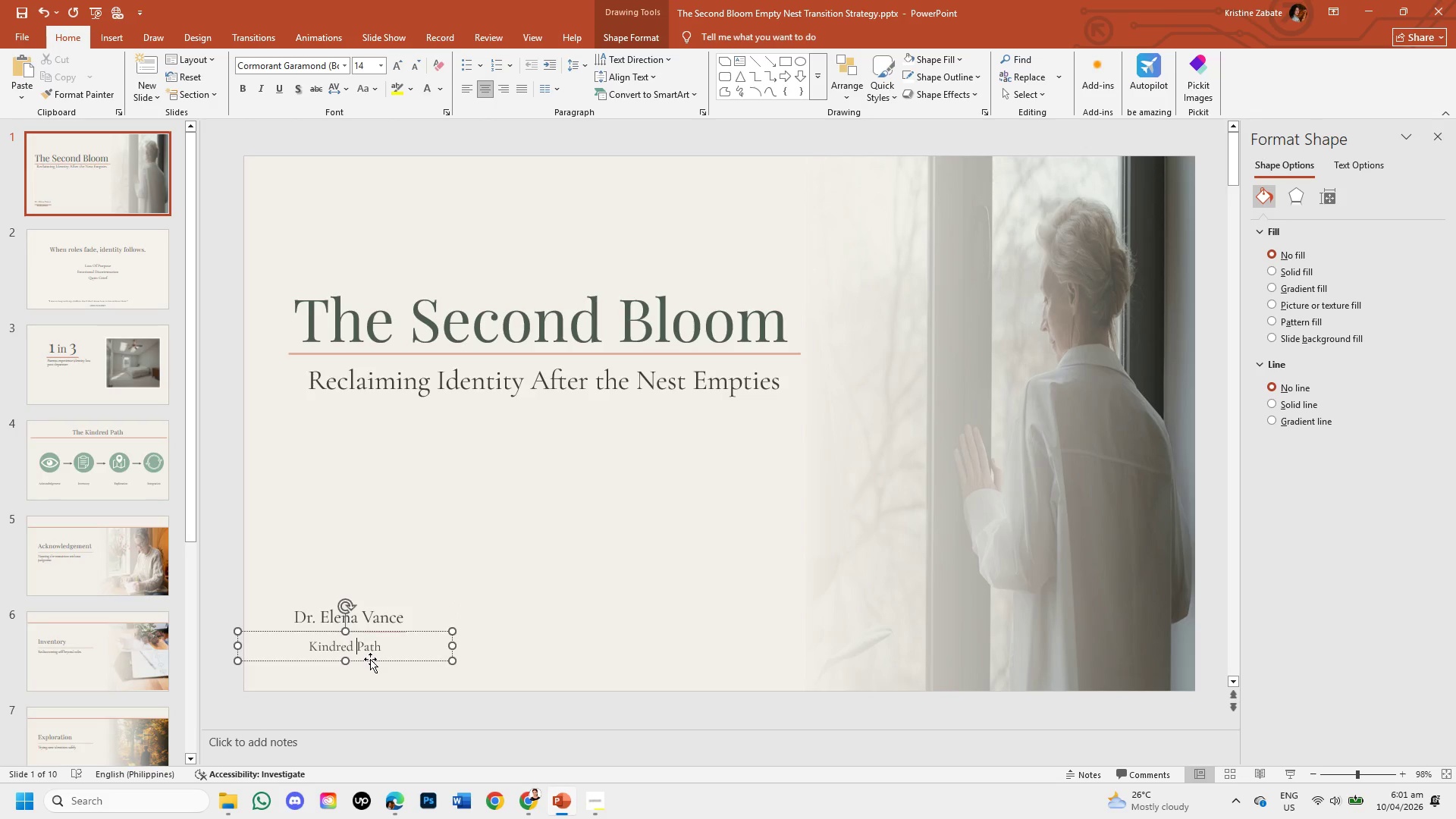 
left_click([370, 659])
 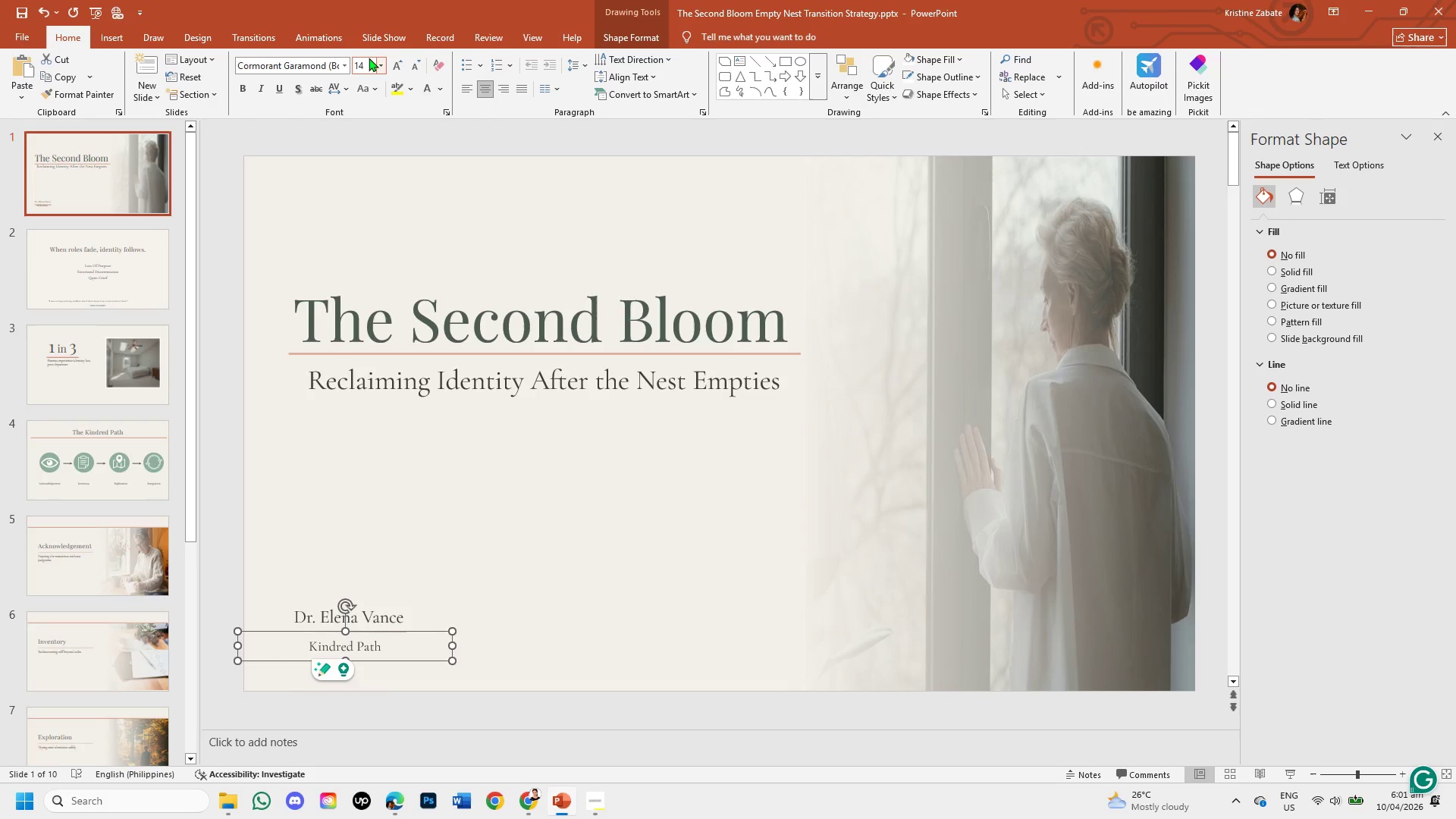 
left_click([363, 65])
 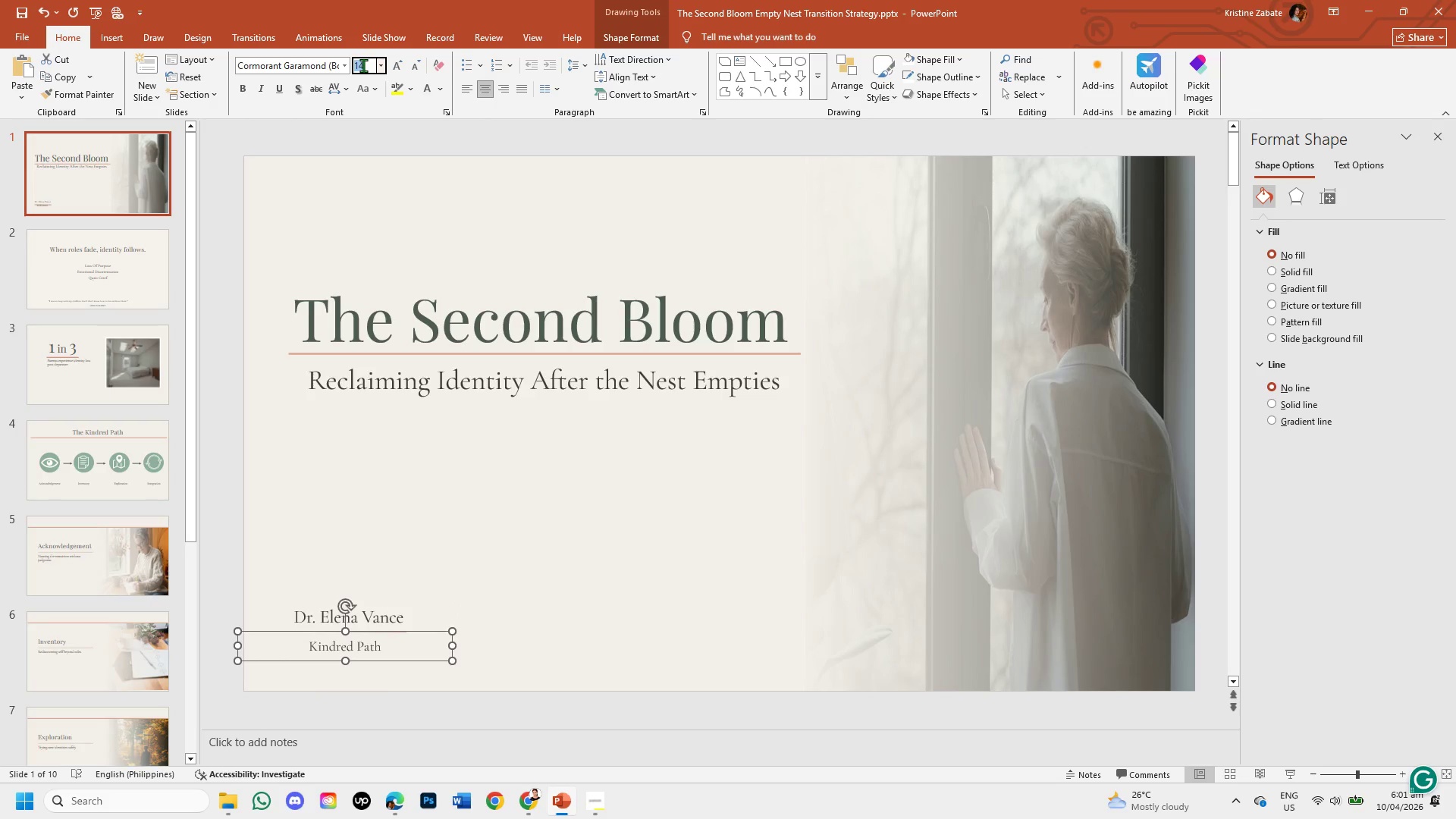 
key(Backspace)
 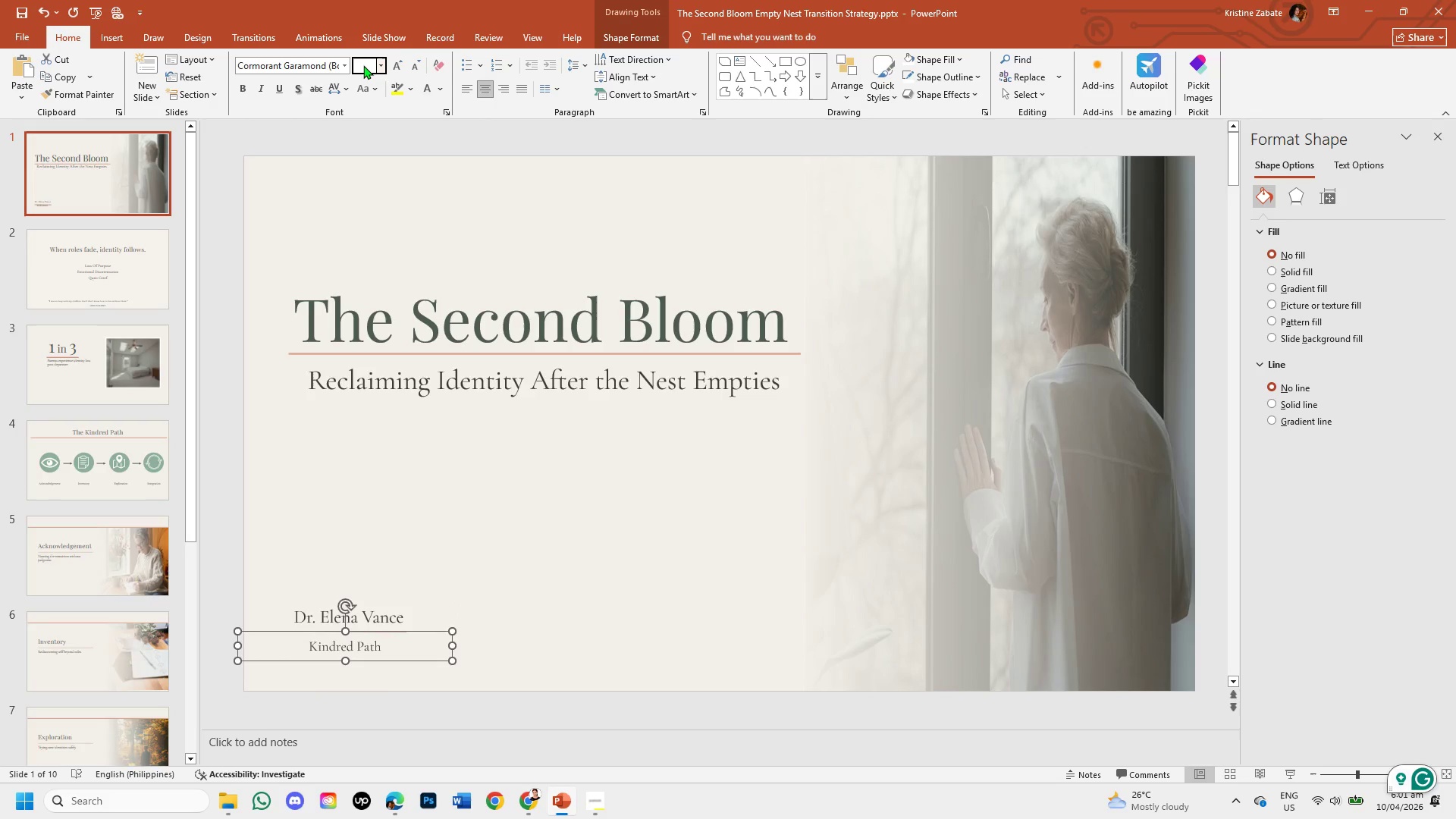 
key(Numpad1)
 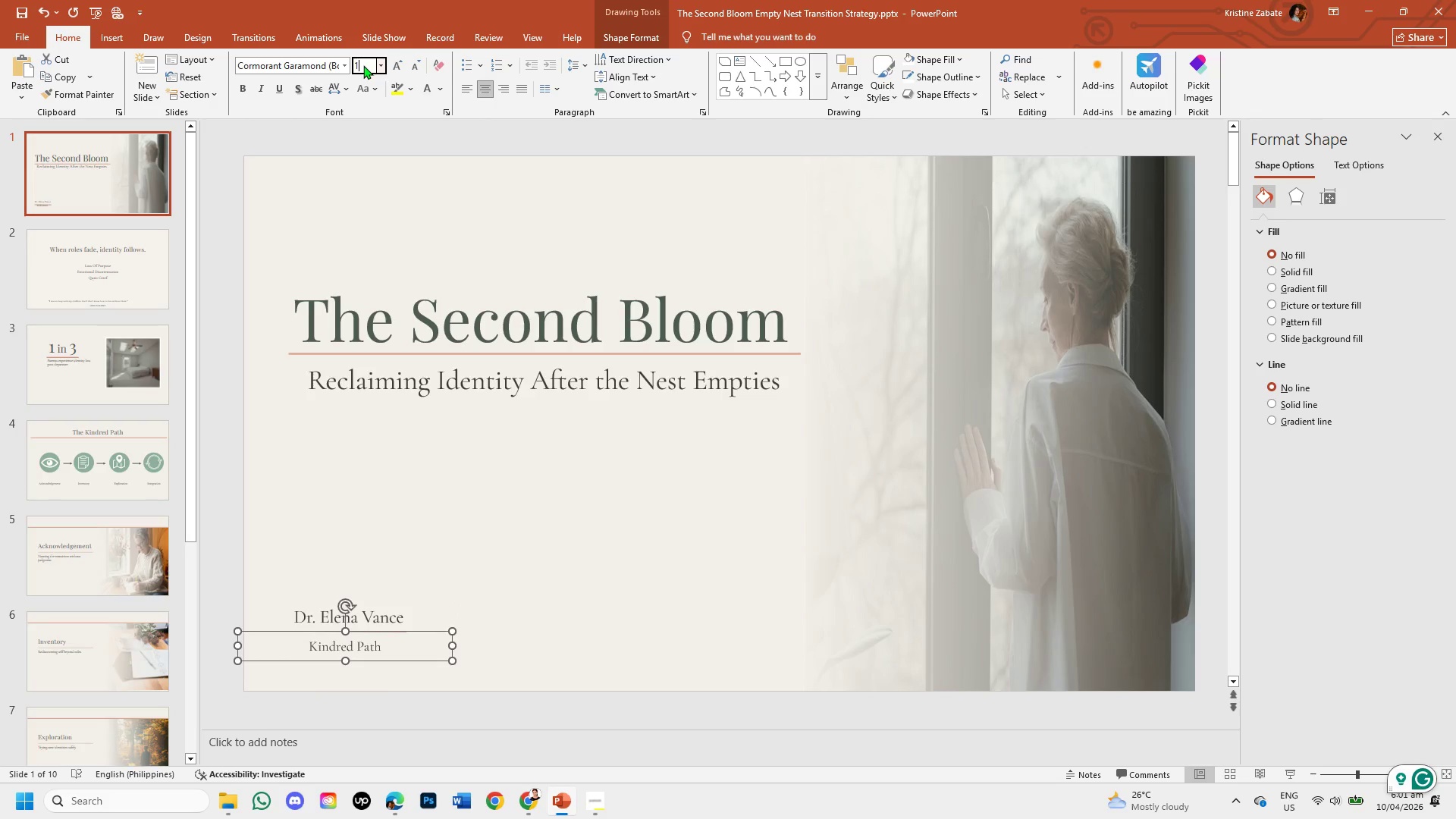 
key(Numpad8)
 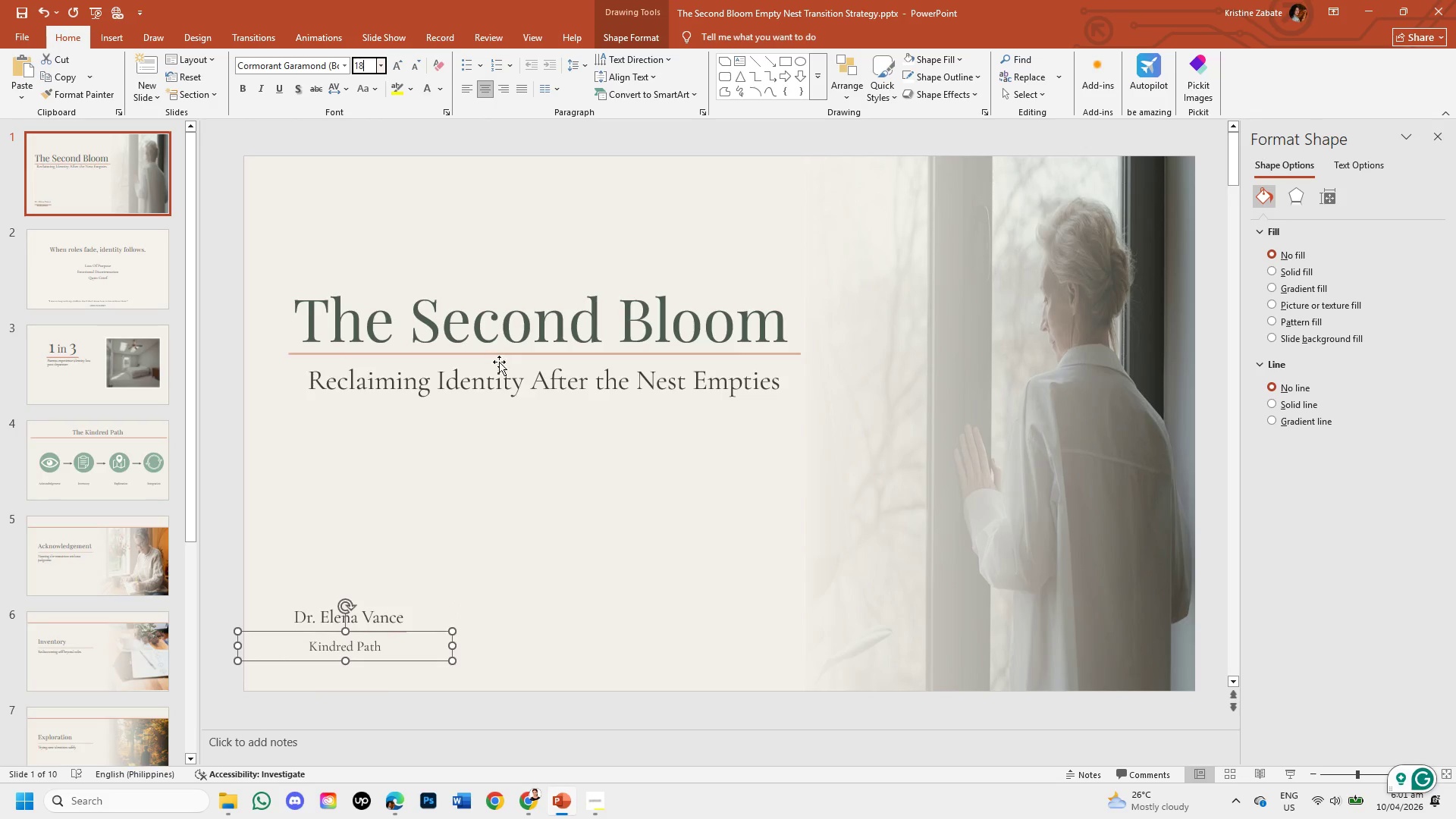 
left_click([541, 450])
 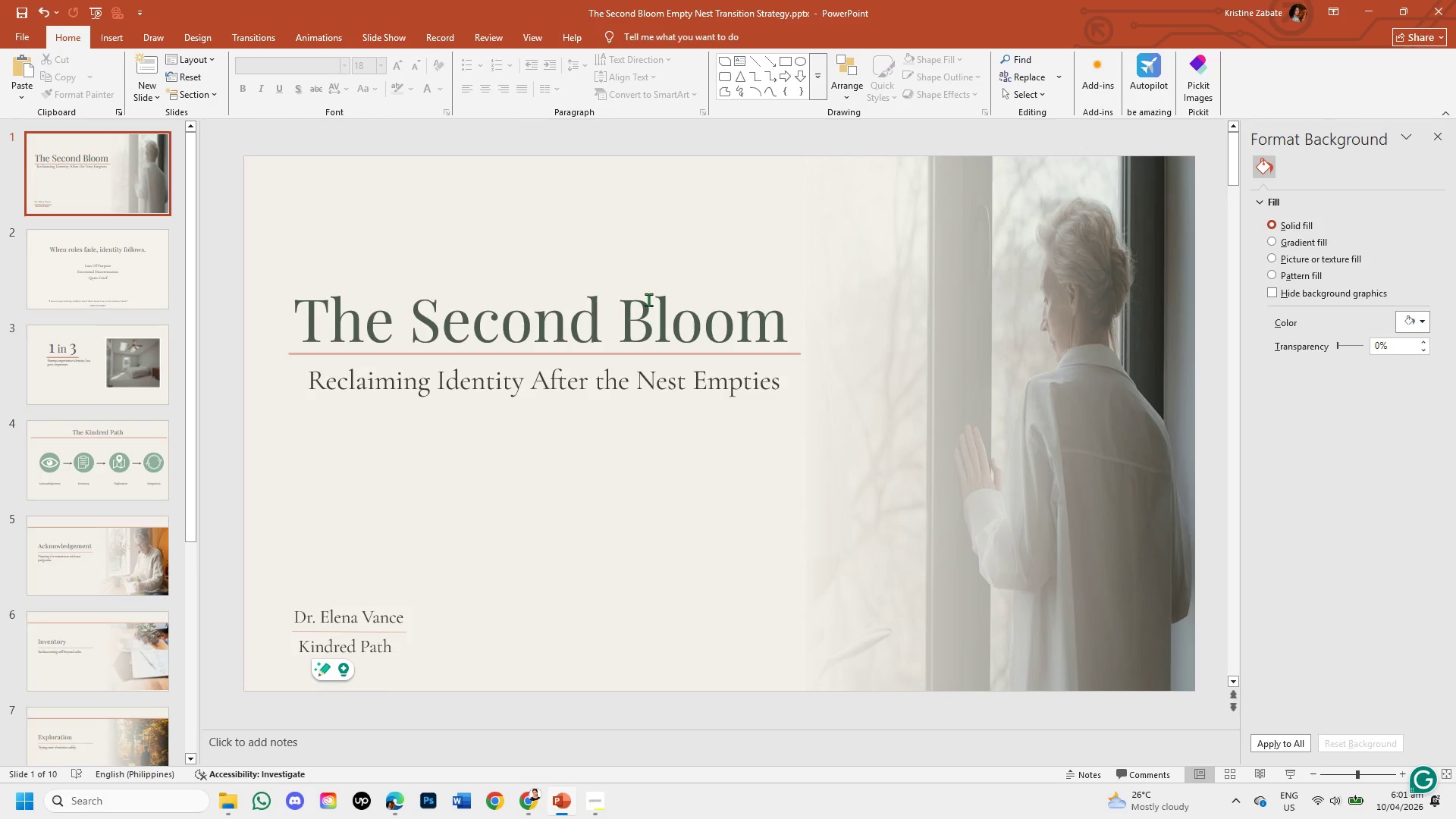 
left_click([122, 243])
 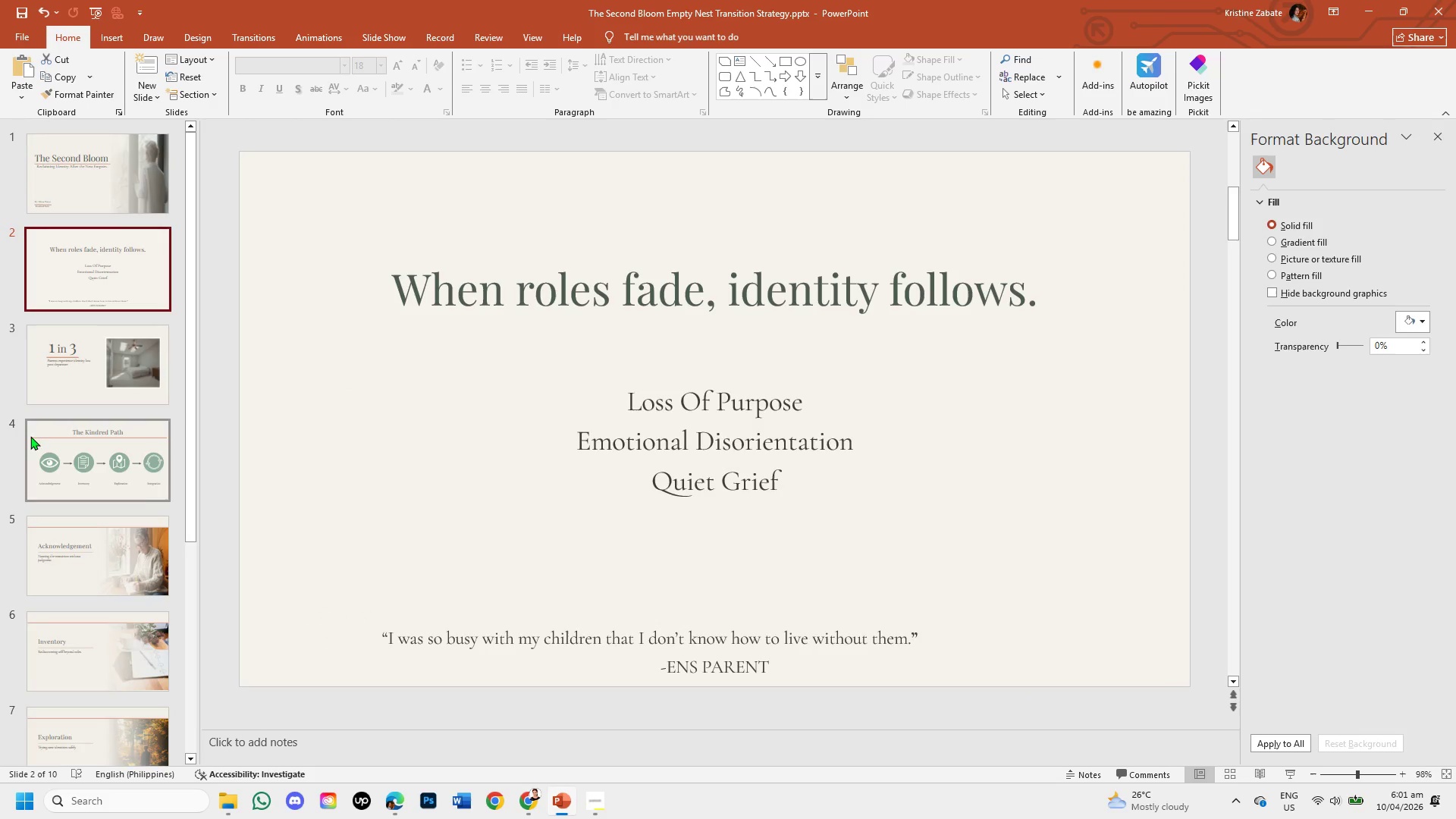 
left_click([29, 385])
 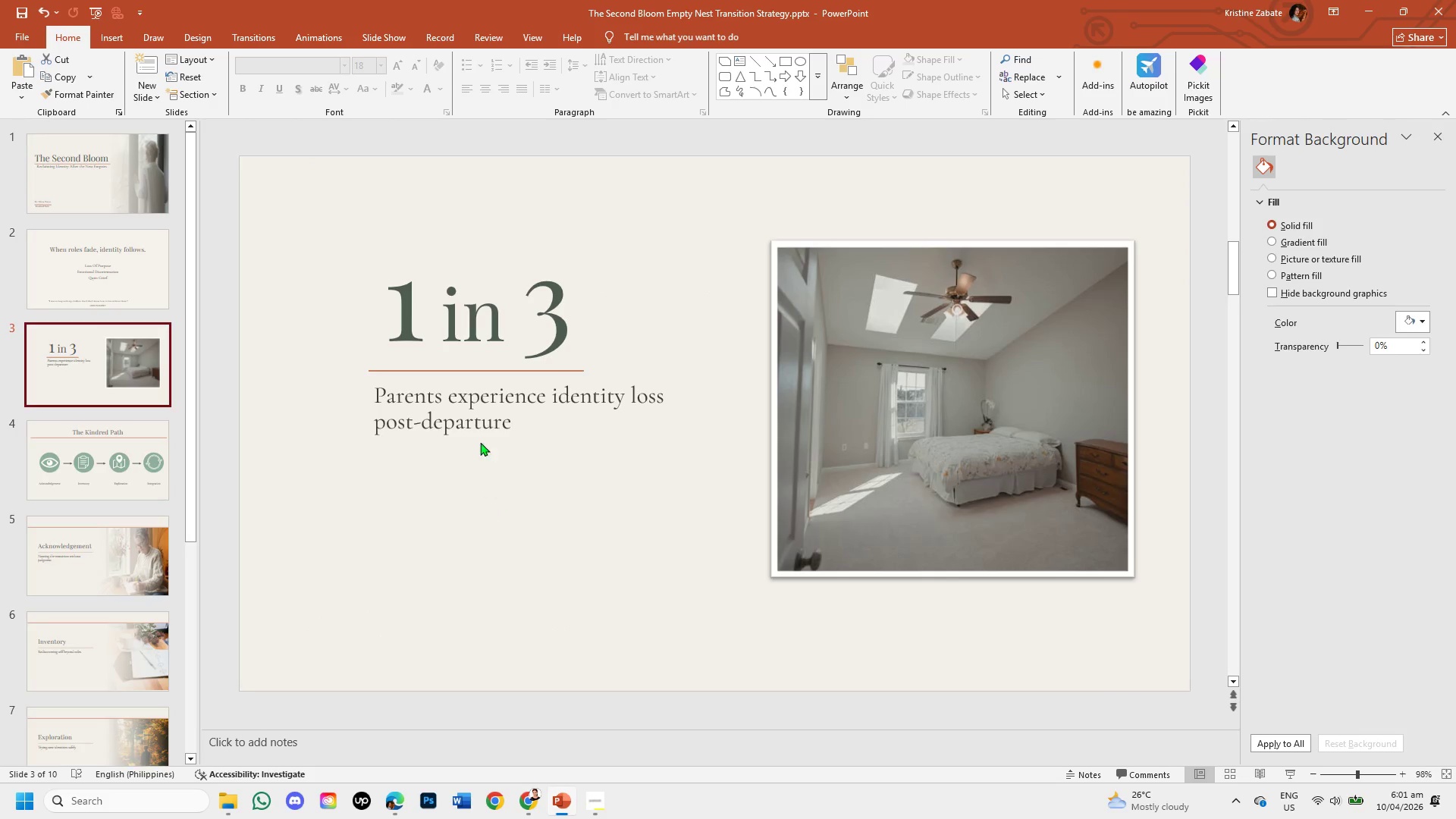 
left_click([479, 432])
 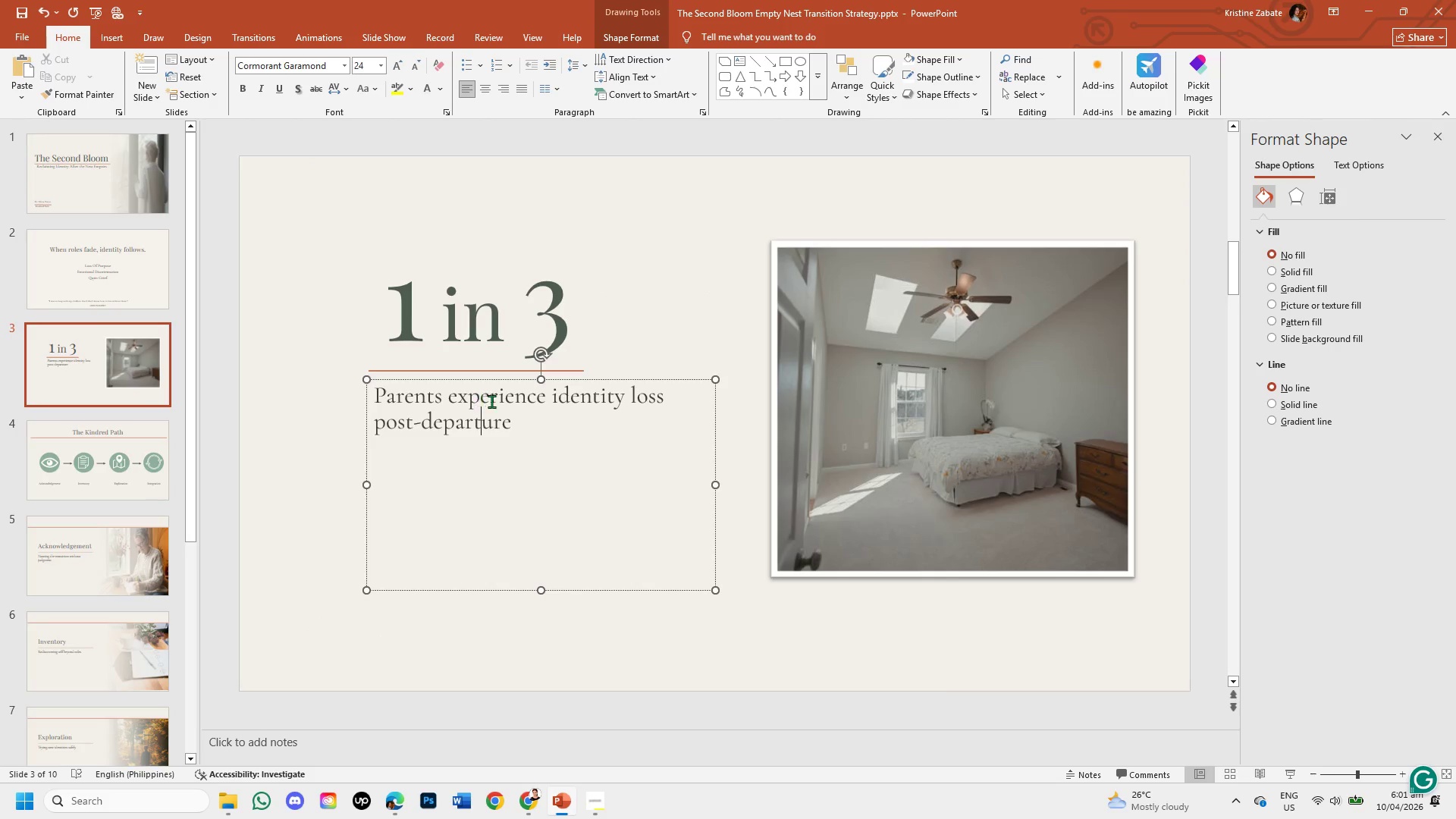 
left_click([49, 273])
 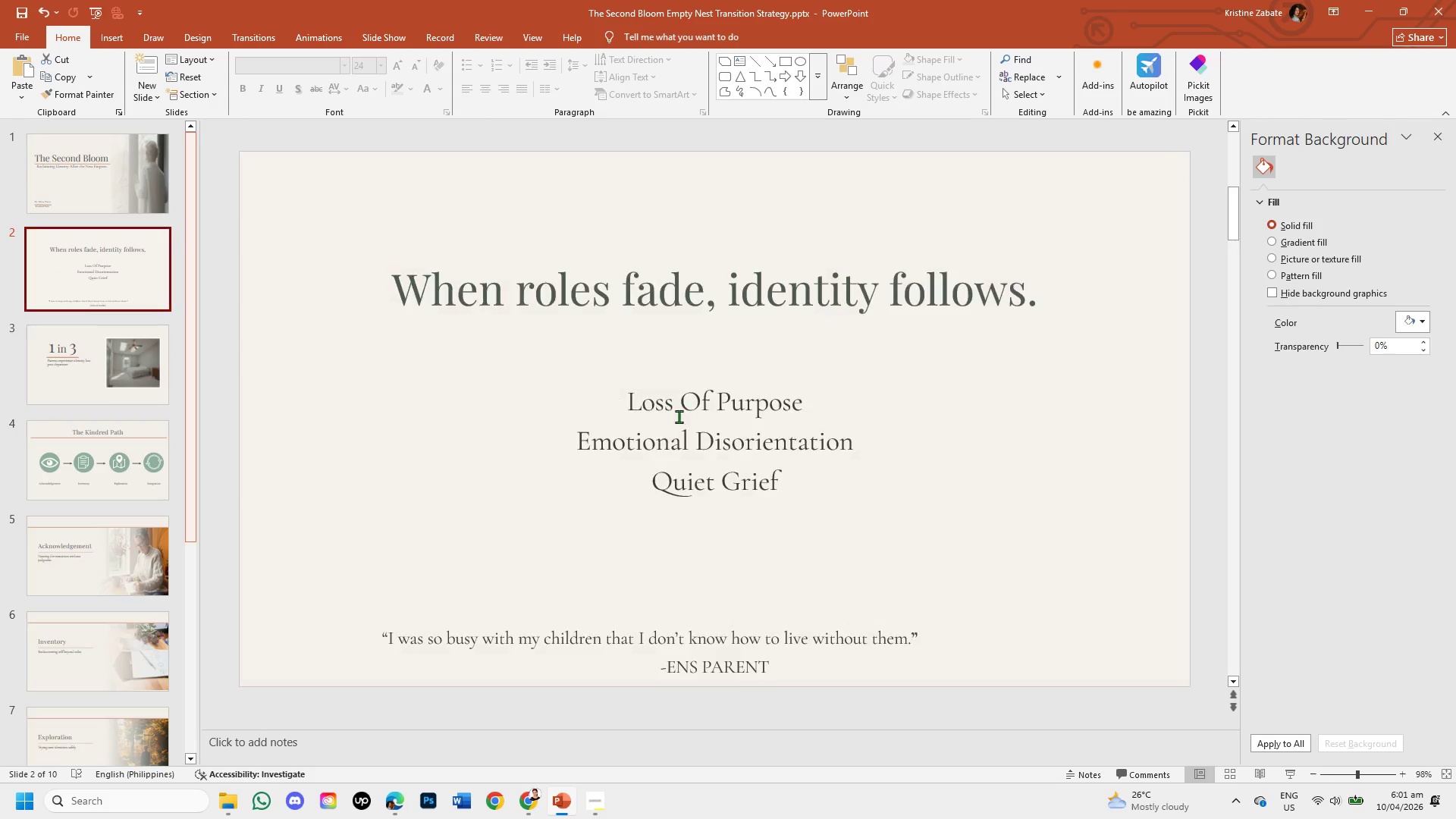 
left_click([686, 402])
 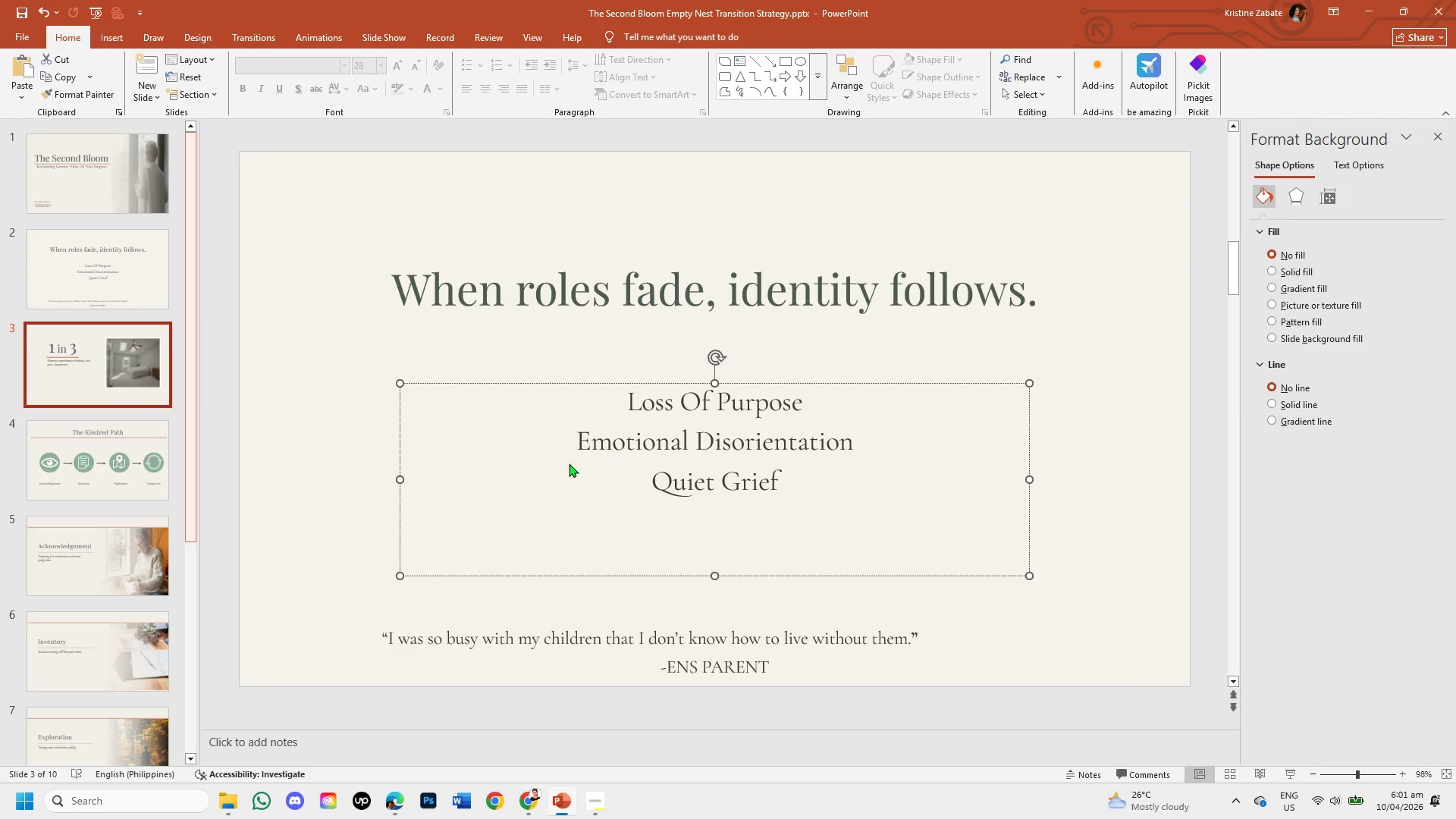 
left_click([495, 415])
 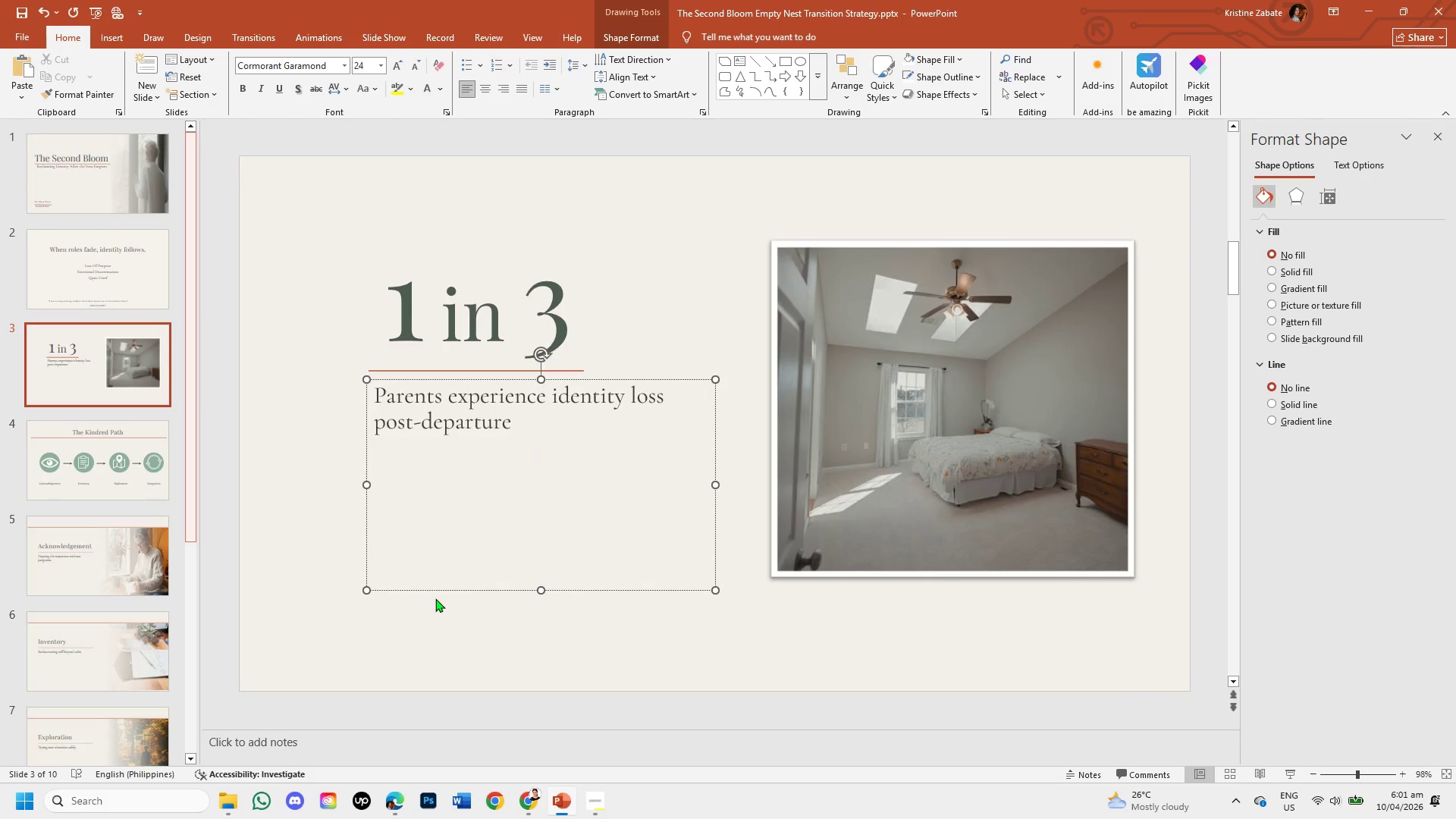 
left_click([436, 590])
 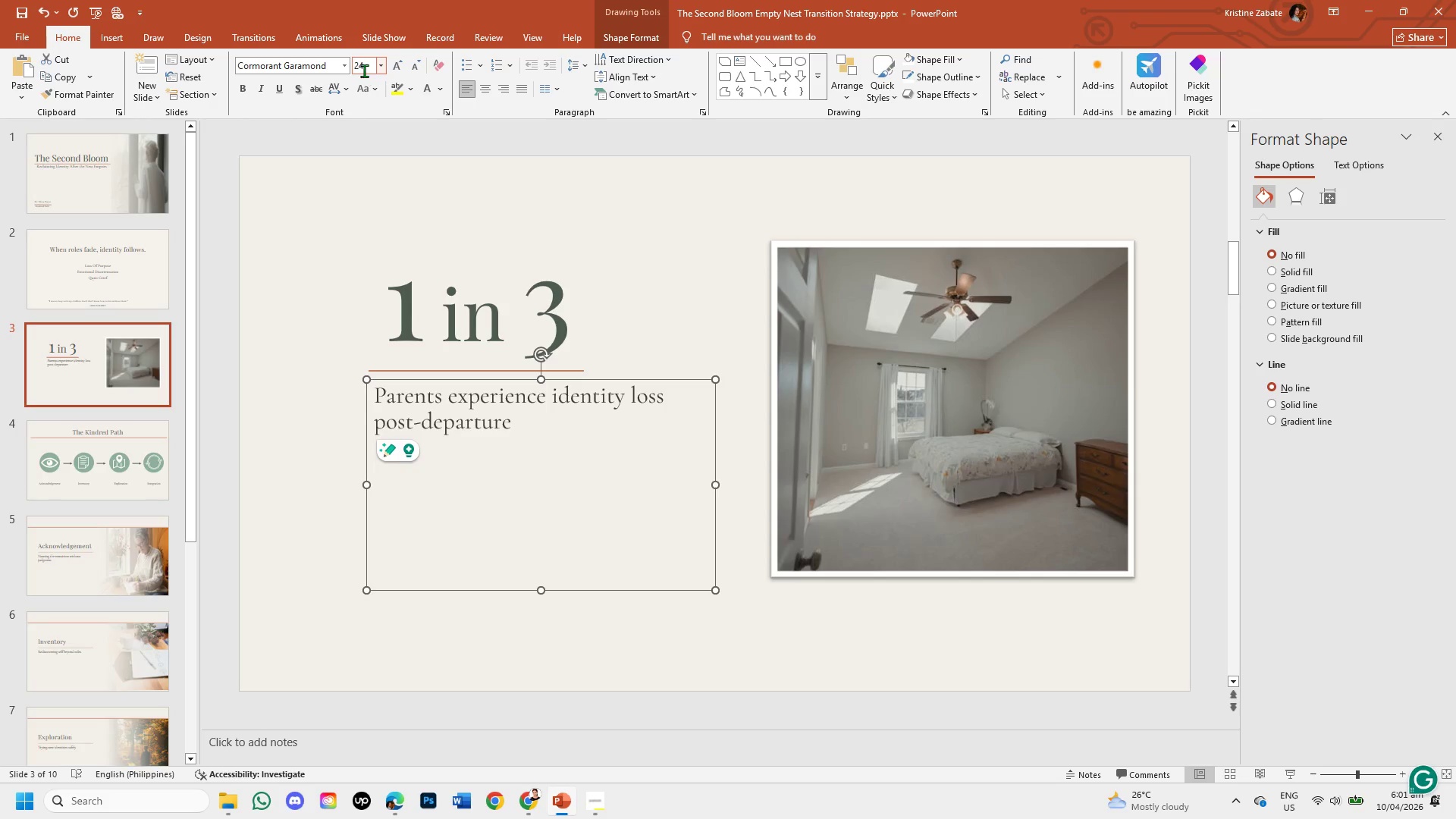 
double_click([366, 62])
 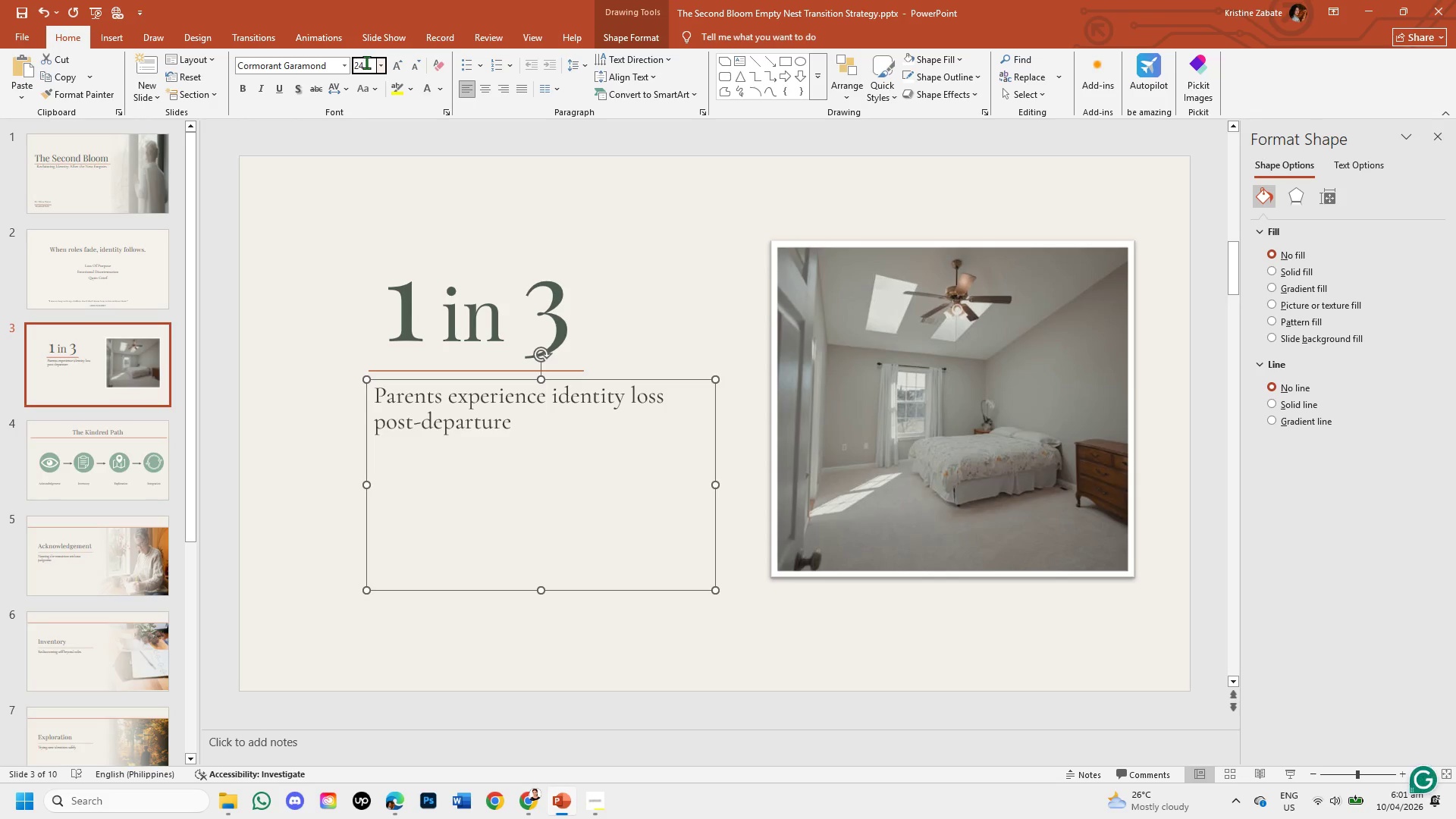 
key(Backspace)
 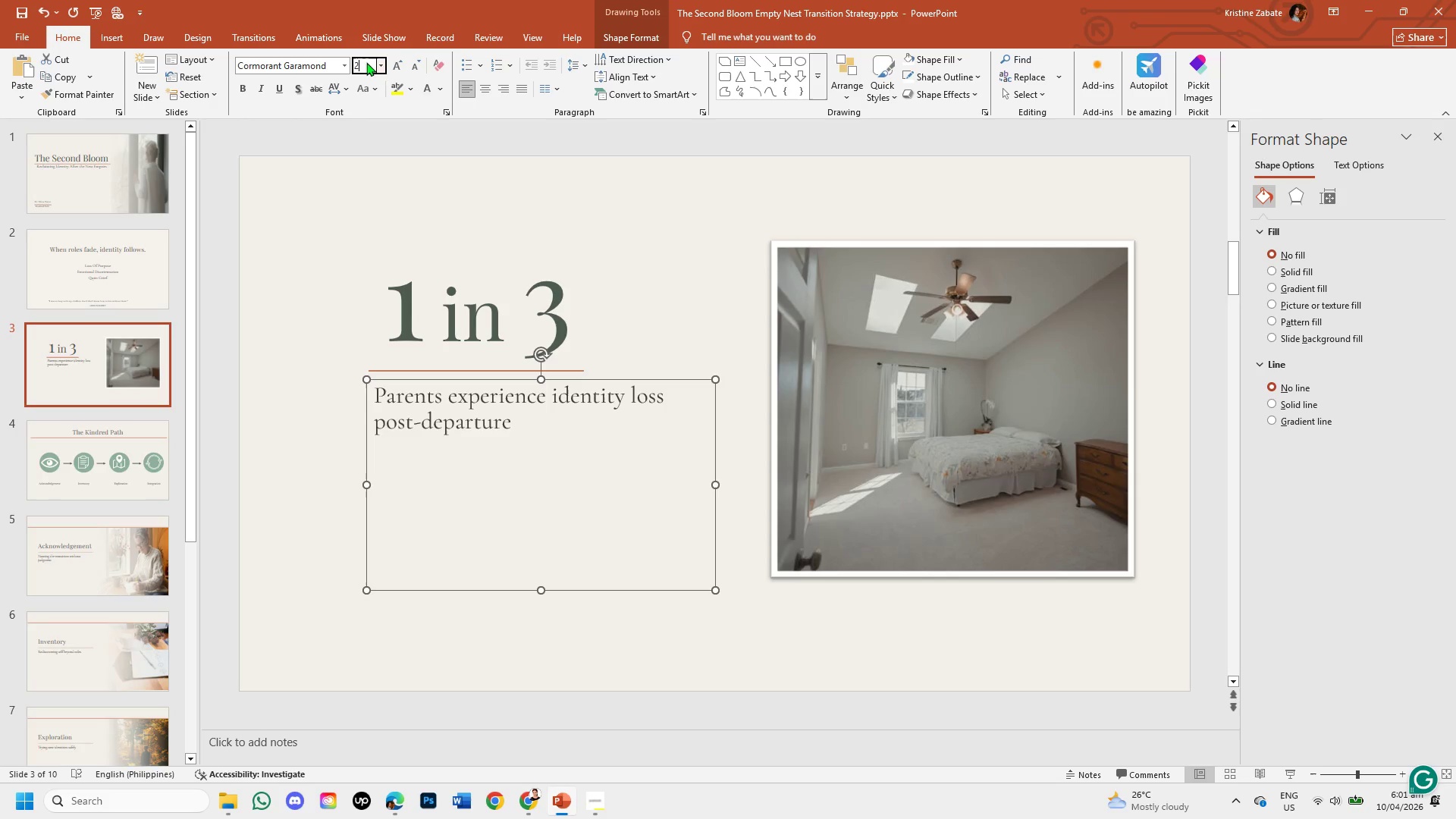 
key(Numpad8)
 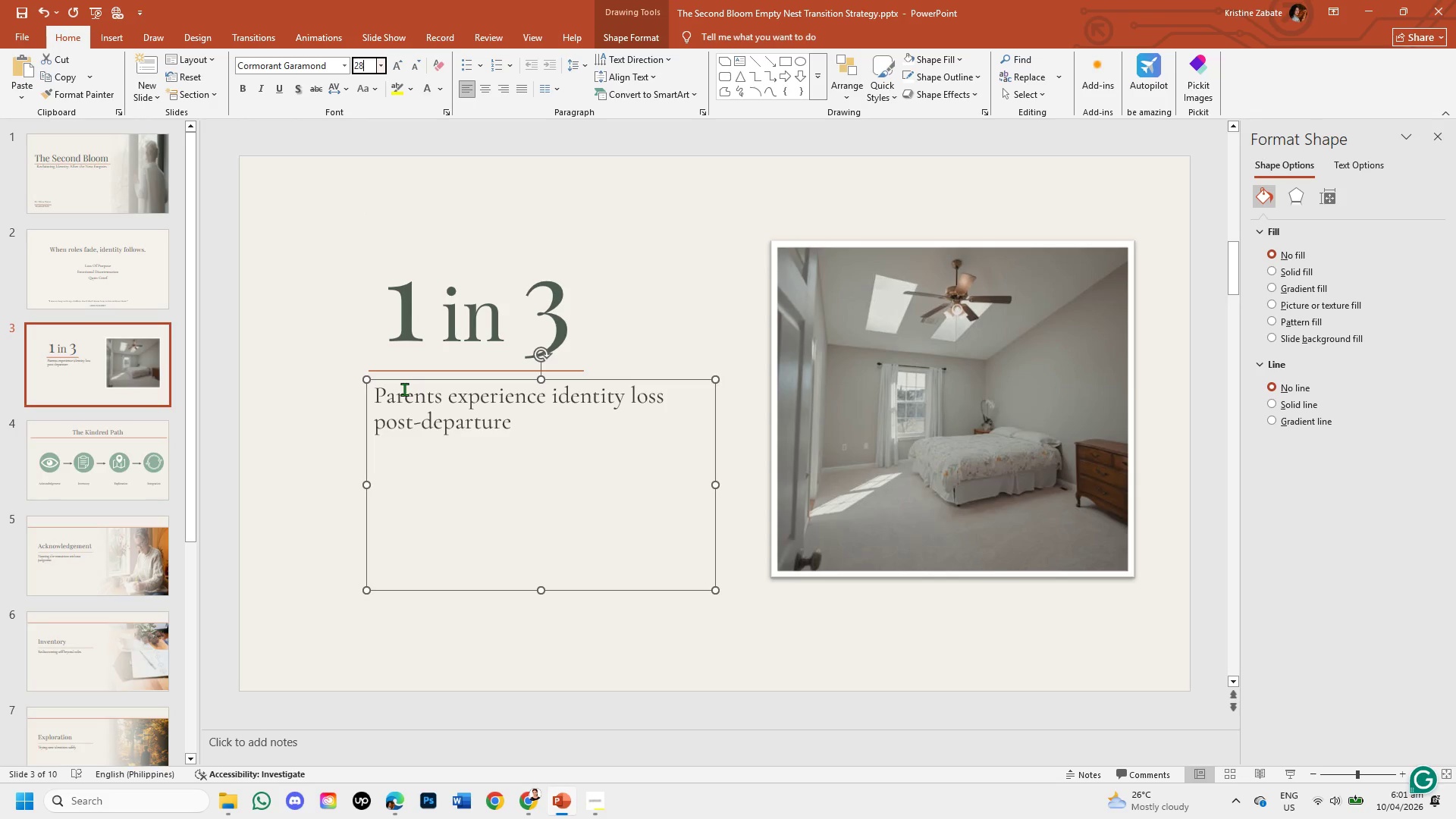 
key(Enter)
 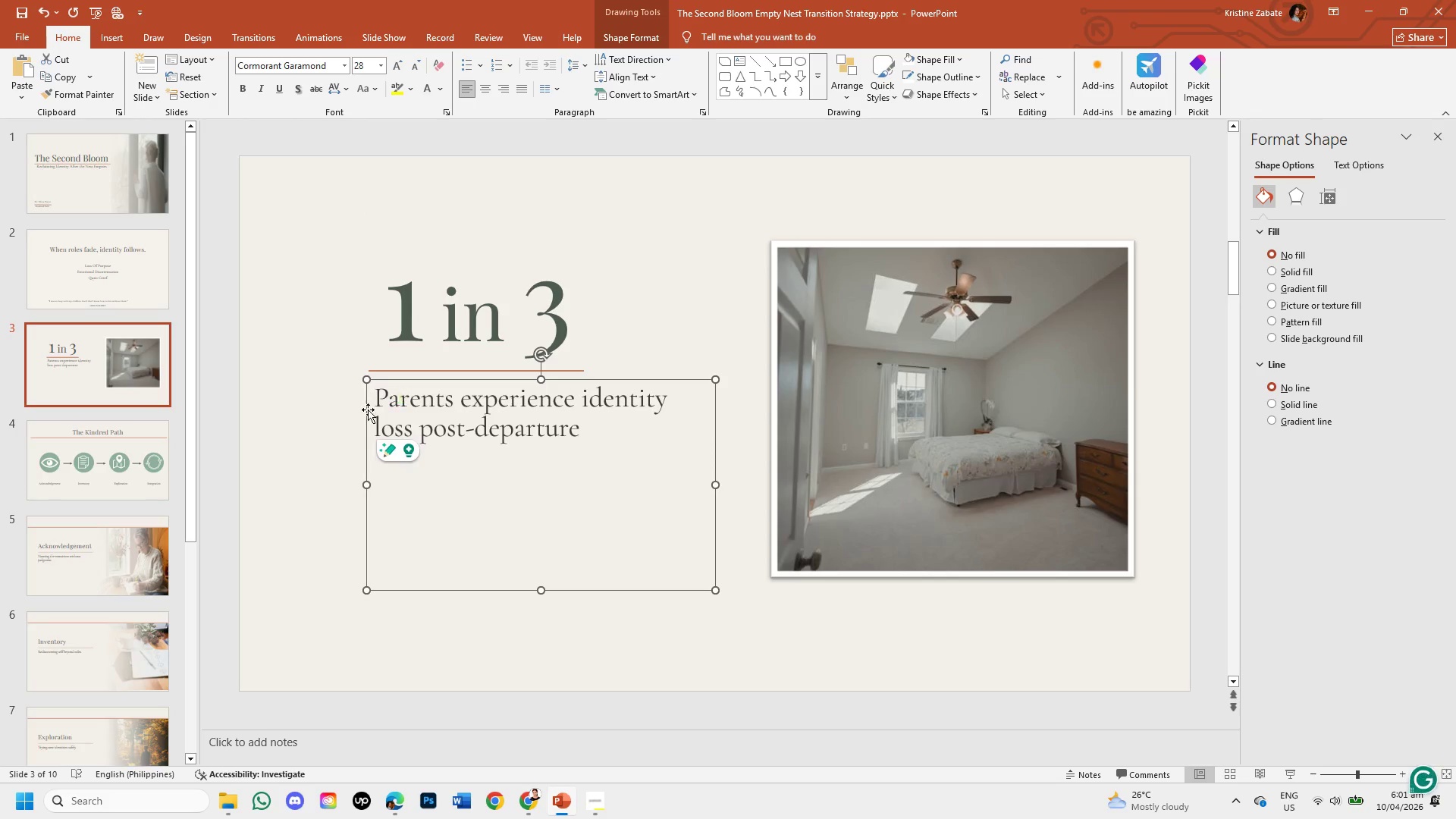 
left_click([349, 411])
 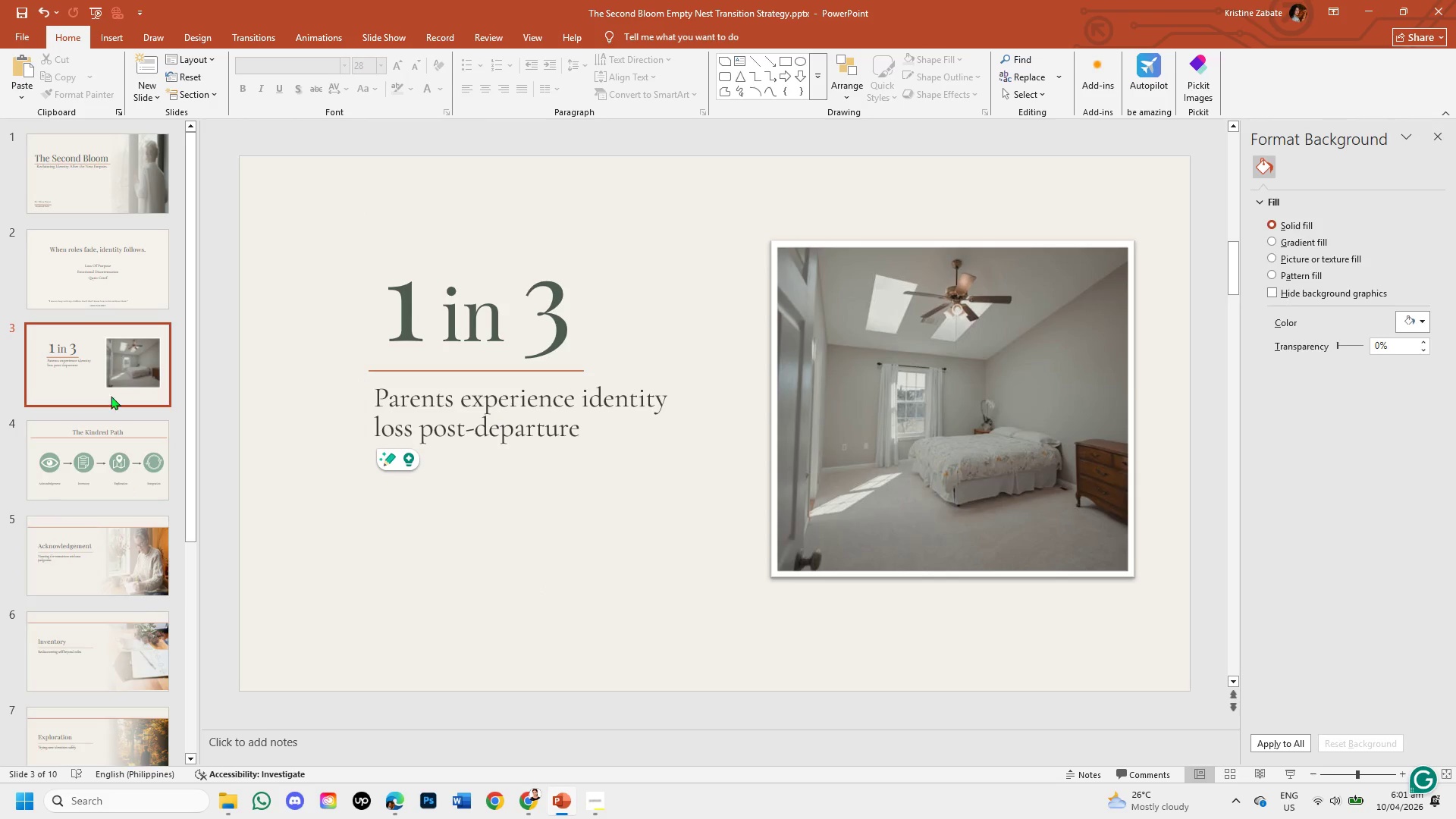 
left_click([110, 422])
 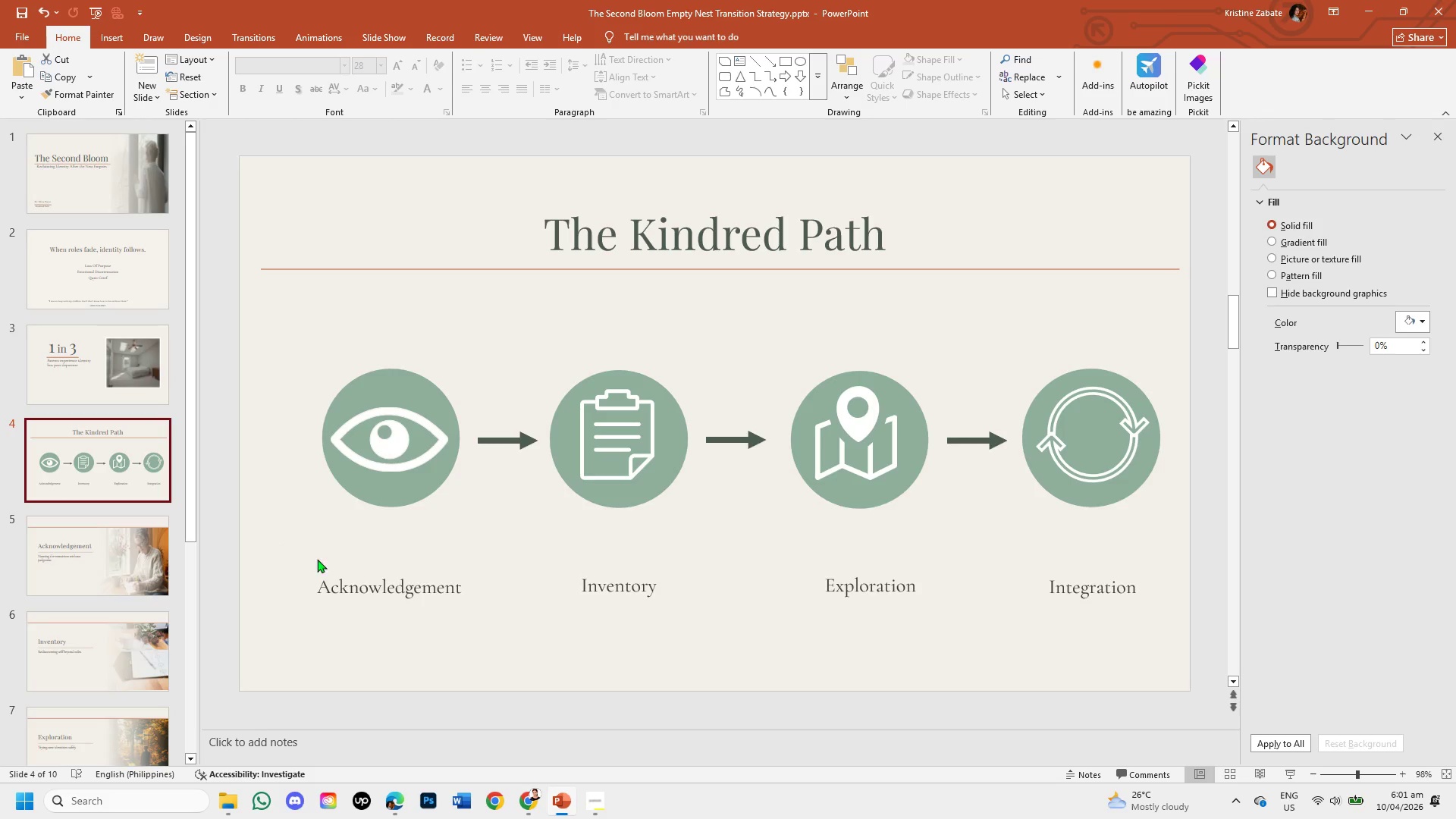 
left_click([375, 585])
 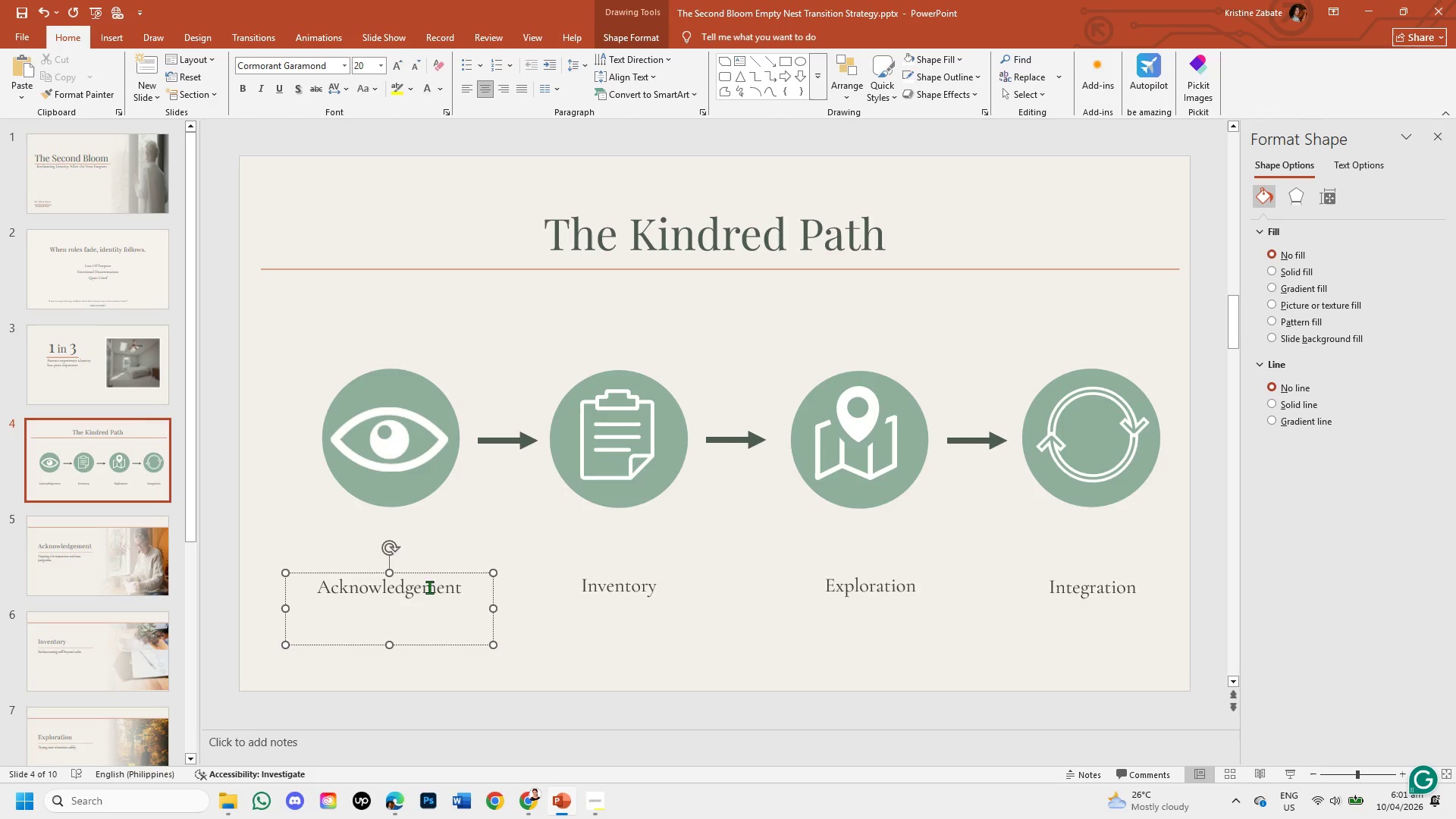 
left_click([445, 571])
 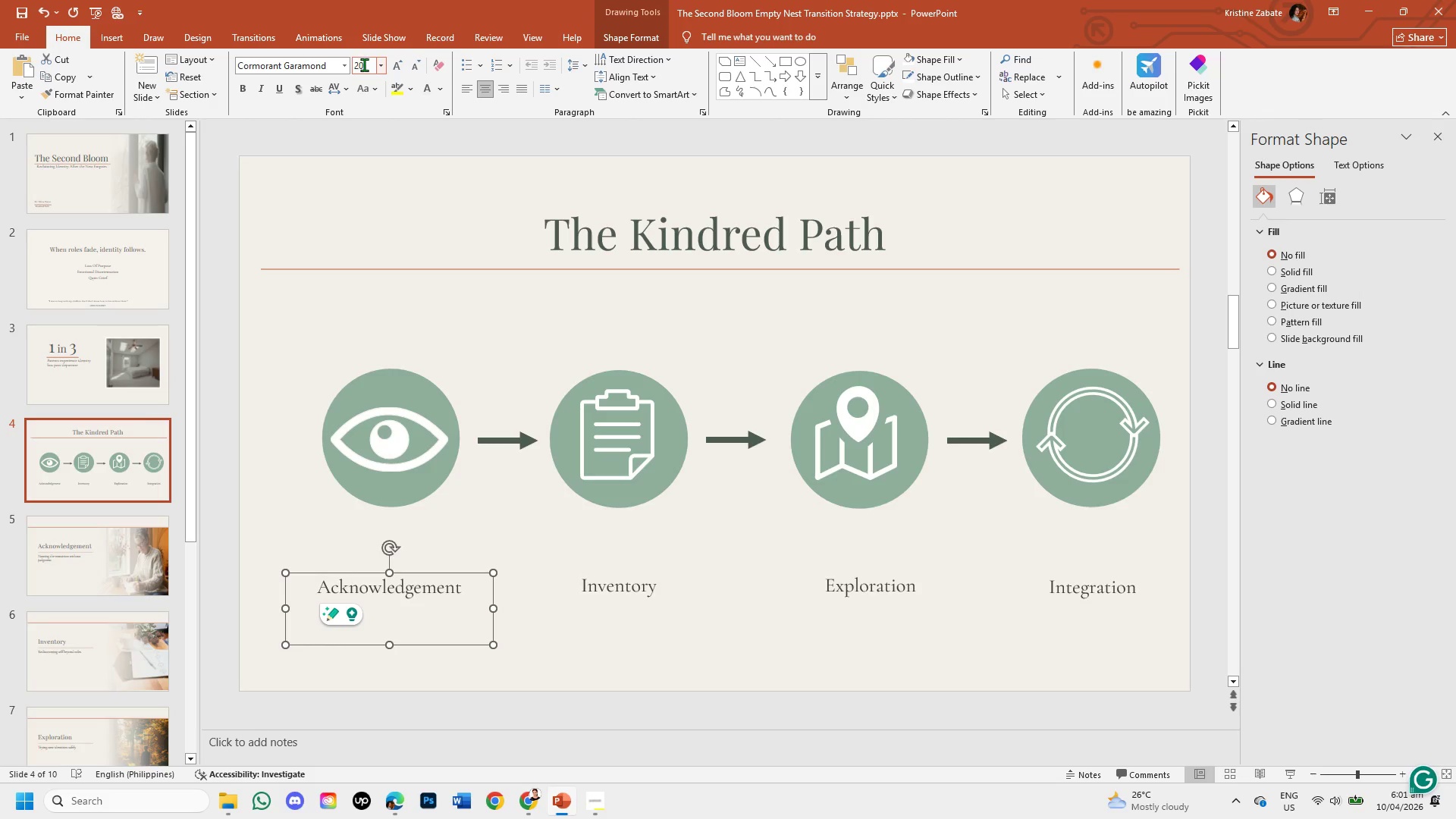 
double_click([364, 64])
 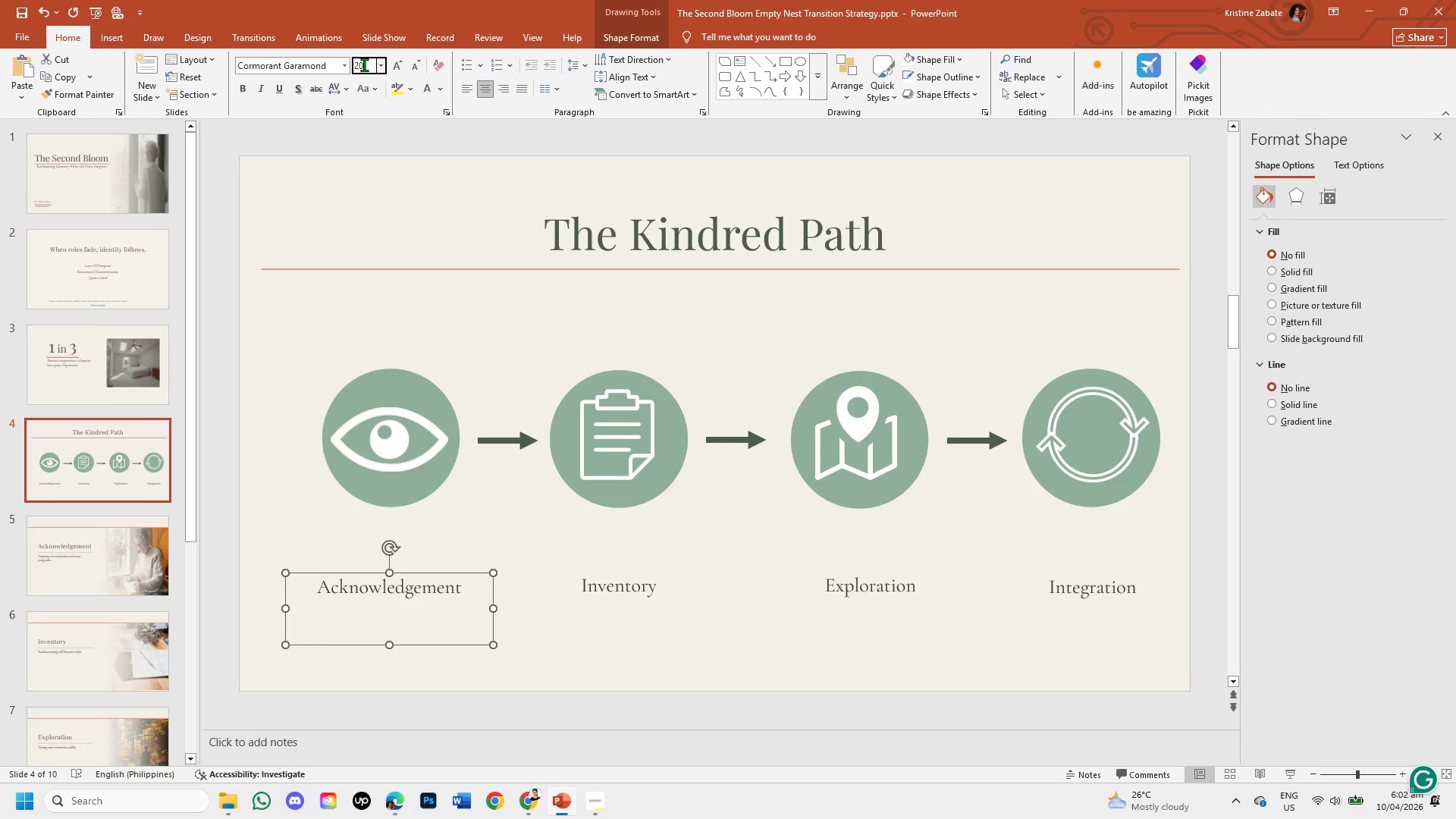 
key(Backspace)
 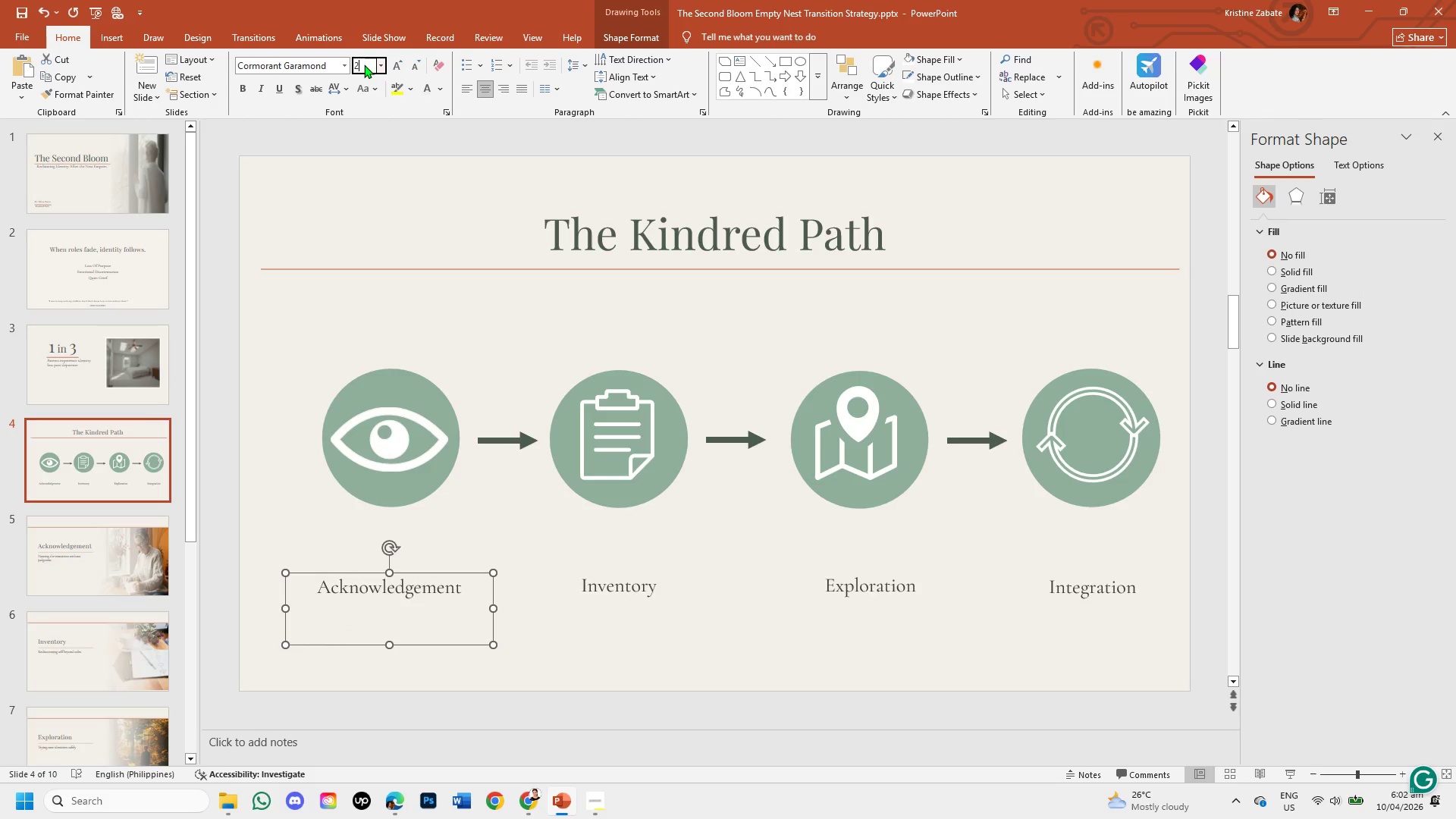 
key(Numpad2)
 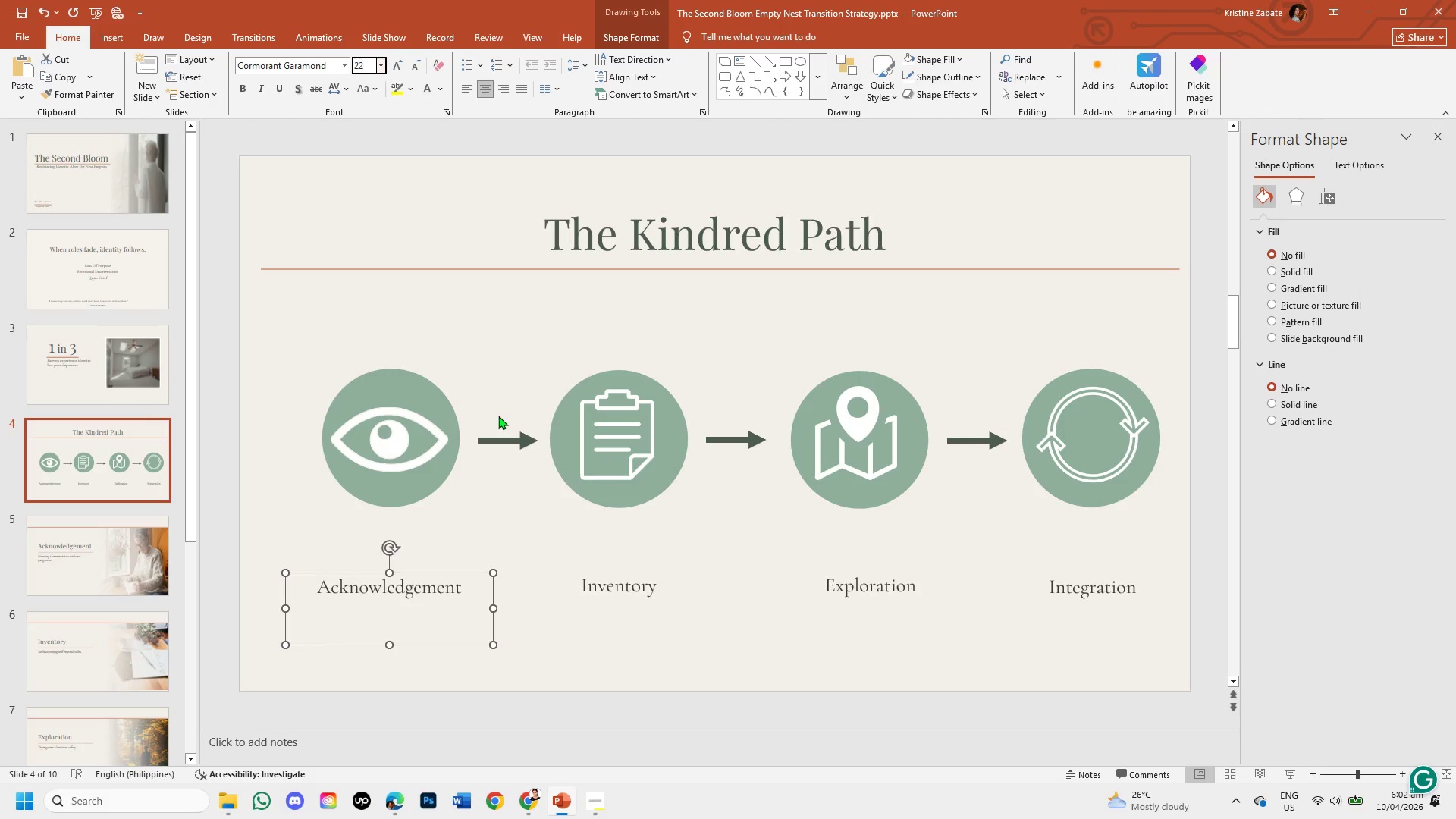 
key(Enter)
 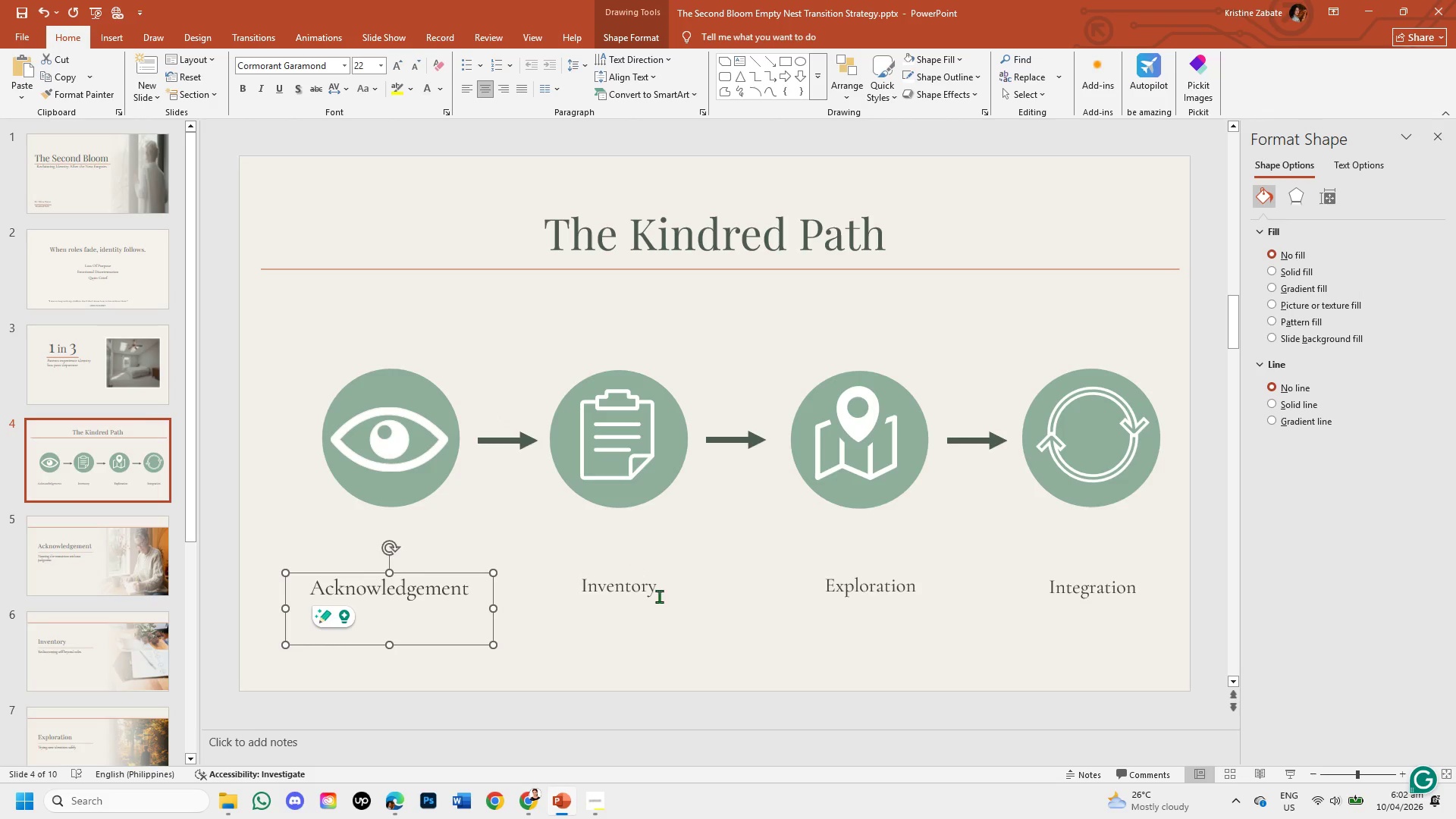 
left_click([639, 584])
 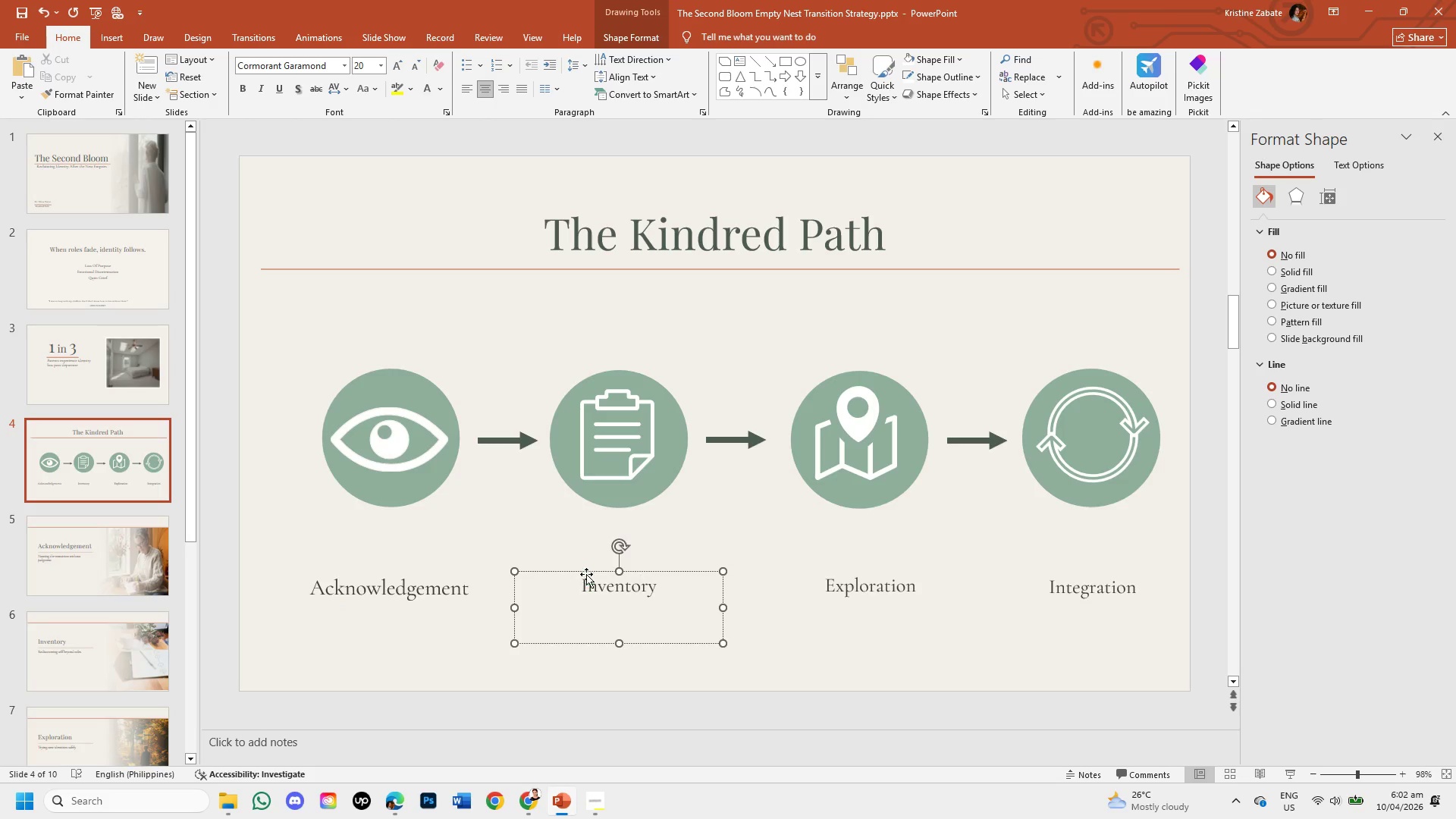 
left_click([585, 571])
 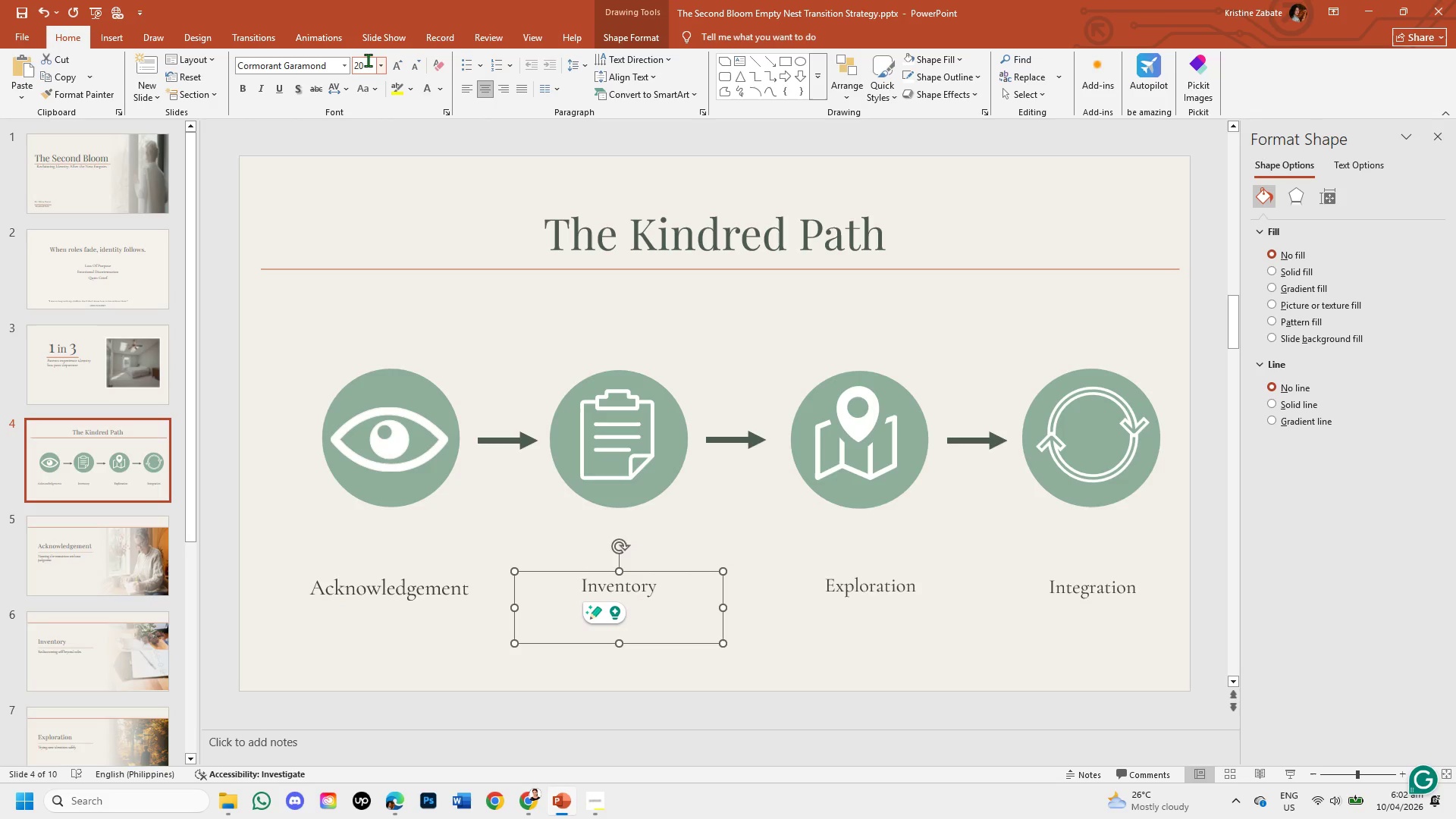 
double_click([368, 60])
 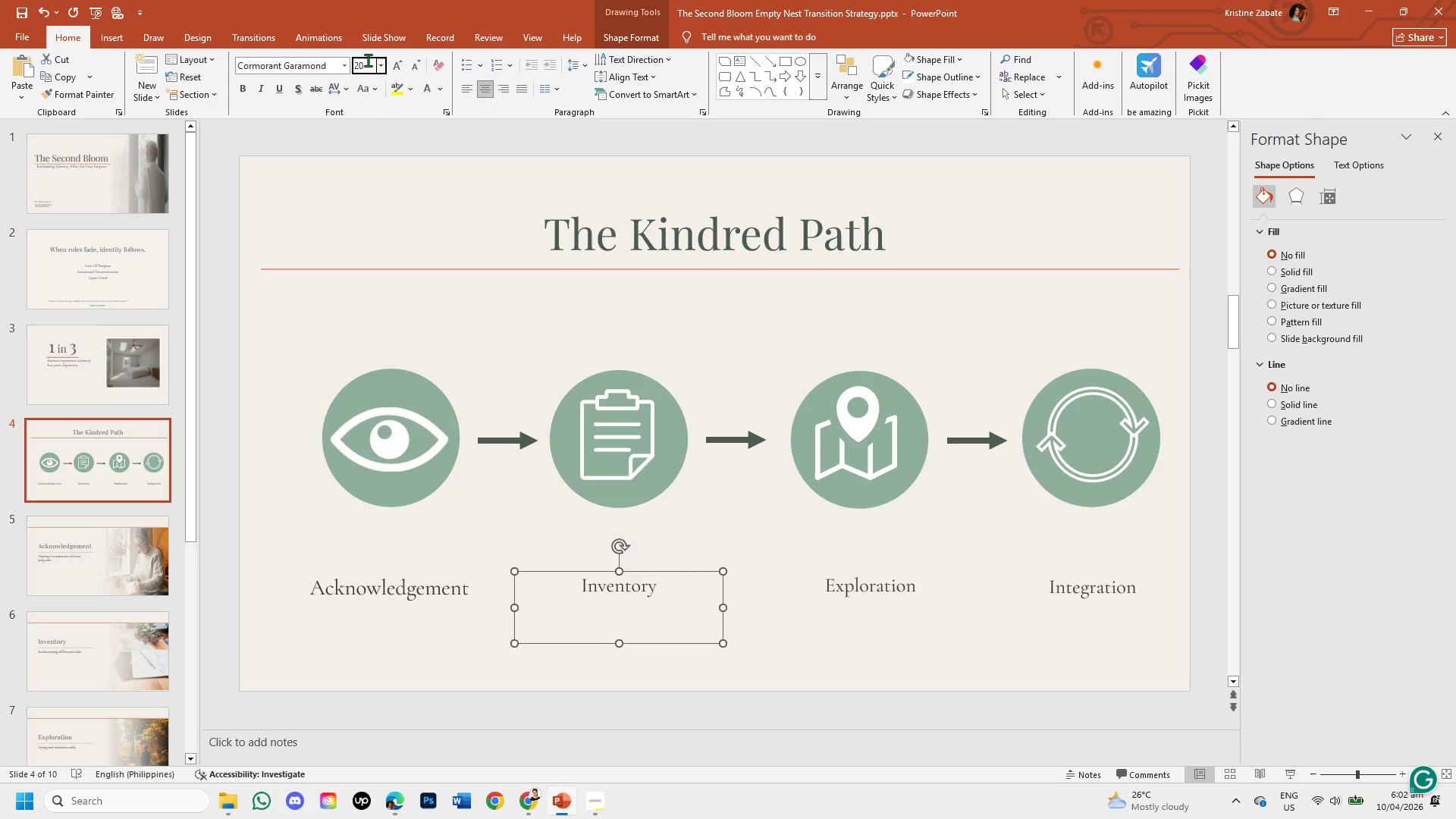 
key(Backspace)
 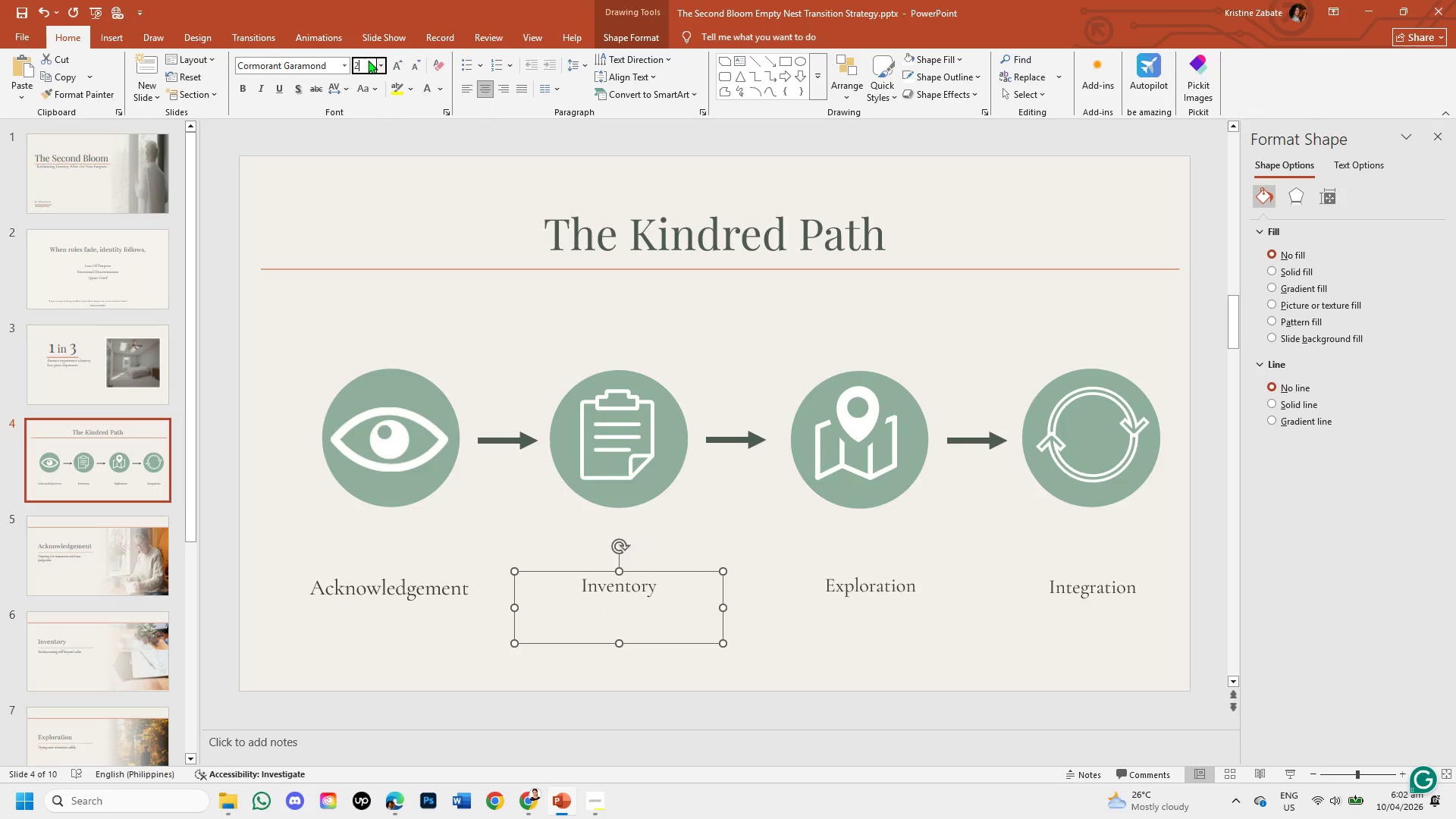 
key(Numpad2)
 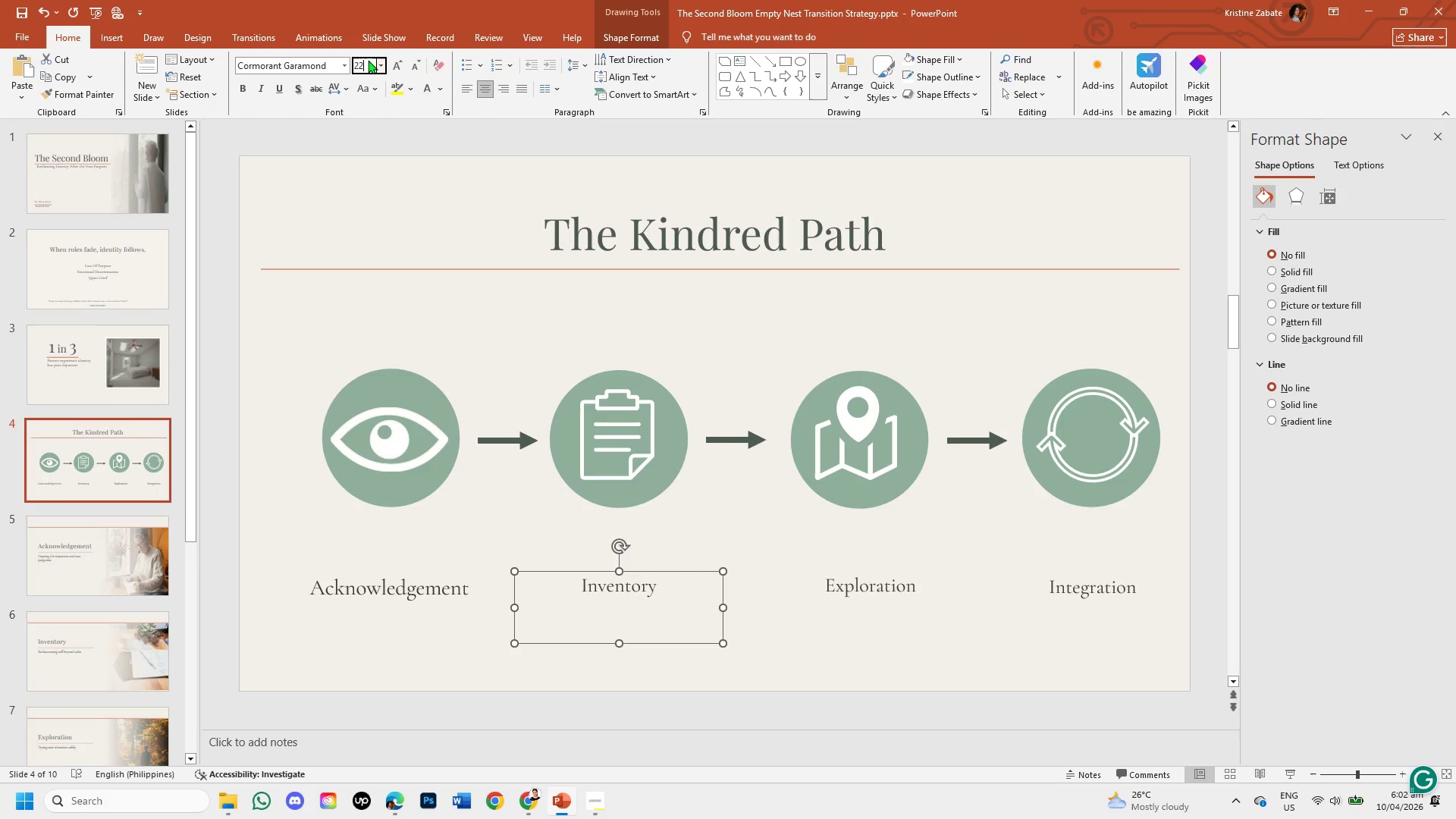 
key(Backspace)
 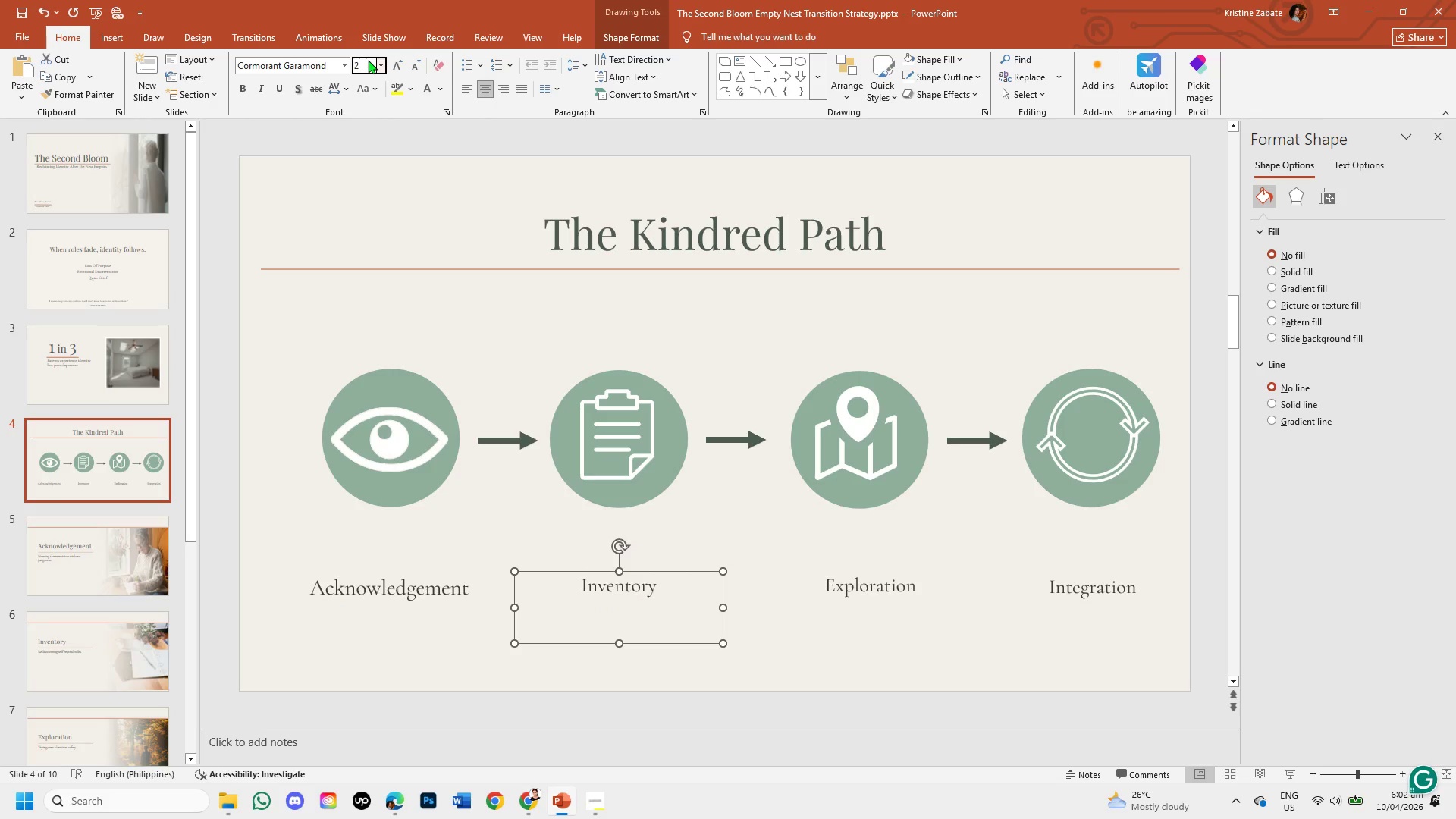 
key(Numpad4)
 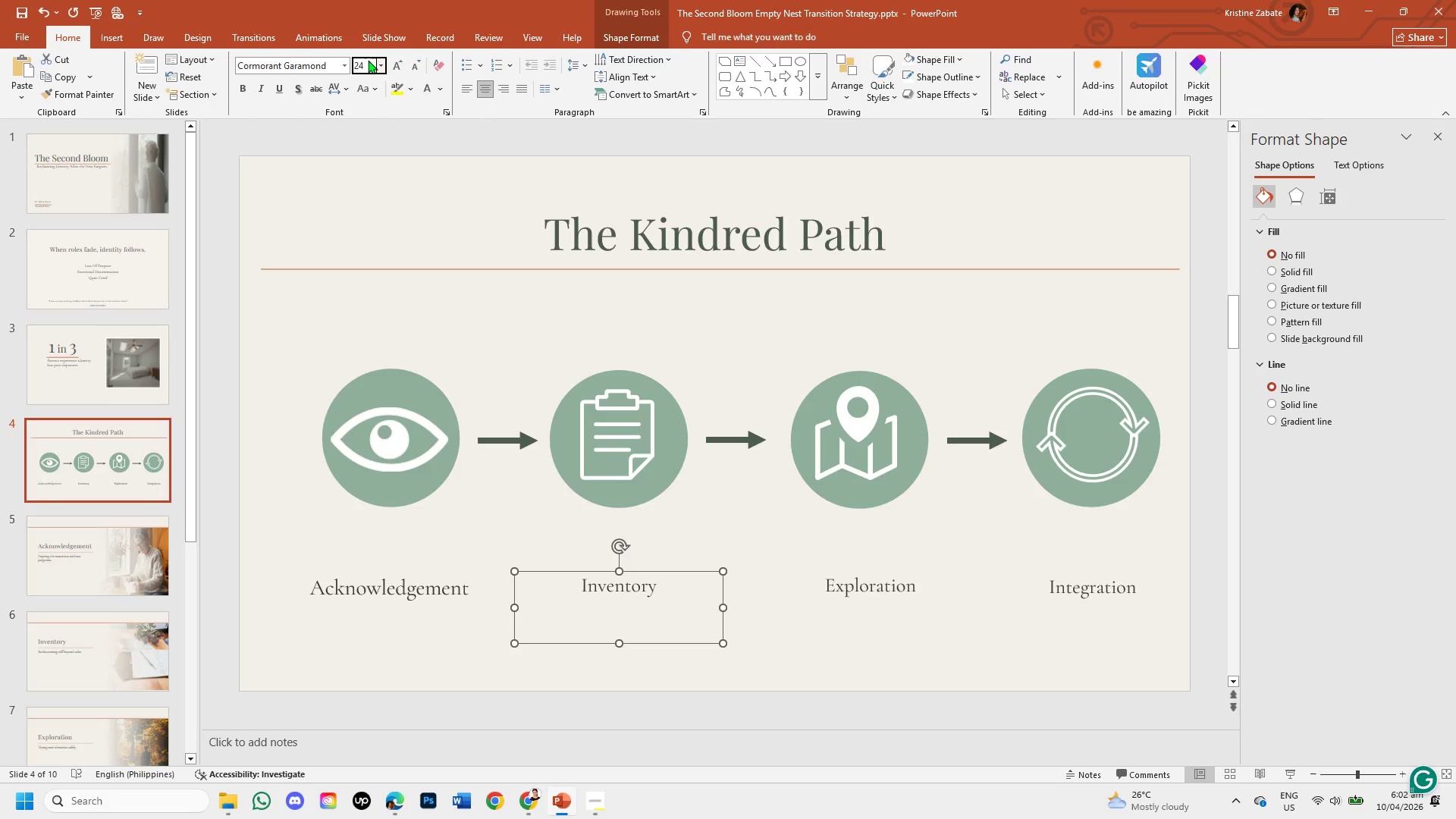 
key(Enter)
 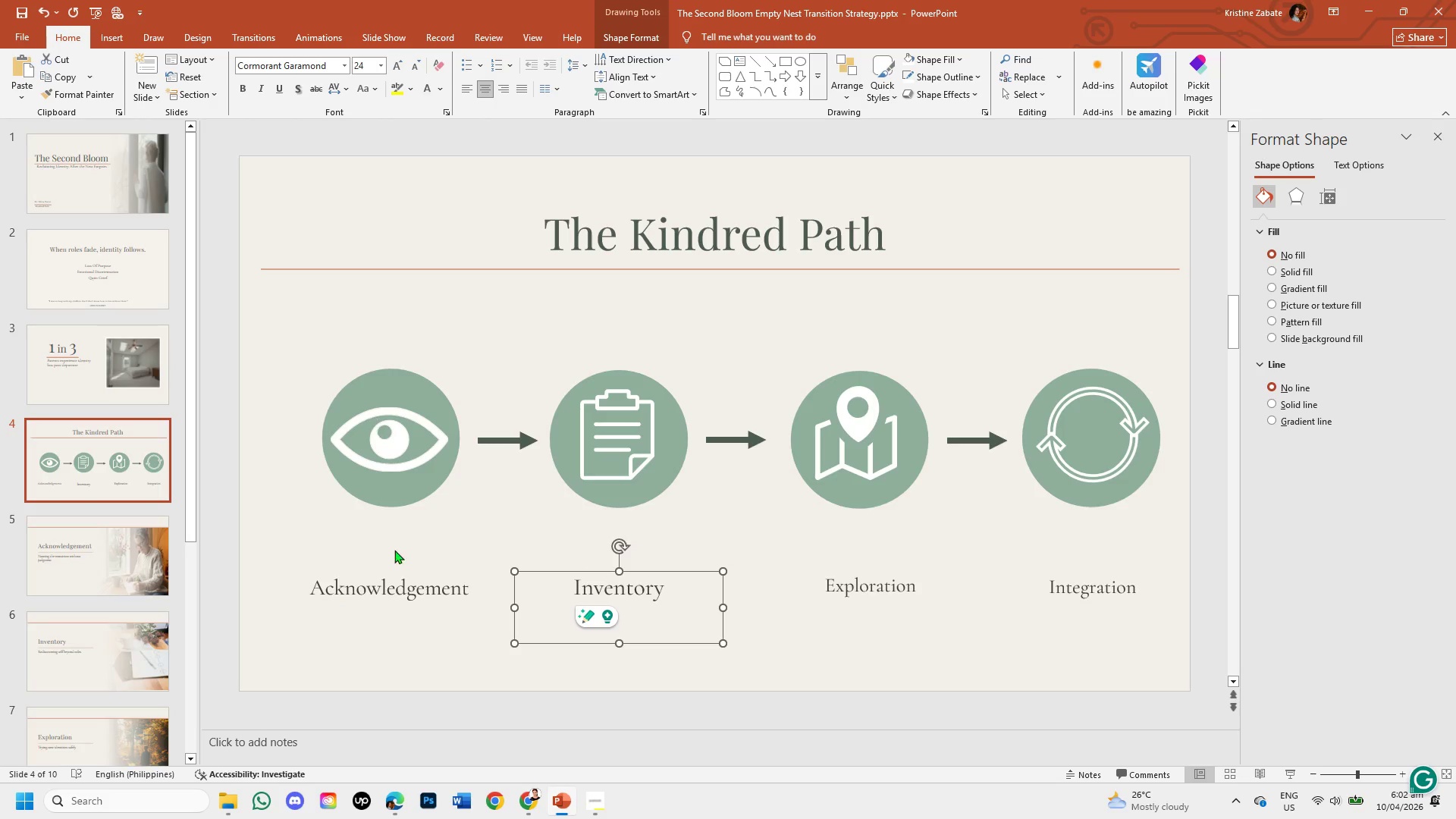 
left_click([401, 583])
 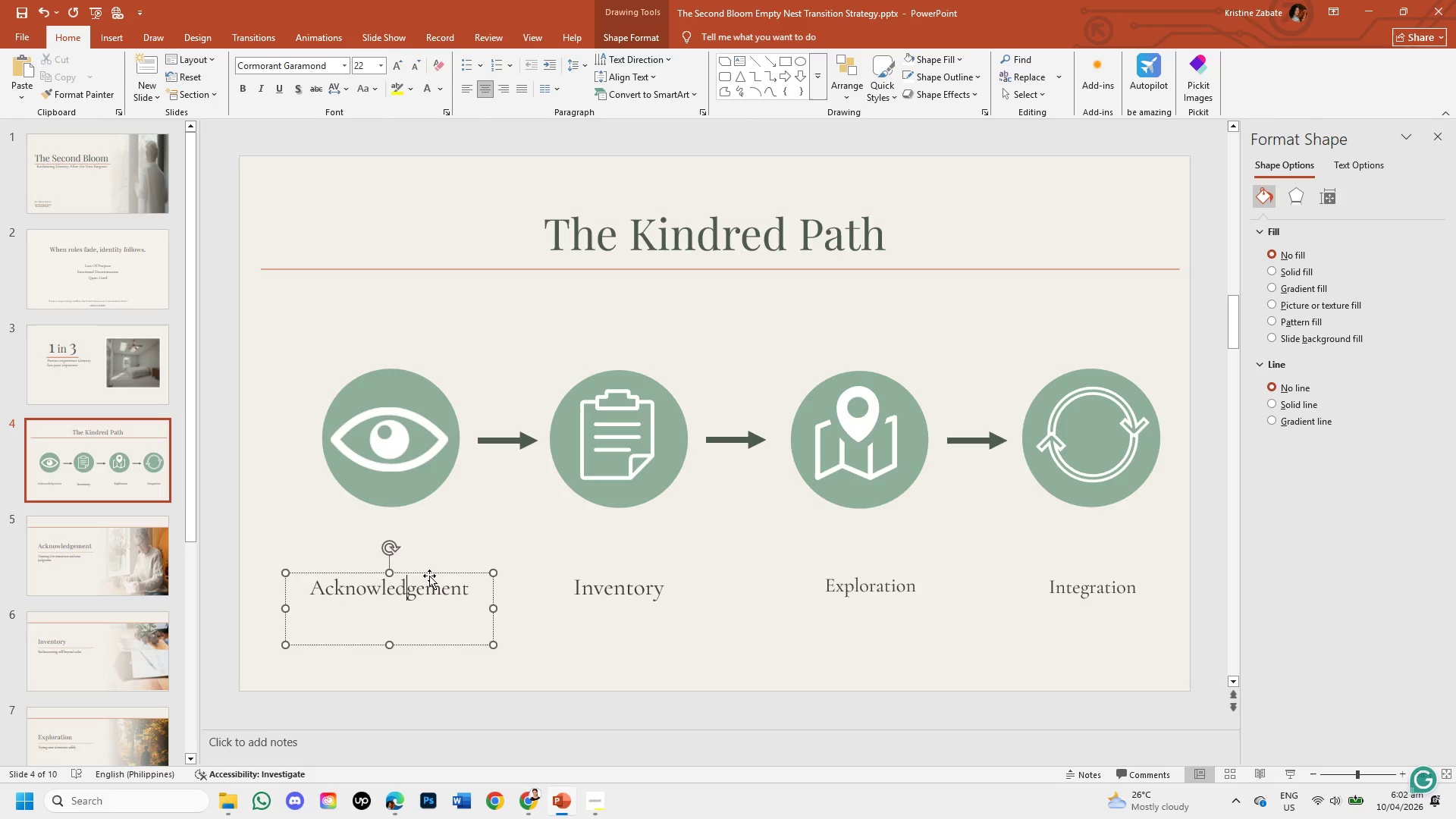 
left_click([429, 574])
 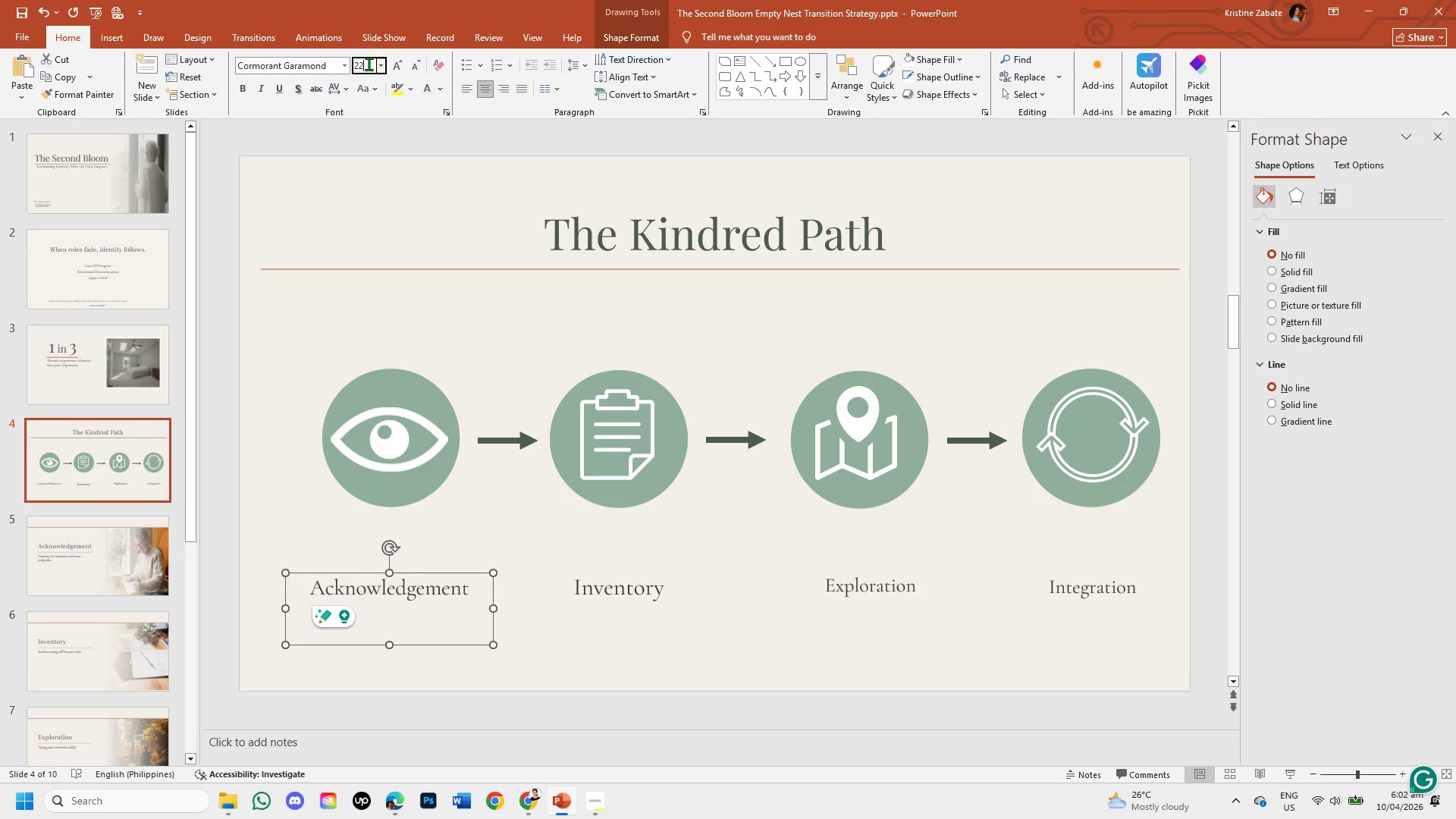 
double_click([368, 64])
 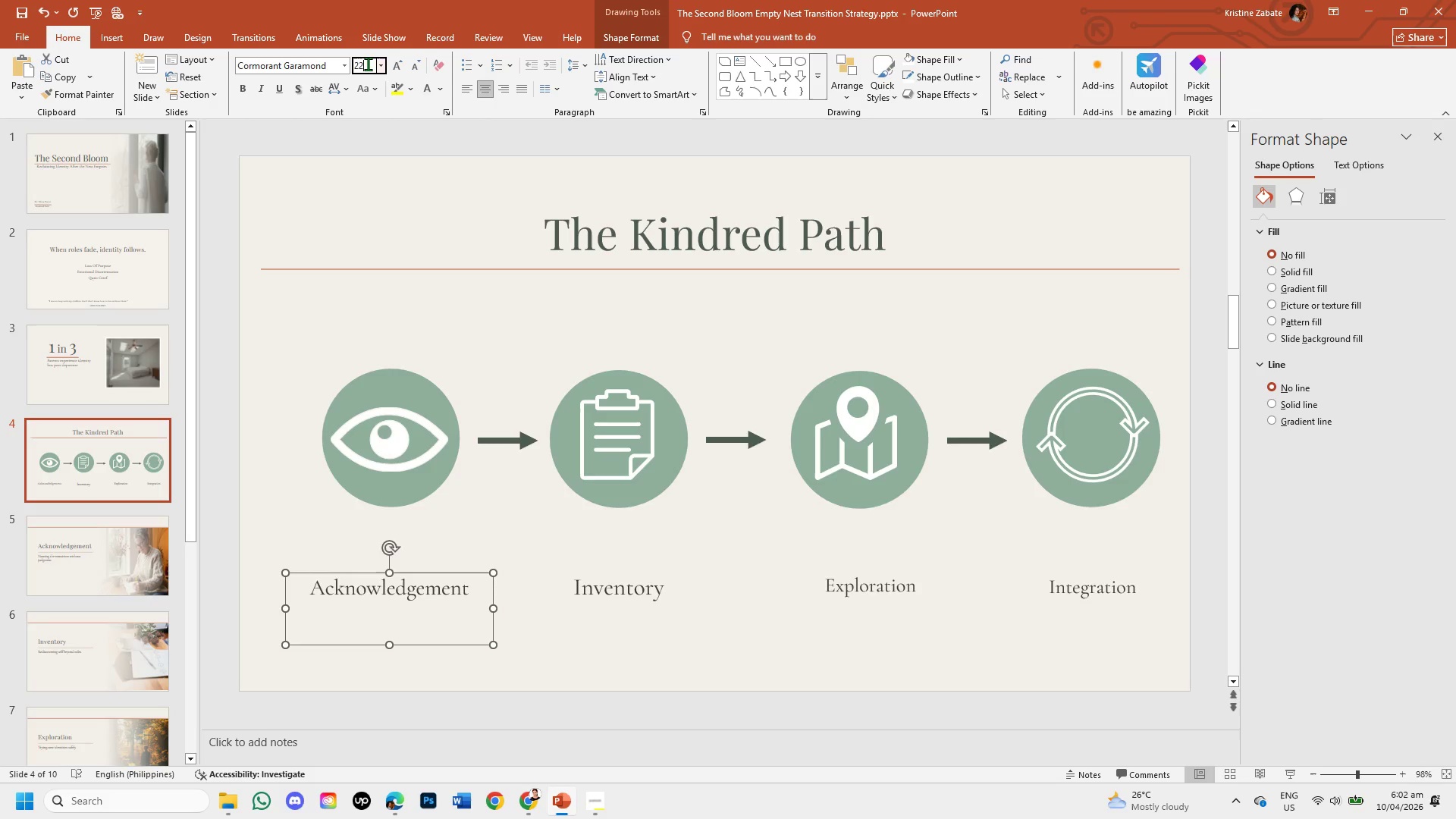 
key(Backspace)
 